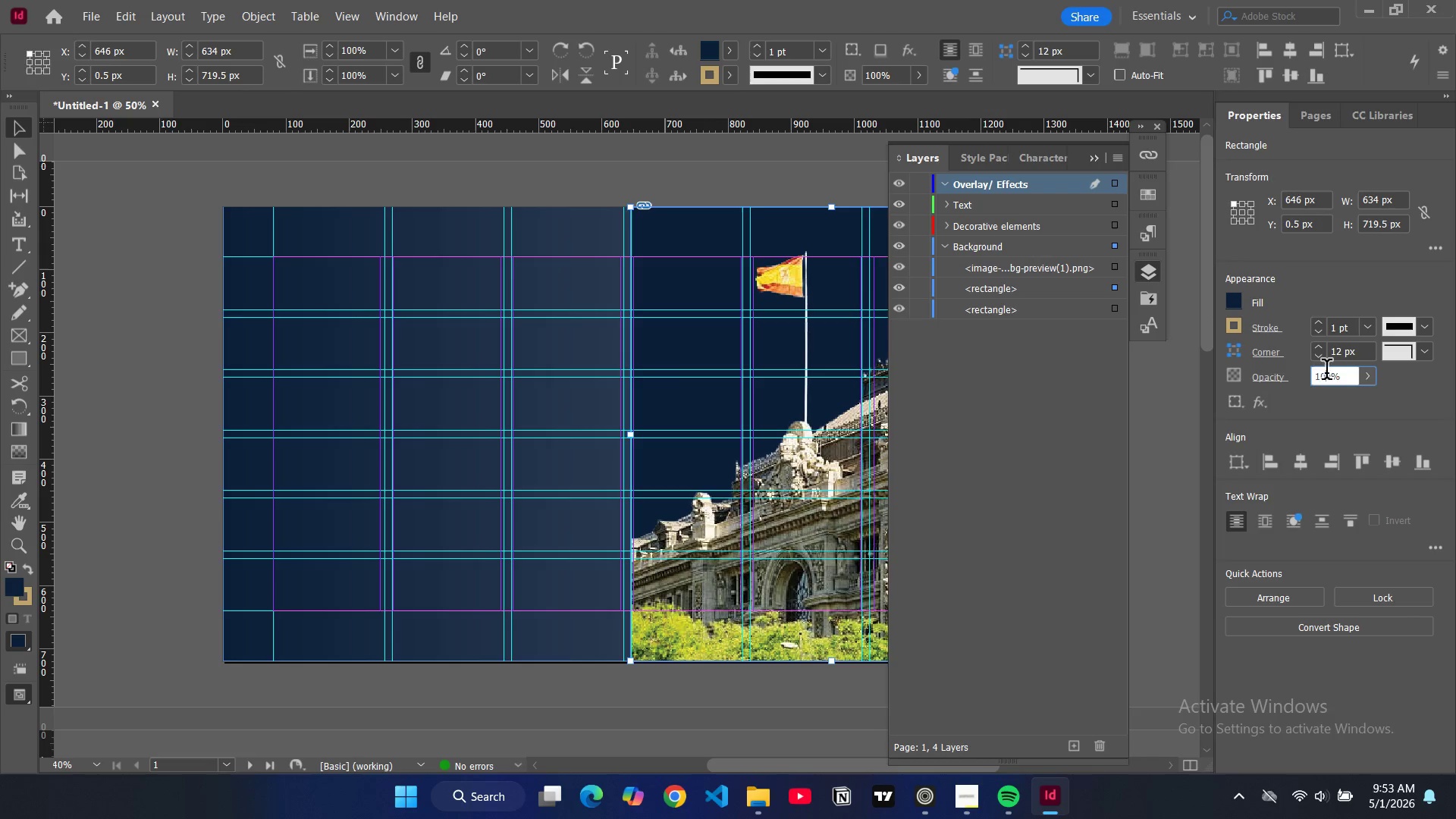 
triple_click([1326, 372])
 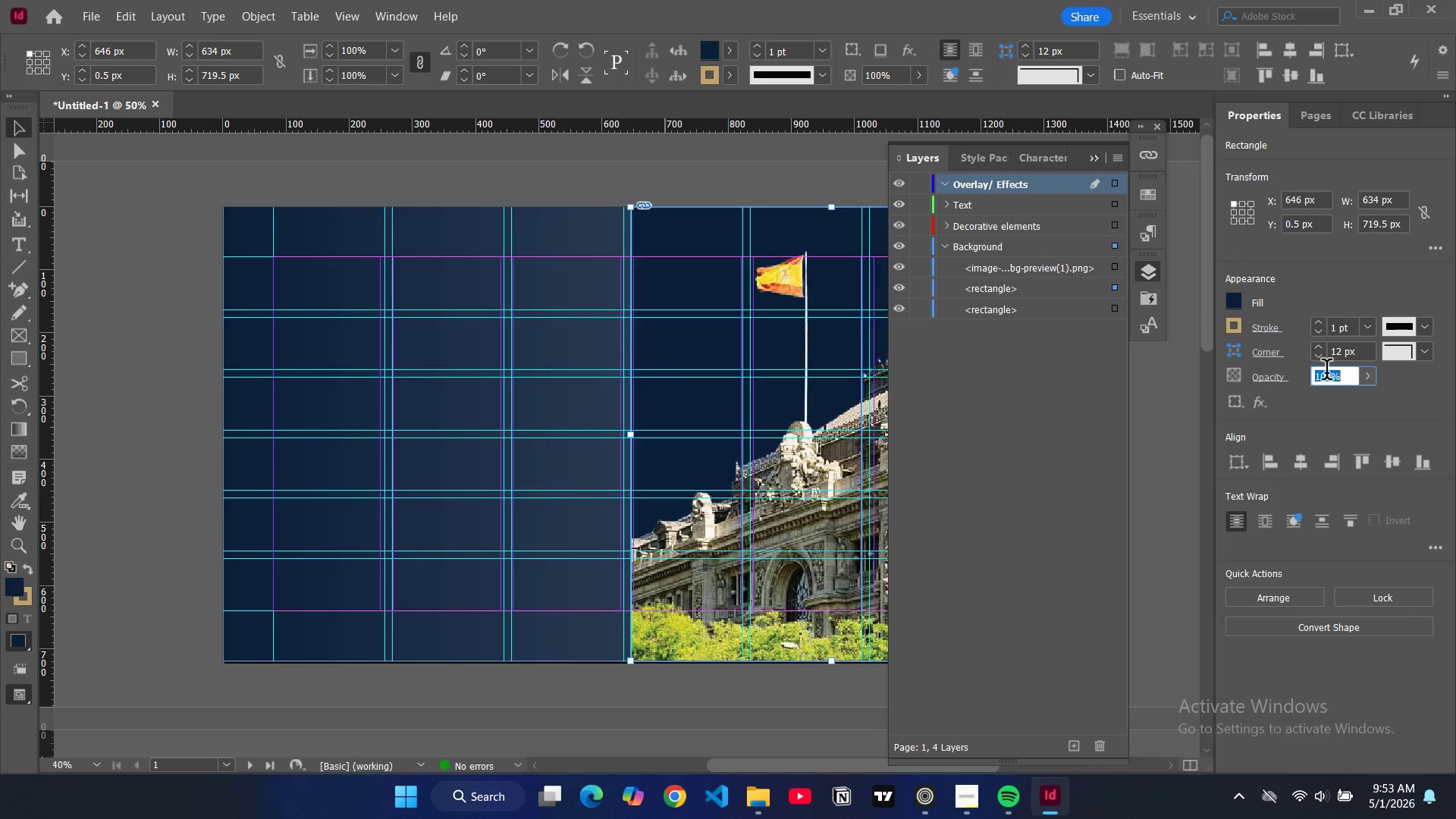 
triple_click([1326, 372])
 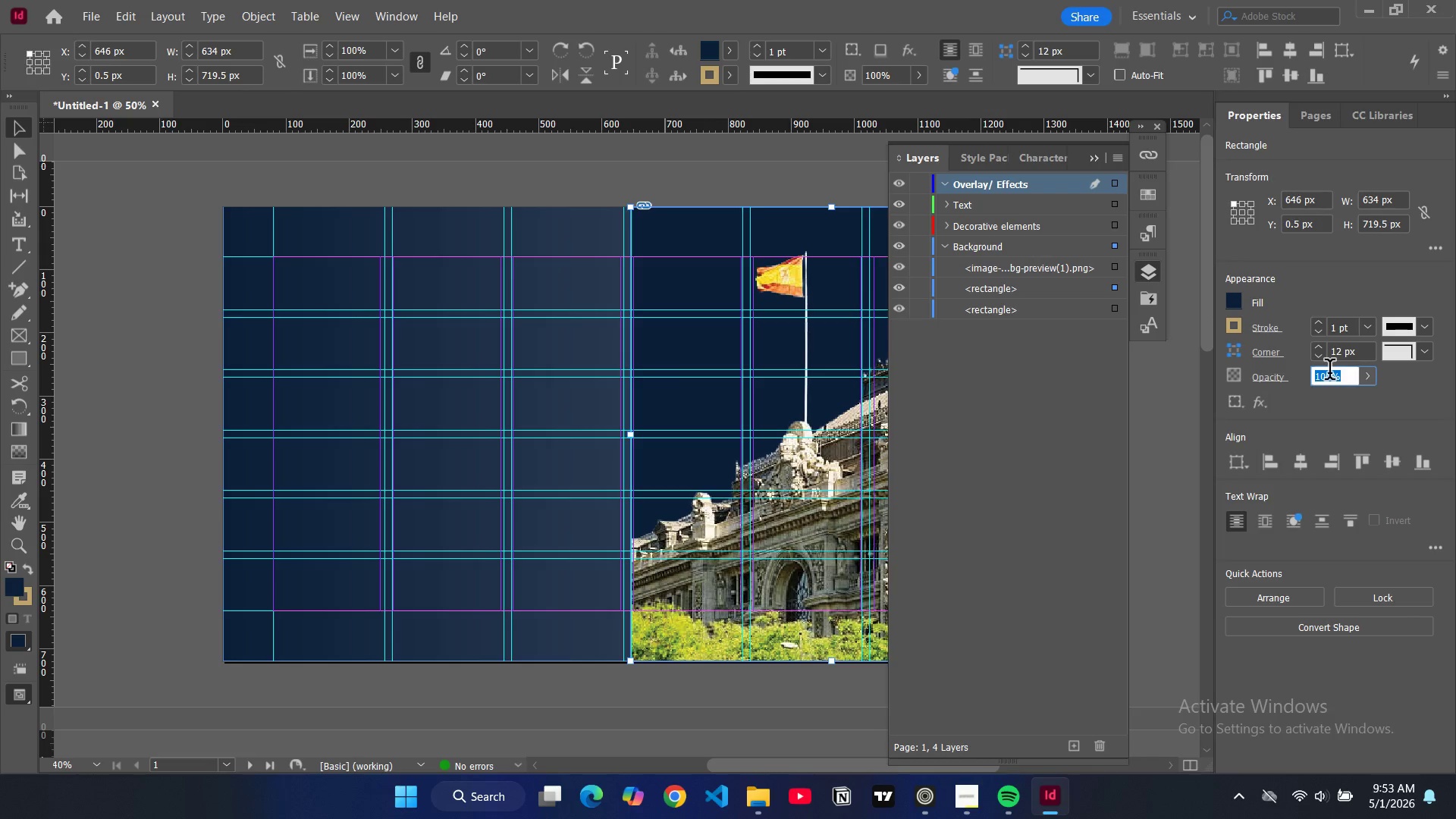 
type(70)
 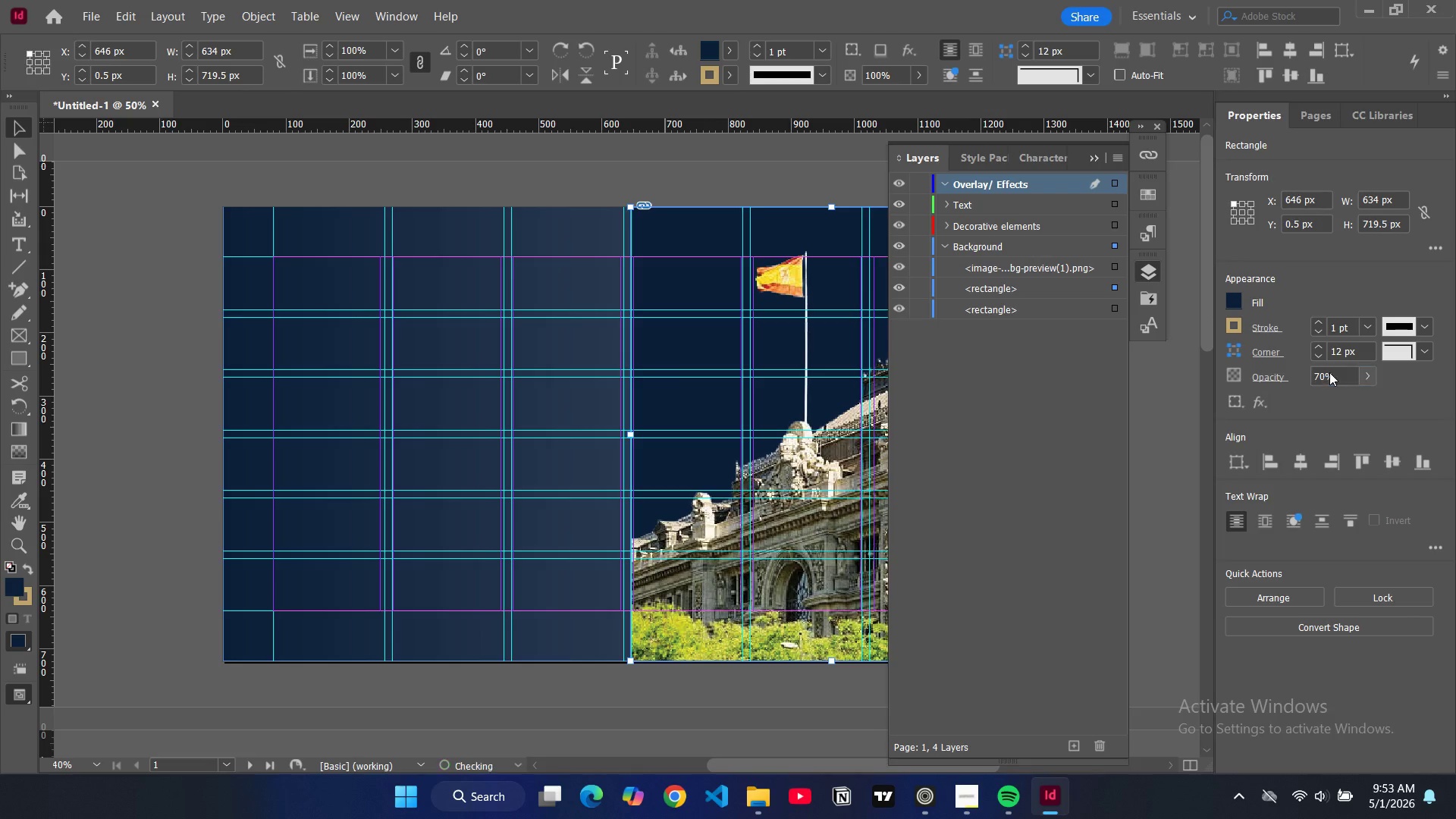 
key(Enter)
 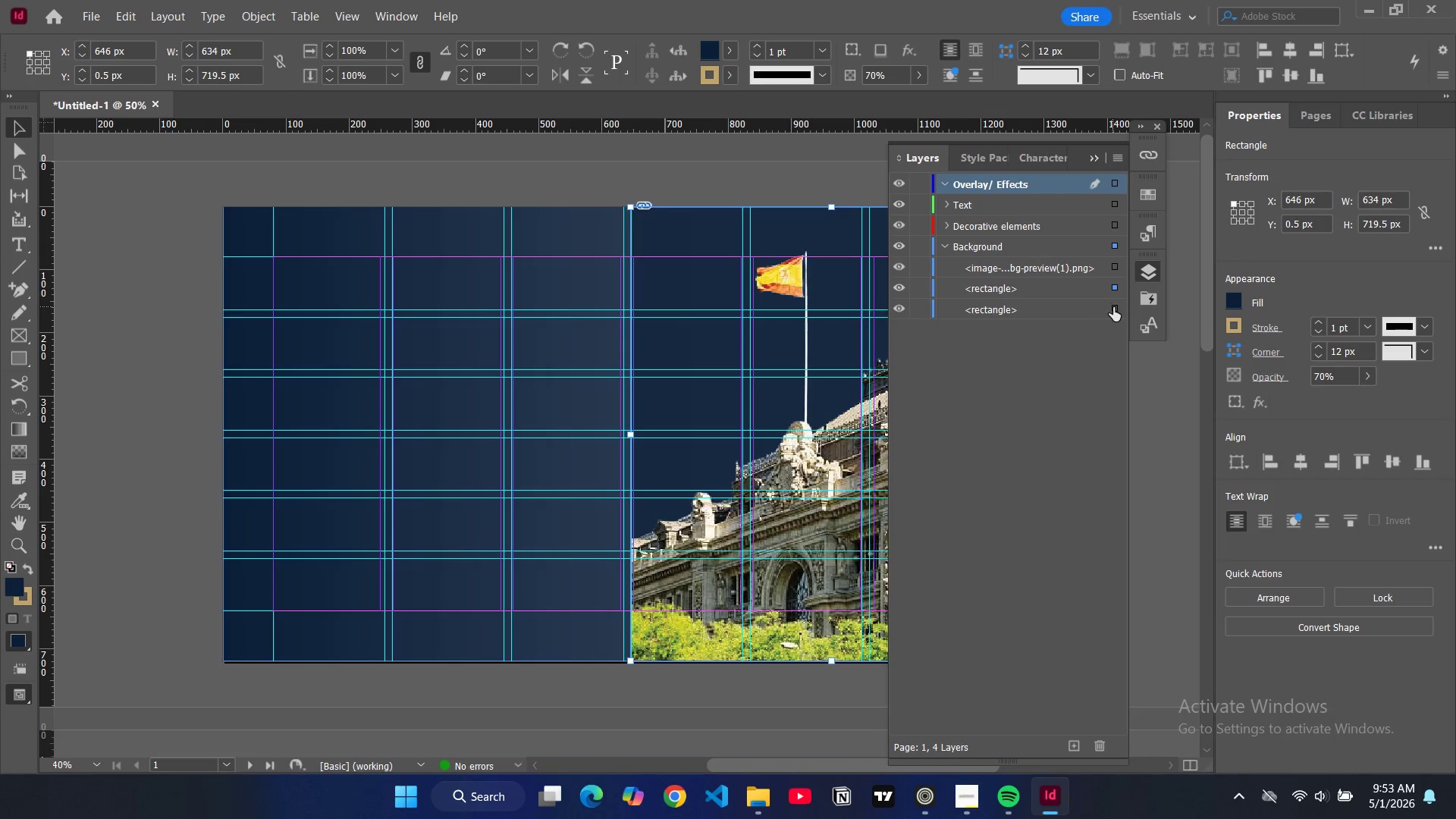 
left_click([1119, 266])
 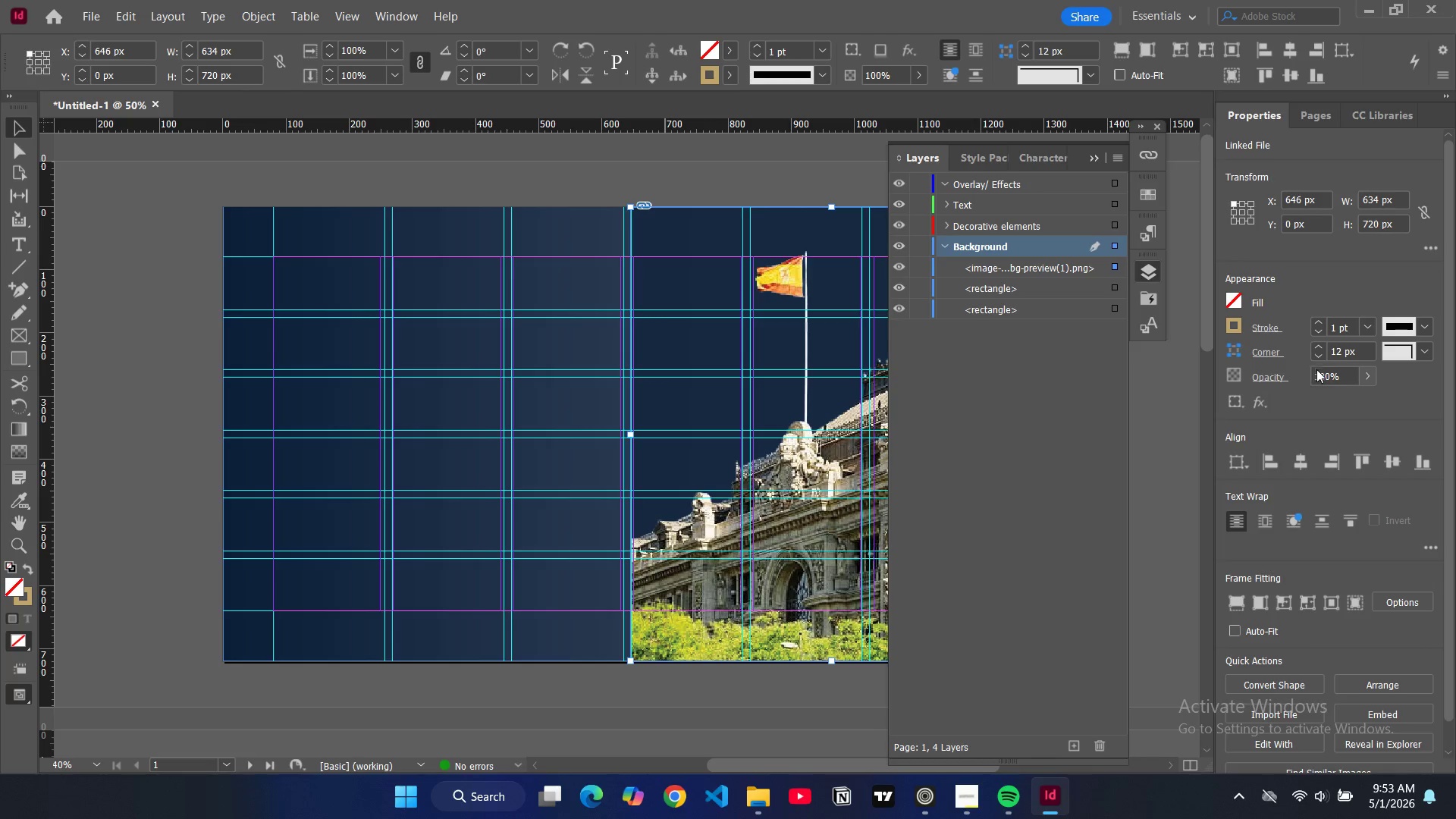 
double_click([1326, 373])
 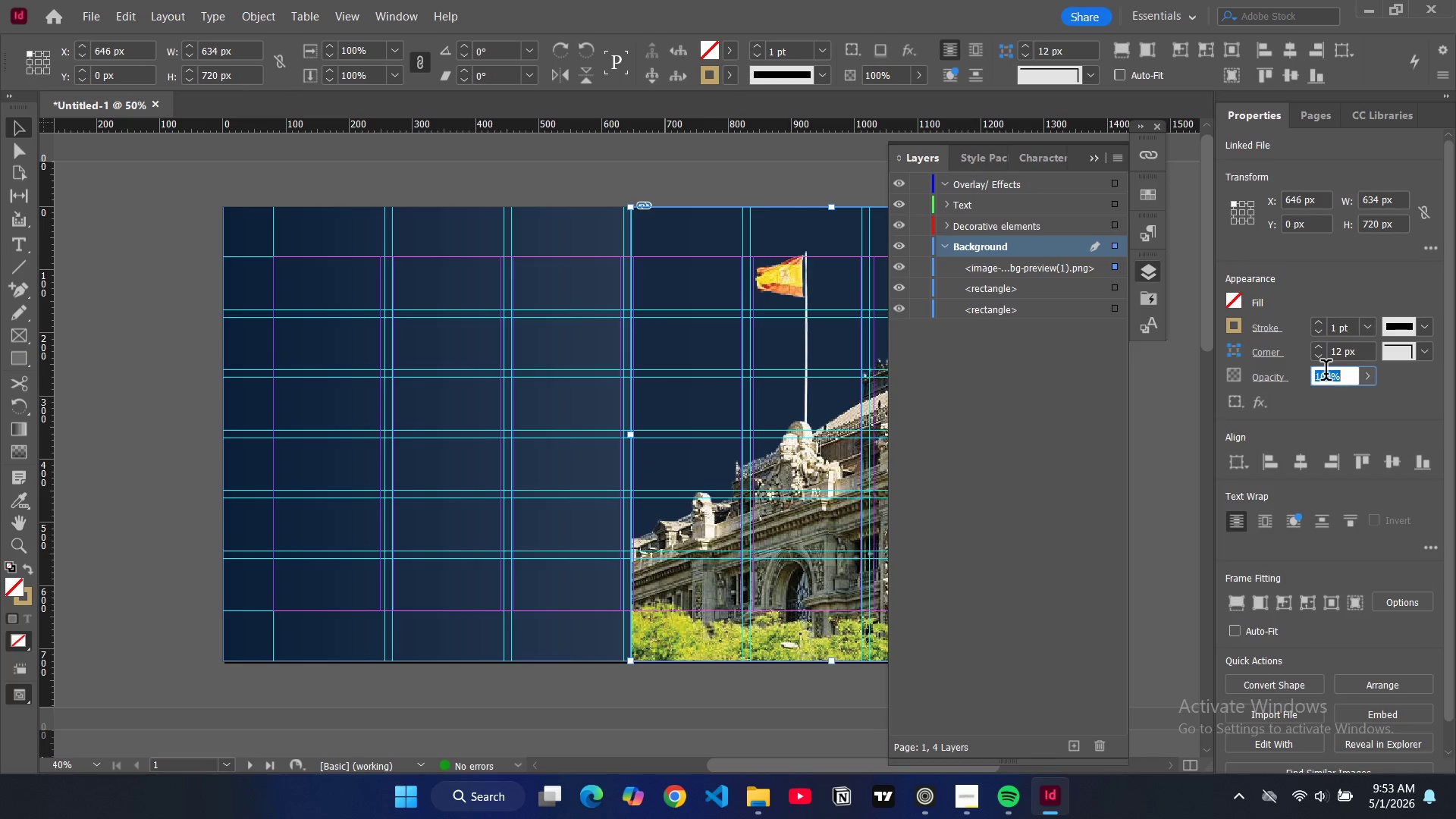 
triple_click([1326, 373])
 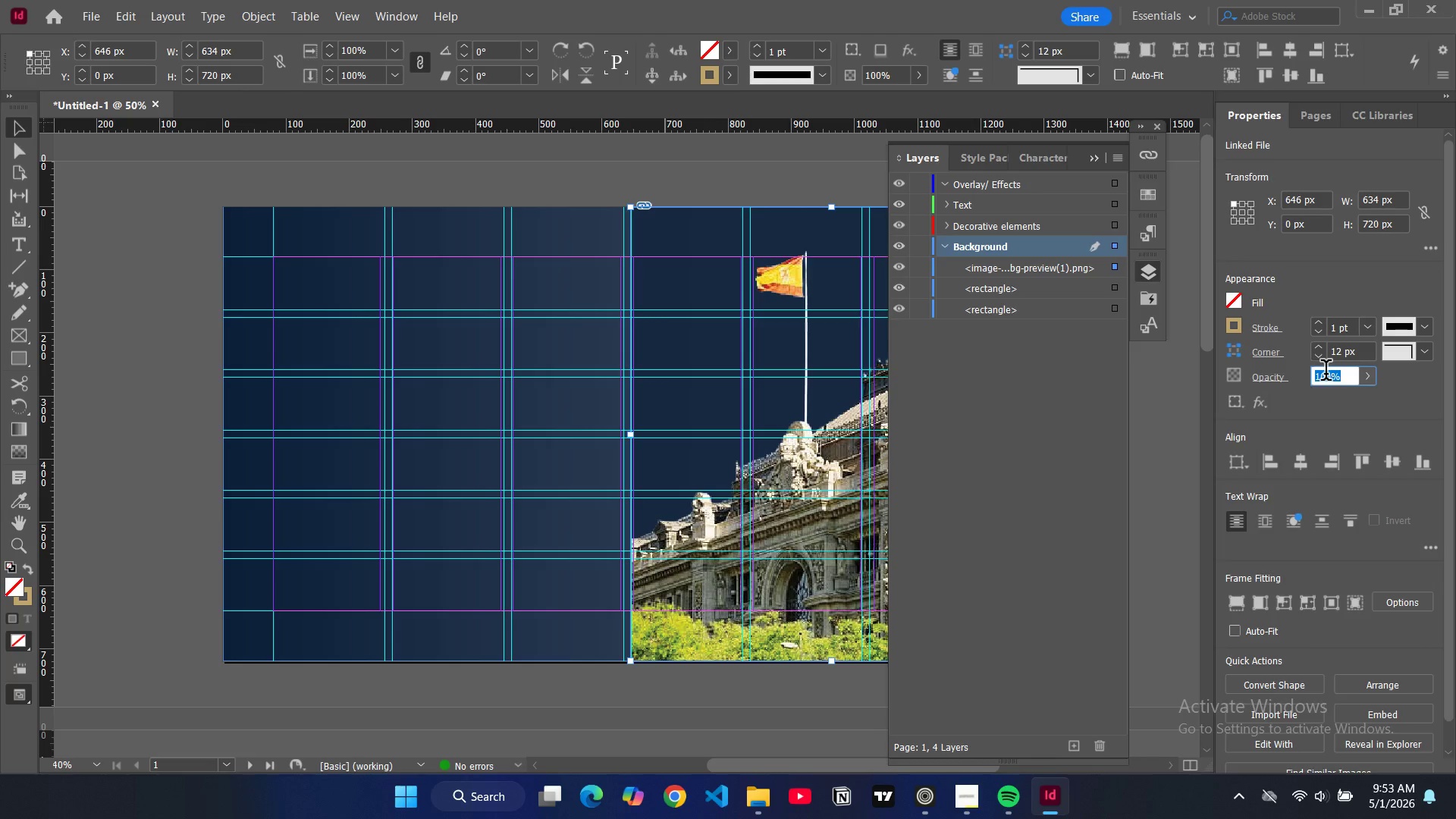 
type(50)
 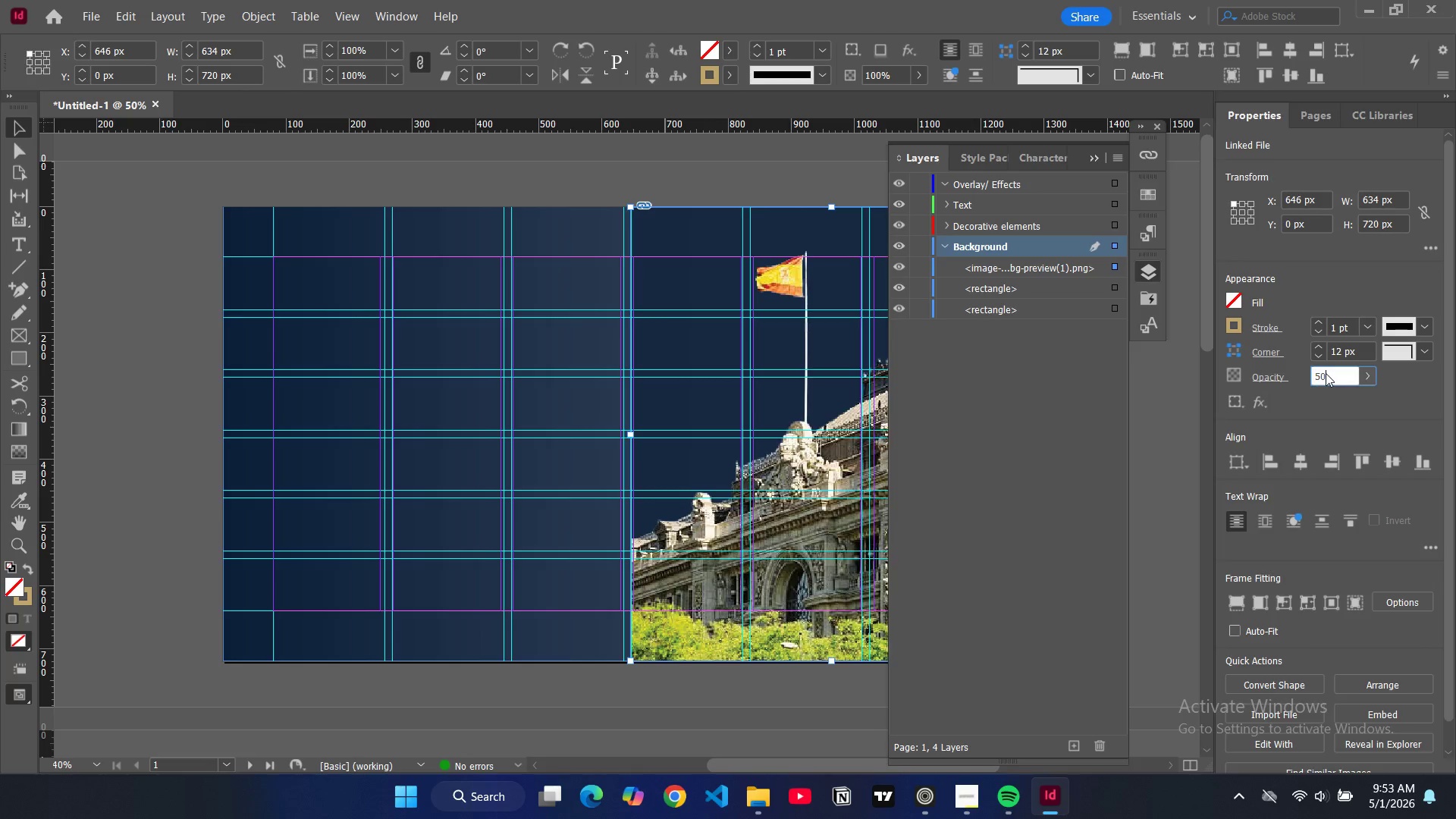 
key(Enter)
 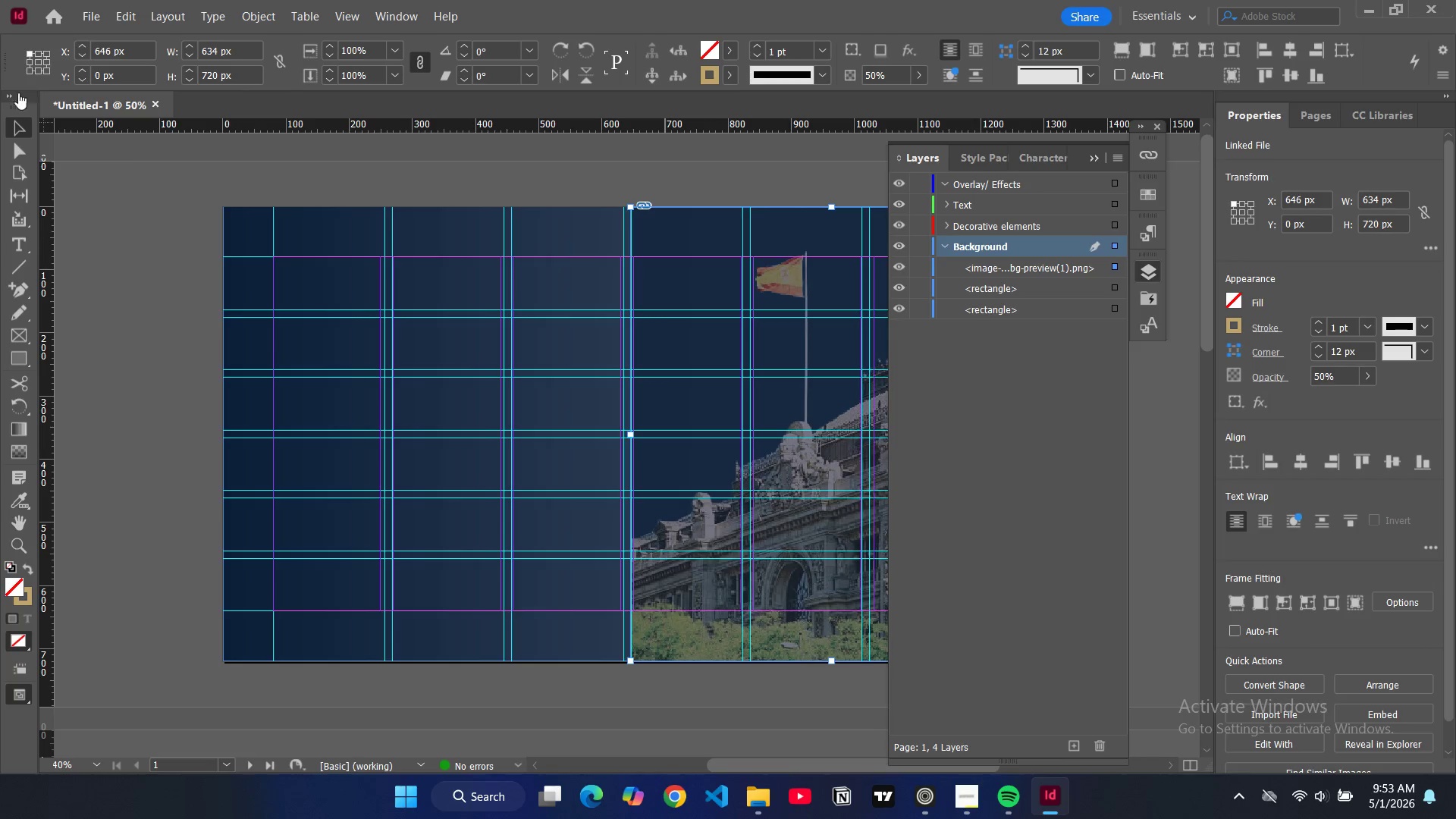 
left_click([118, 233])
 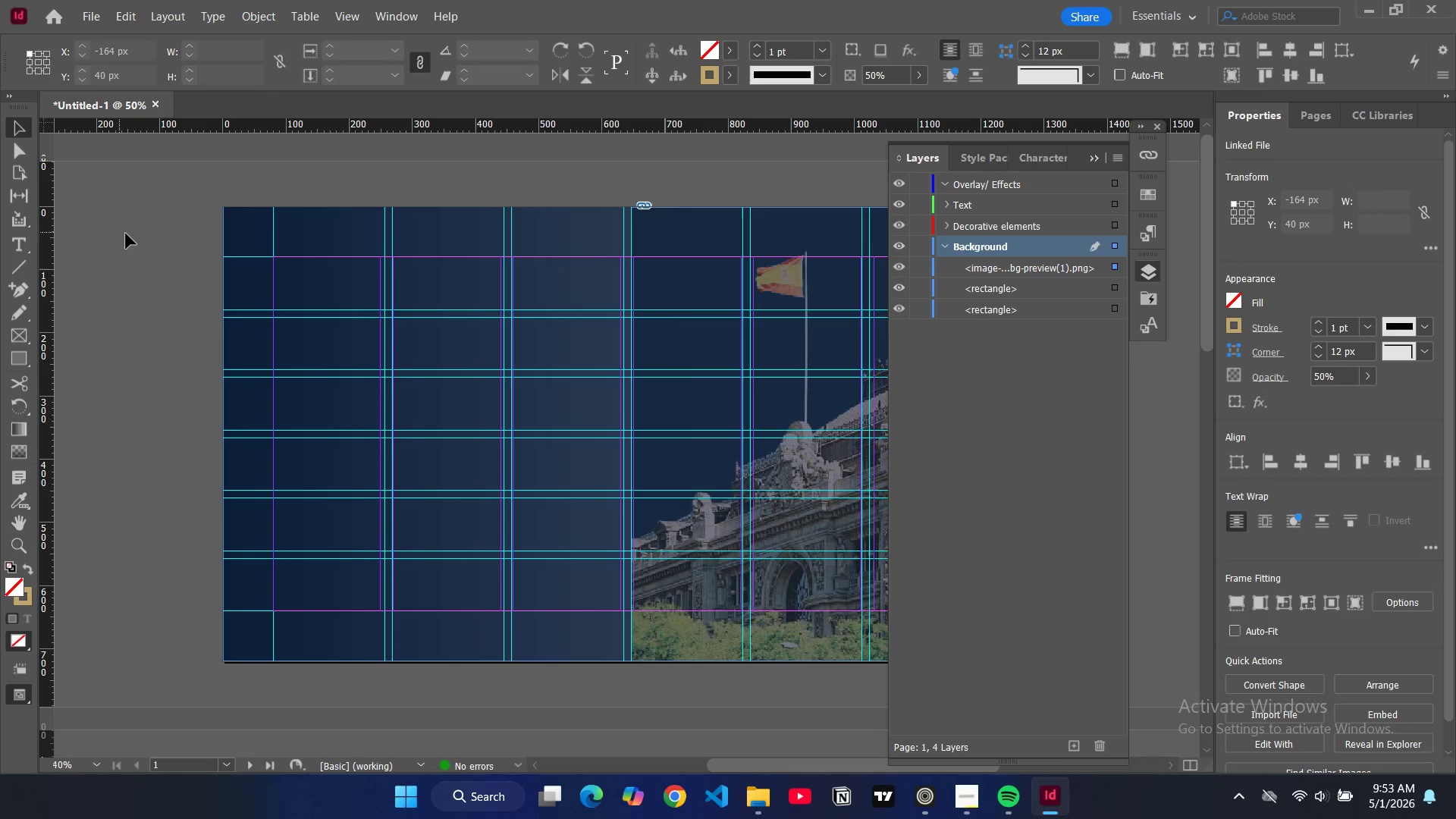 
key(W)
 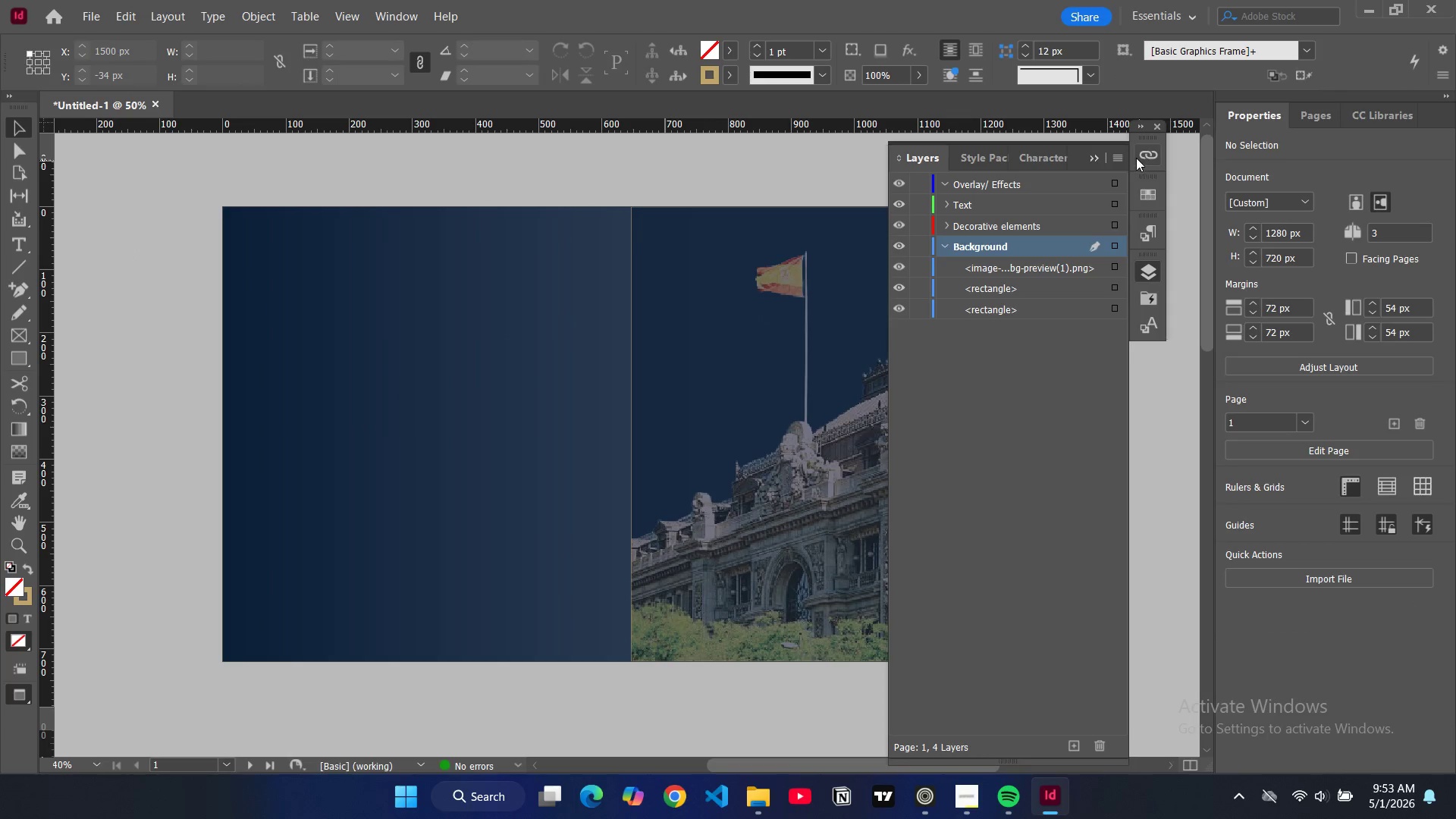 
left_click([1095, 158])
 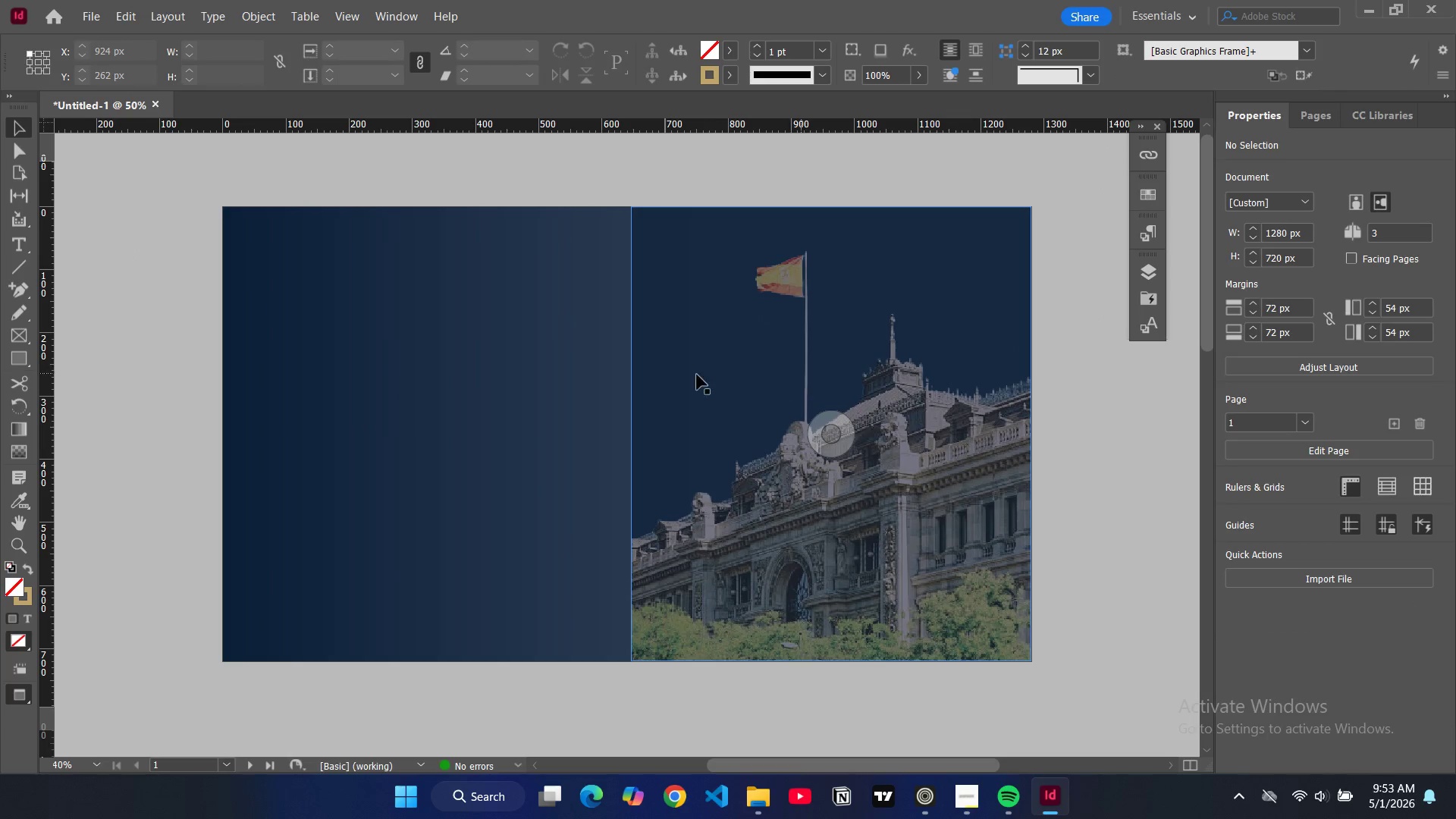 
left_click([661, 372])
 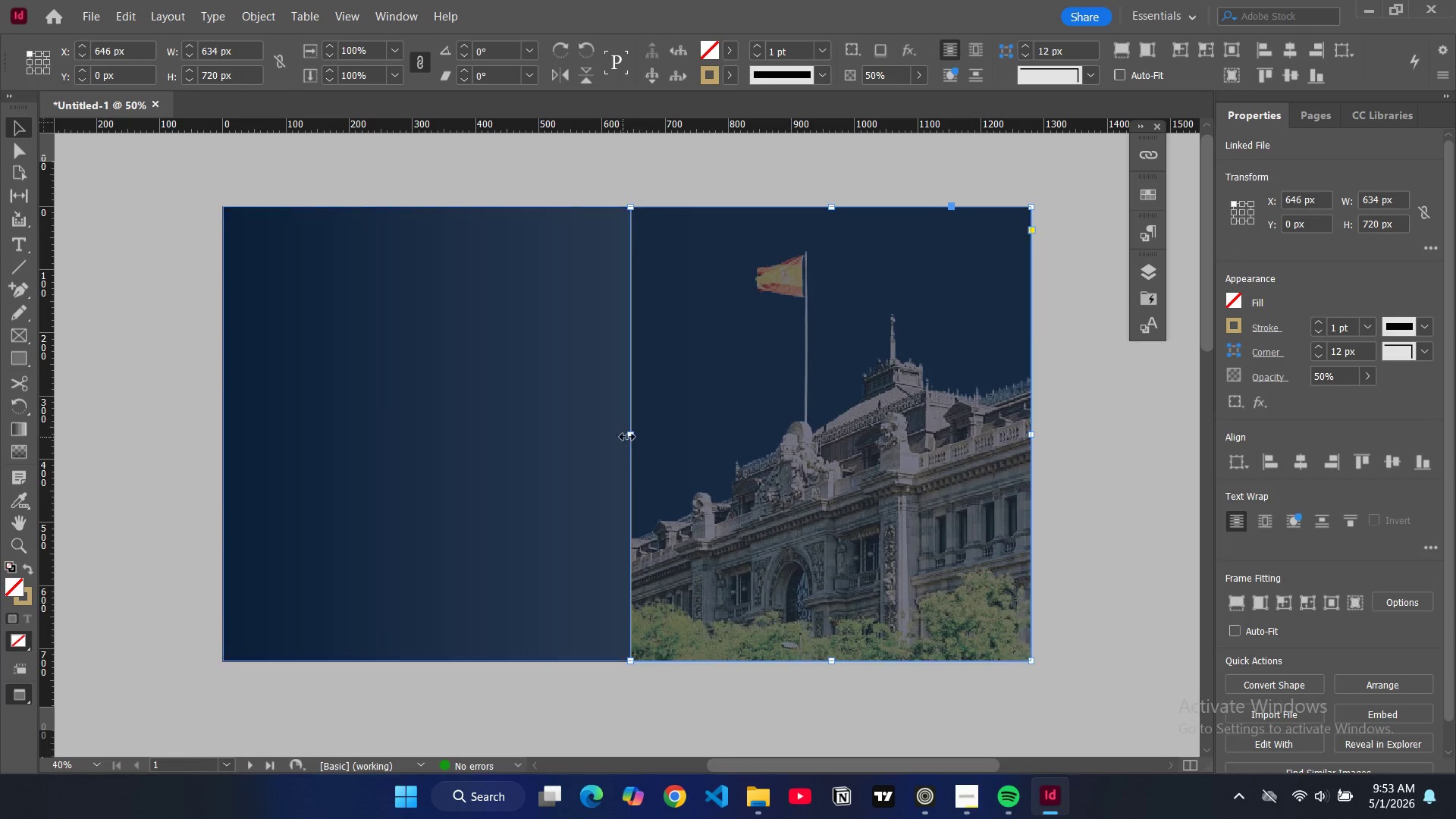 
left_click_drag(start_coordinate=[631, 436], to_coordinate=[222, 397])
 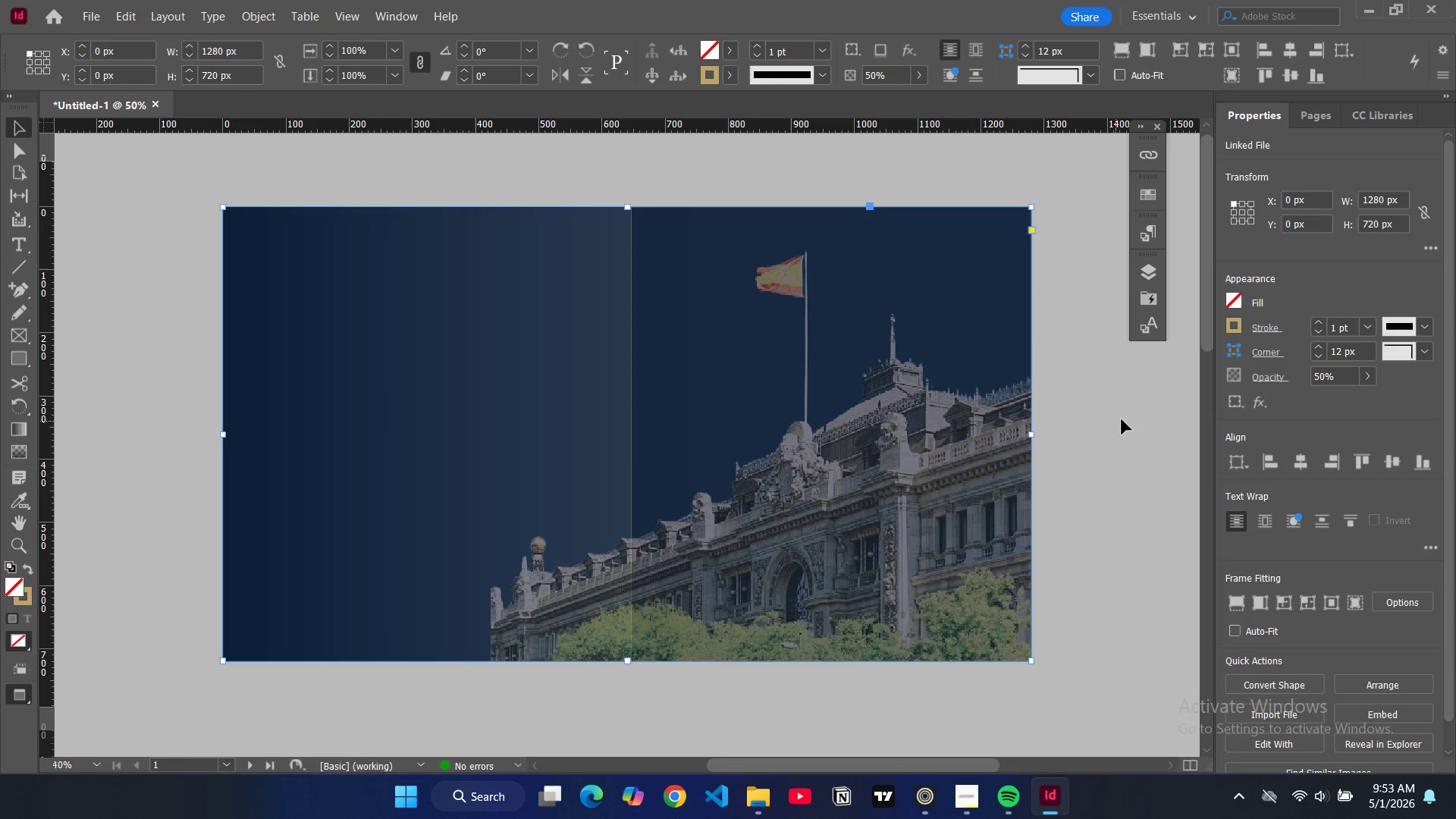 
left_click([1121, 419])
 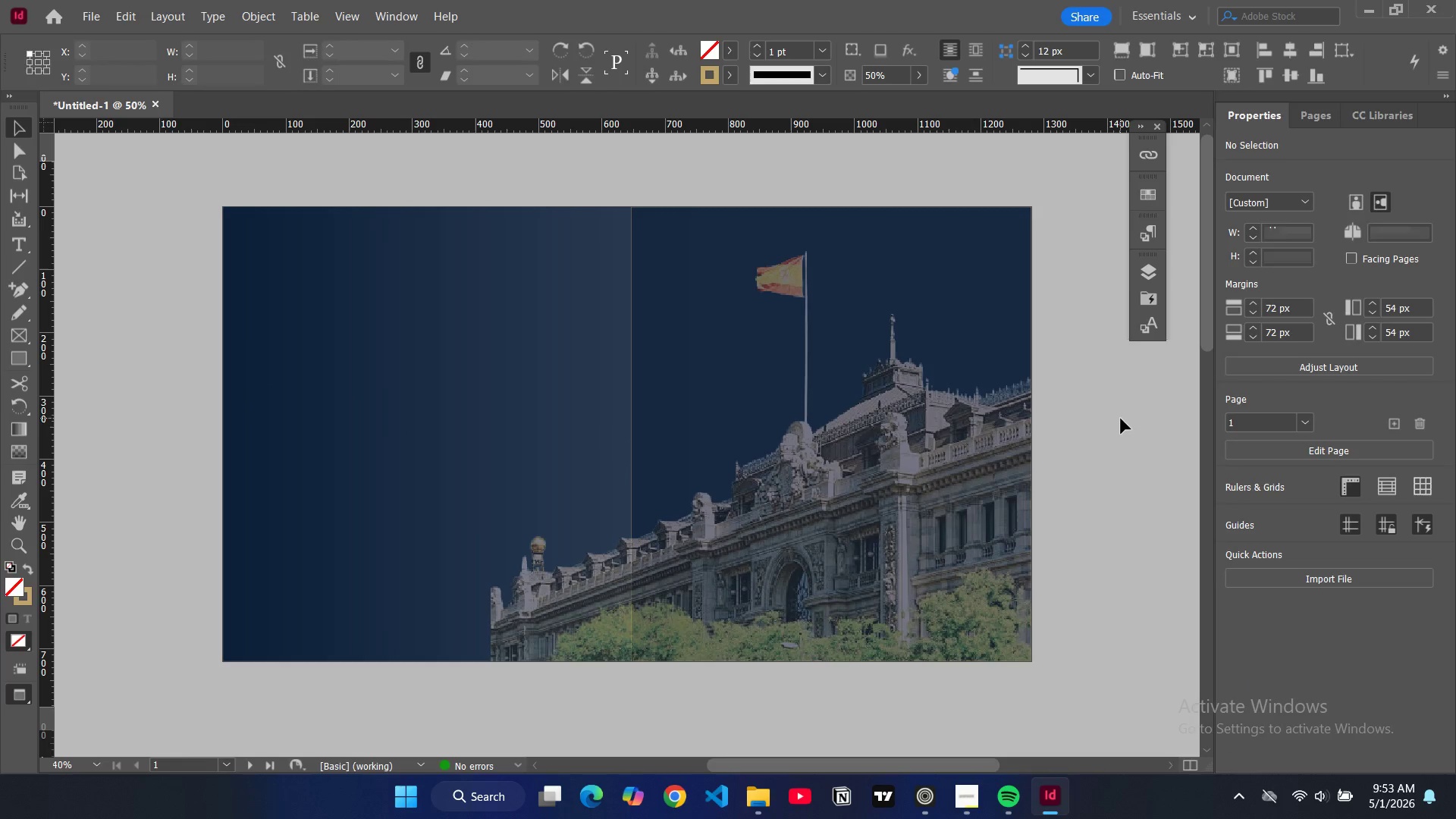 
key(Control+Z)
 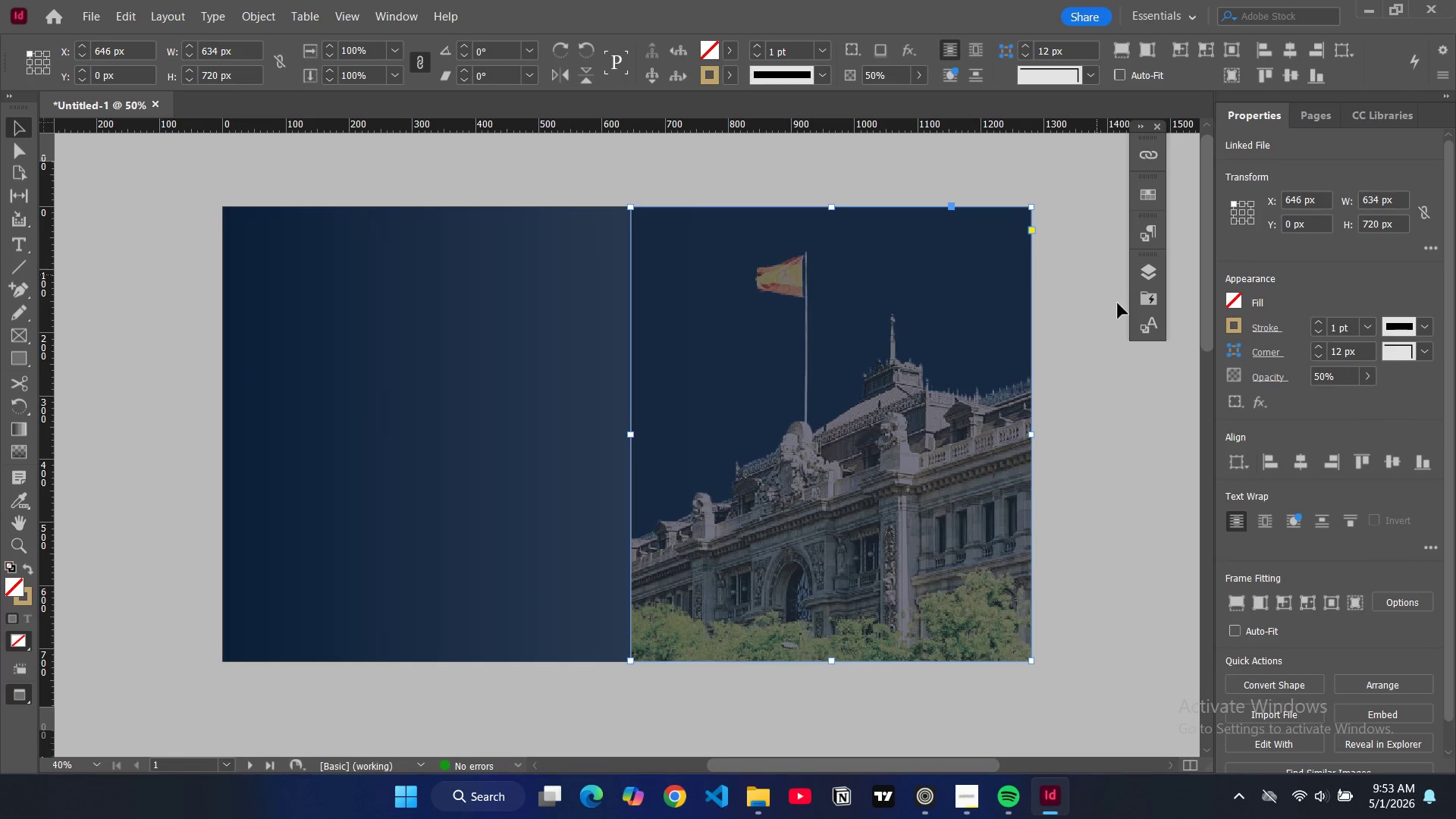 
left_click([1148, 262])
 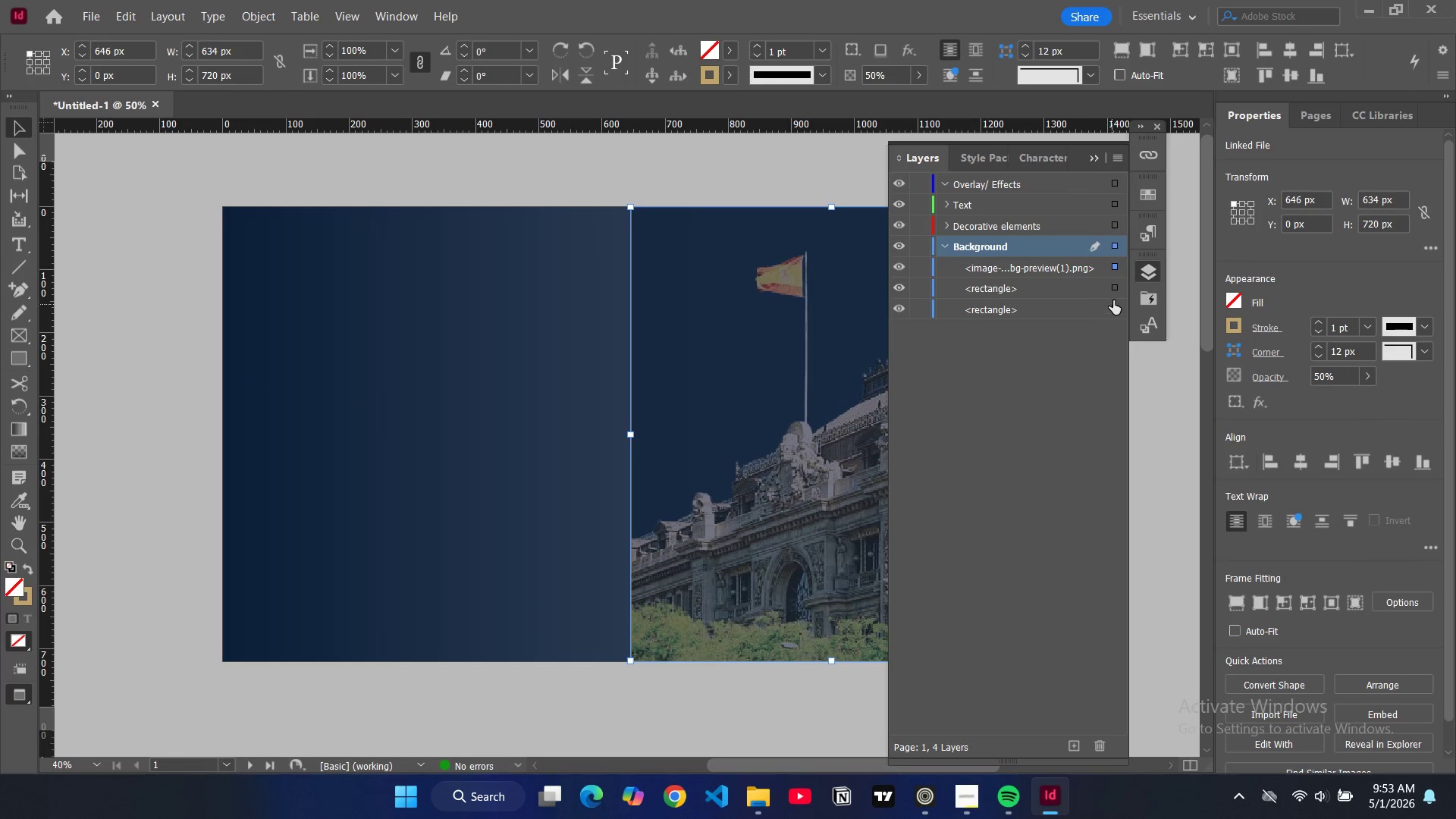 
left_click([1113, 289])
 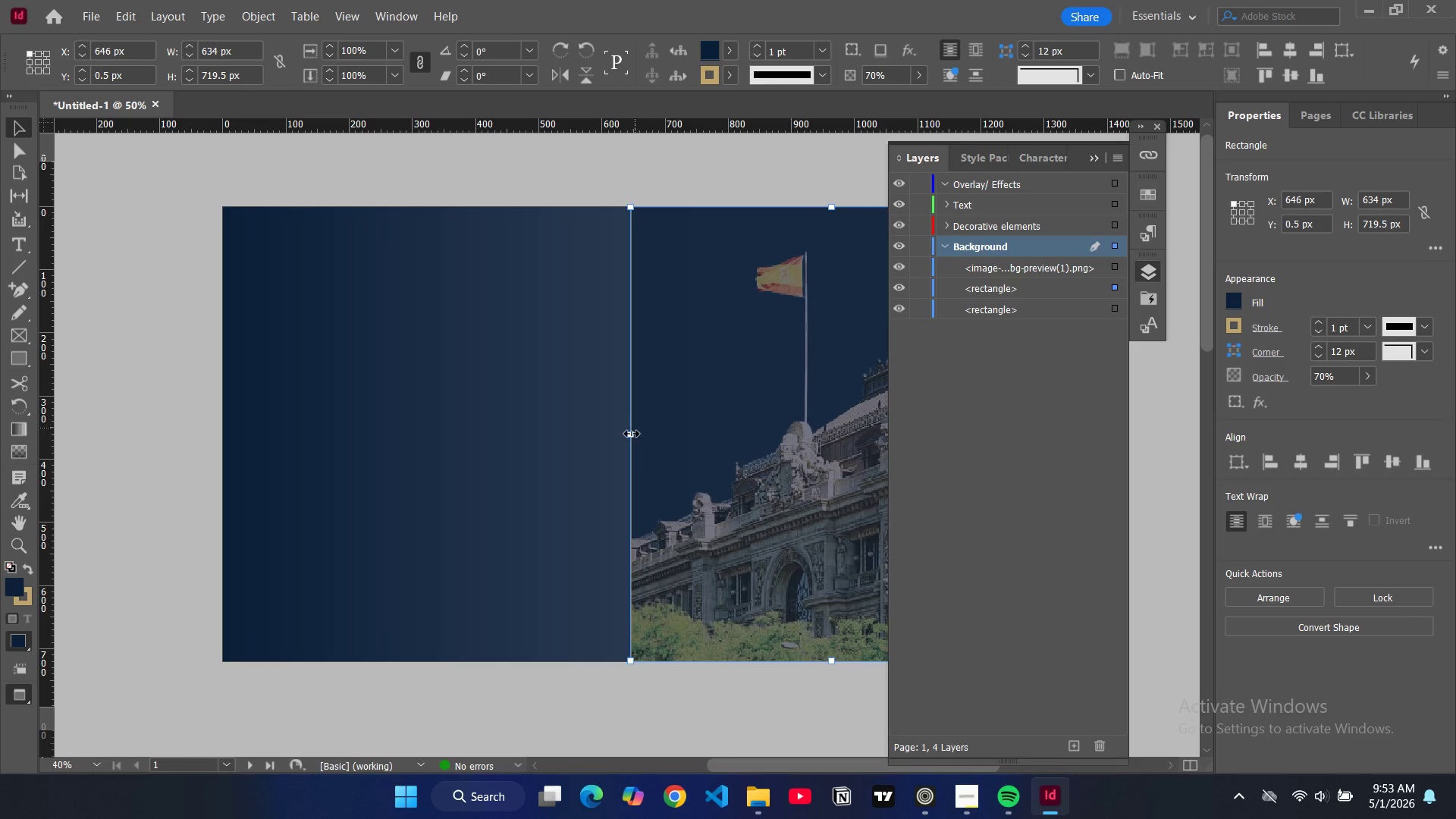 
left_click_drag(start_coordinate=[631, 435], to_coordinate=[224, 388])
 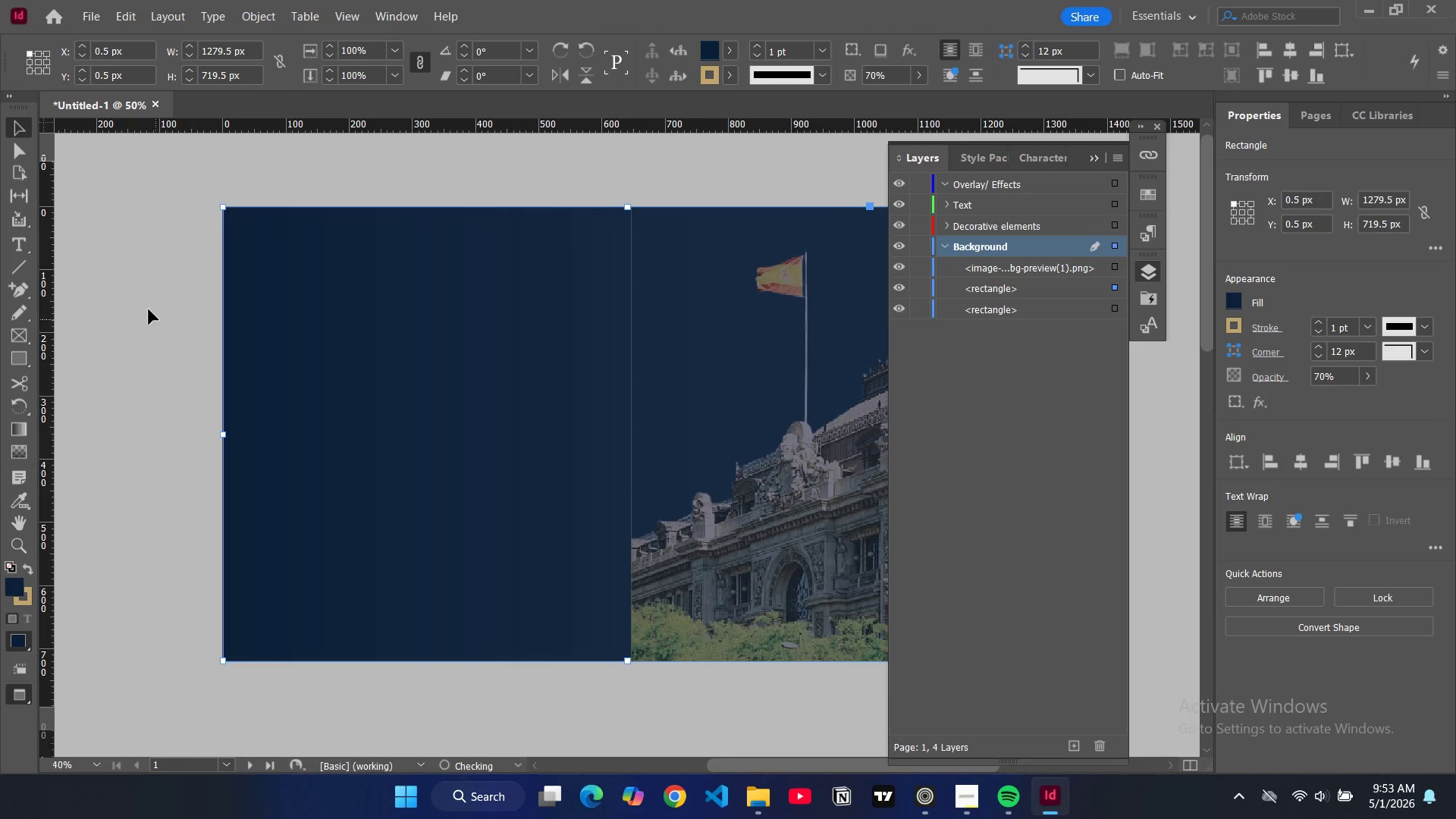 
left_click([145, 306])
 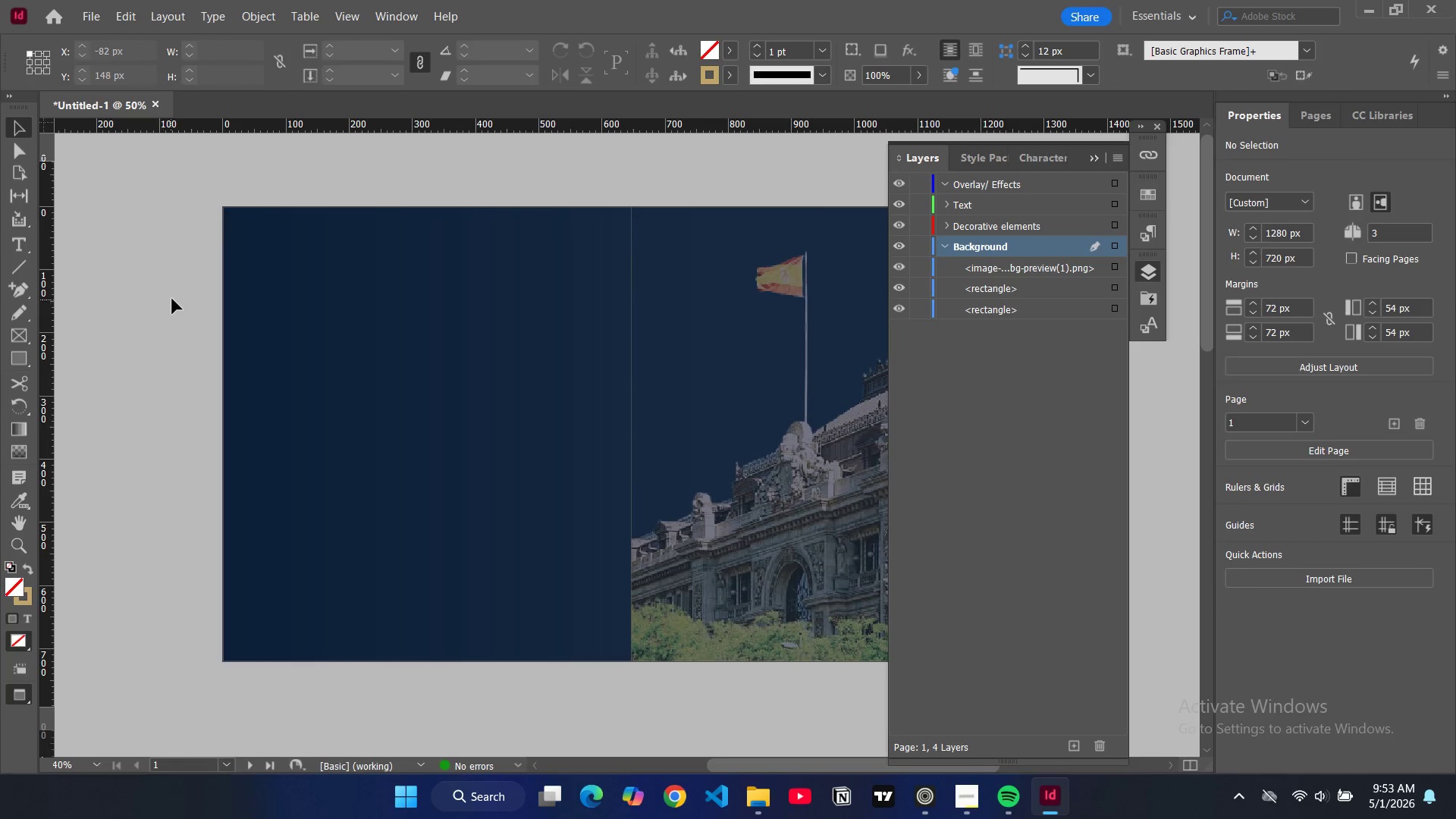 
type(ww)
 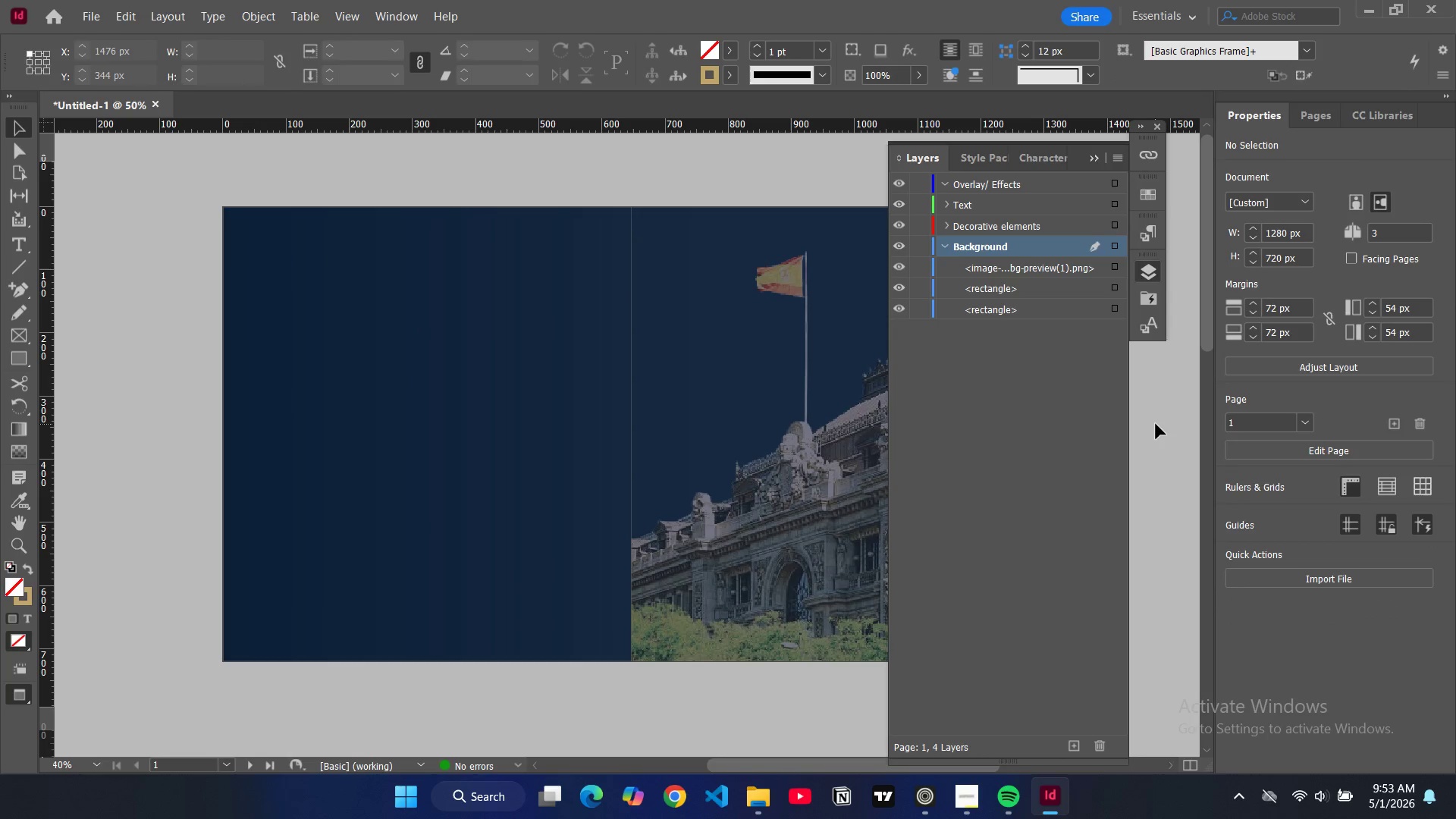 
left_click([1156, 424])
 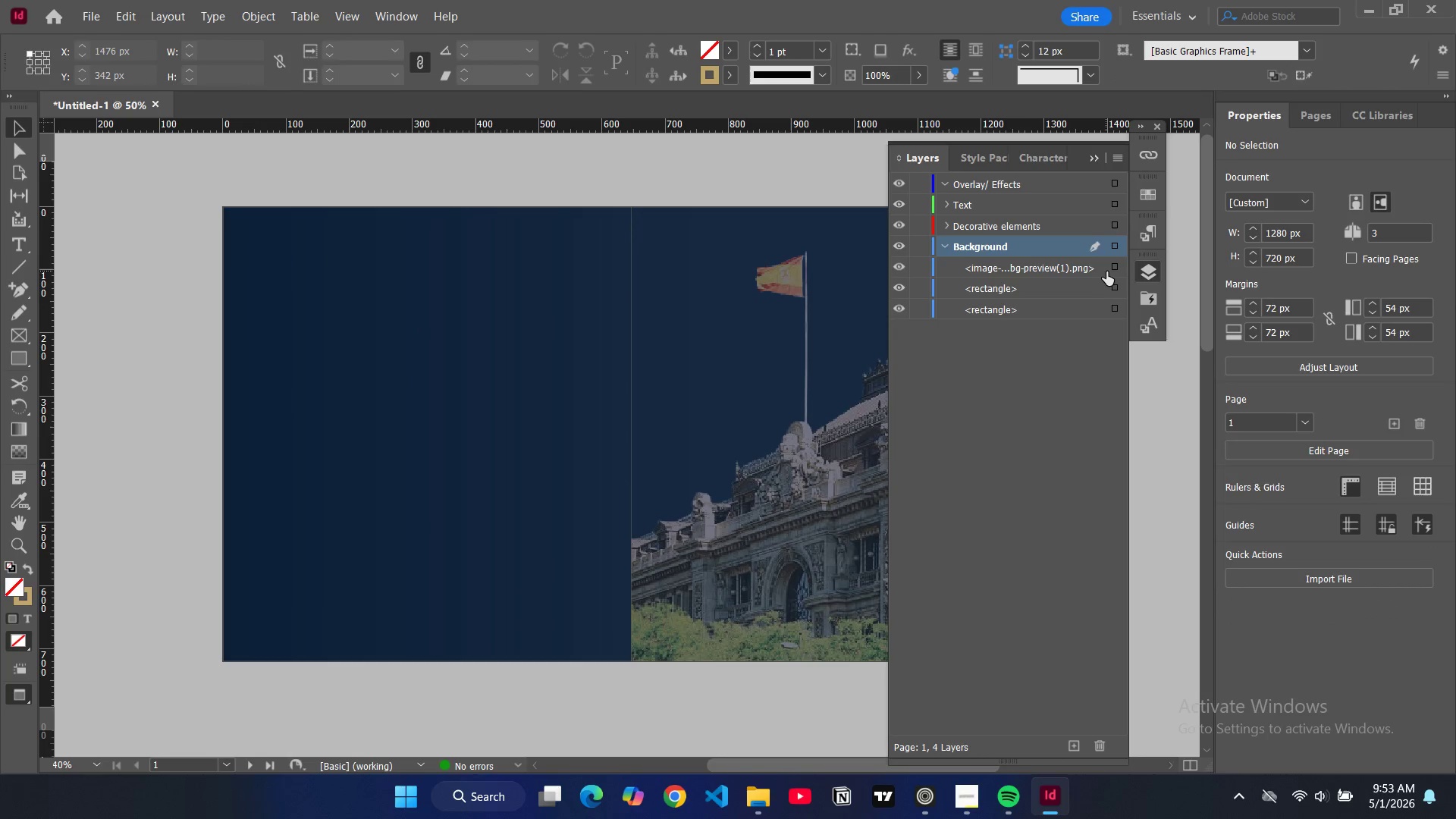 
left_click([1116, 268])
 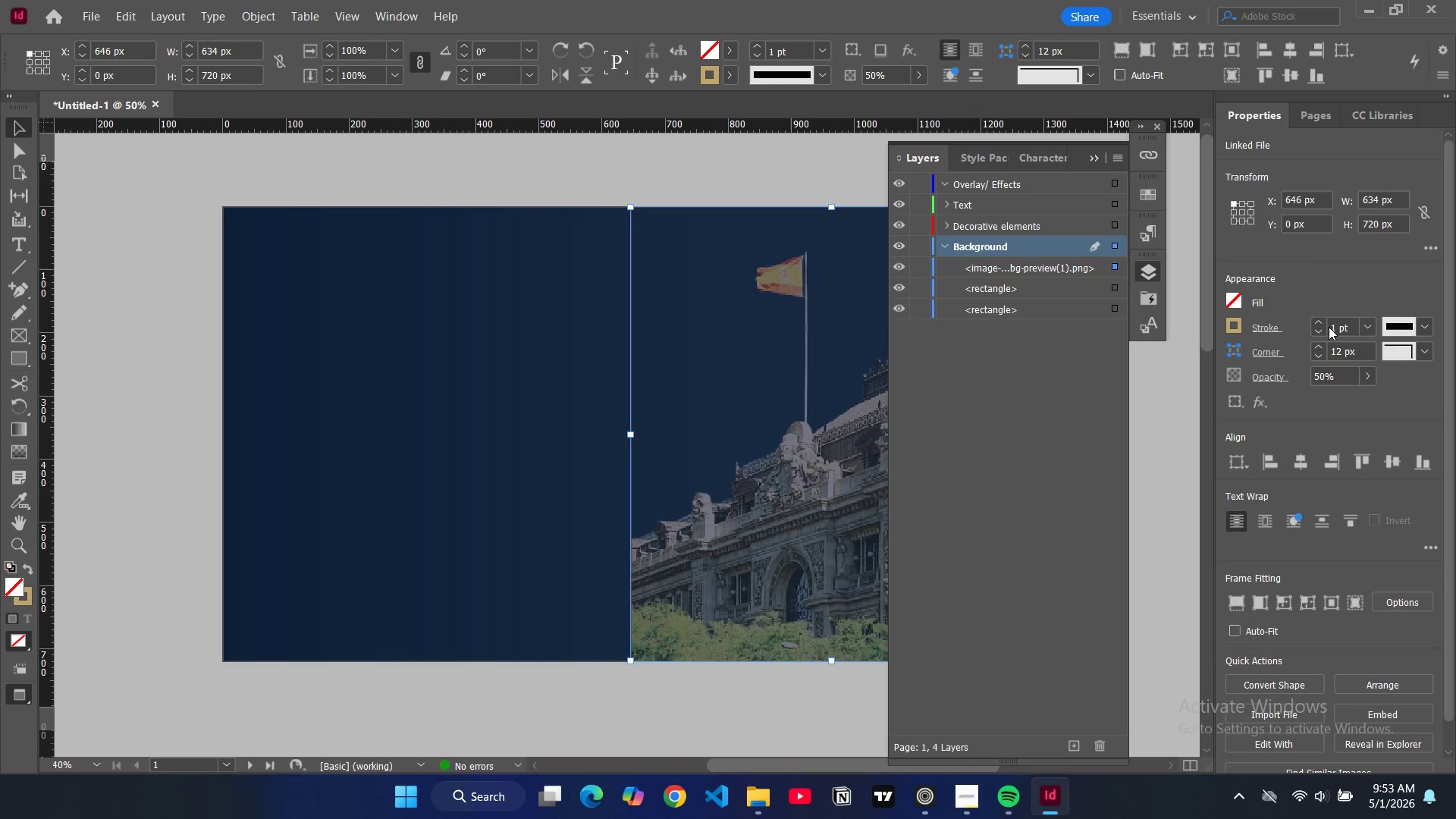 
double_click([1331, 327])
 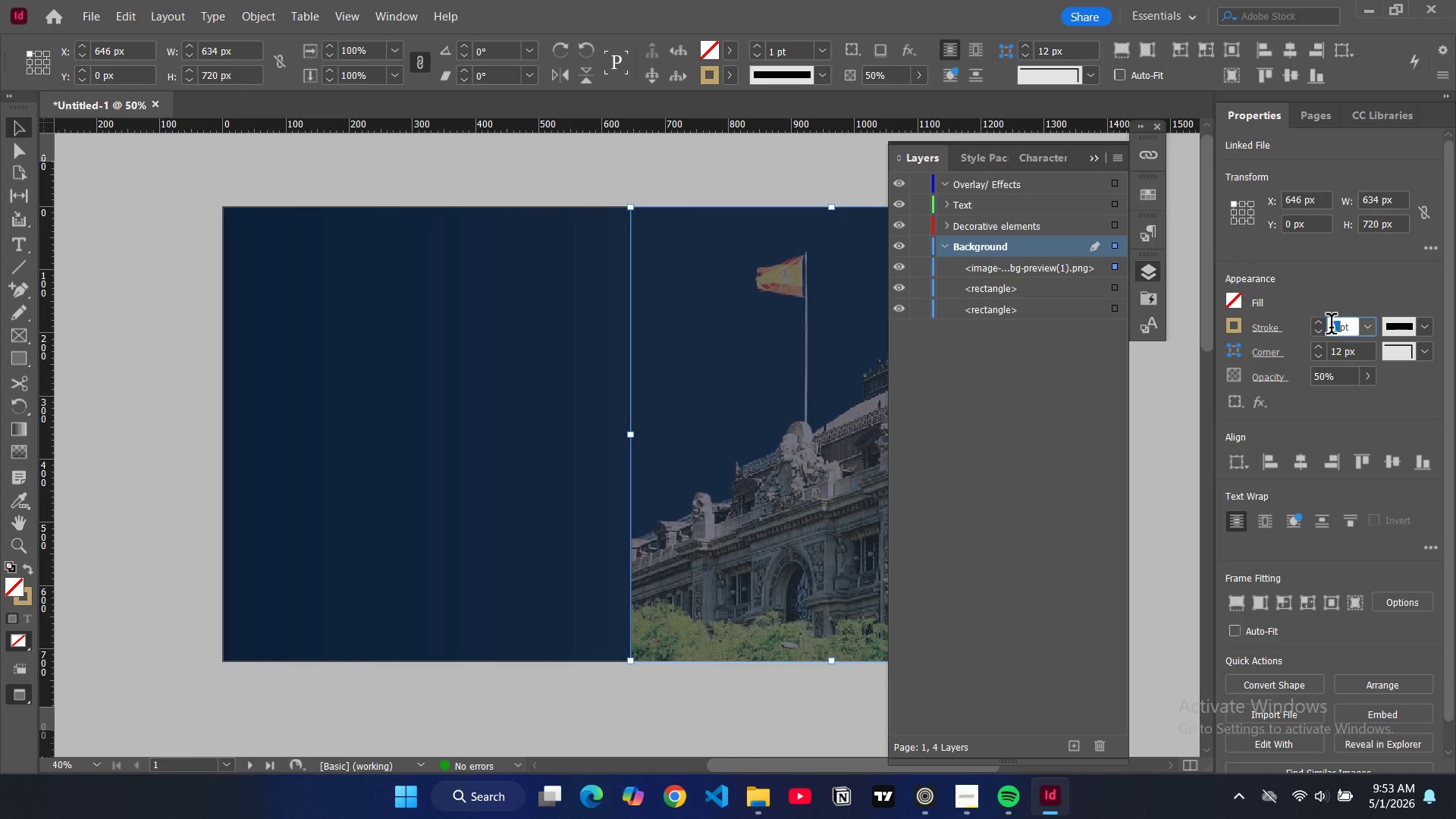 
triple_click([1331, 327])
 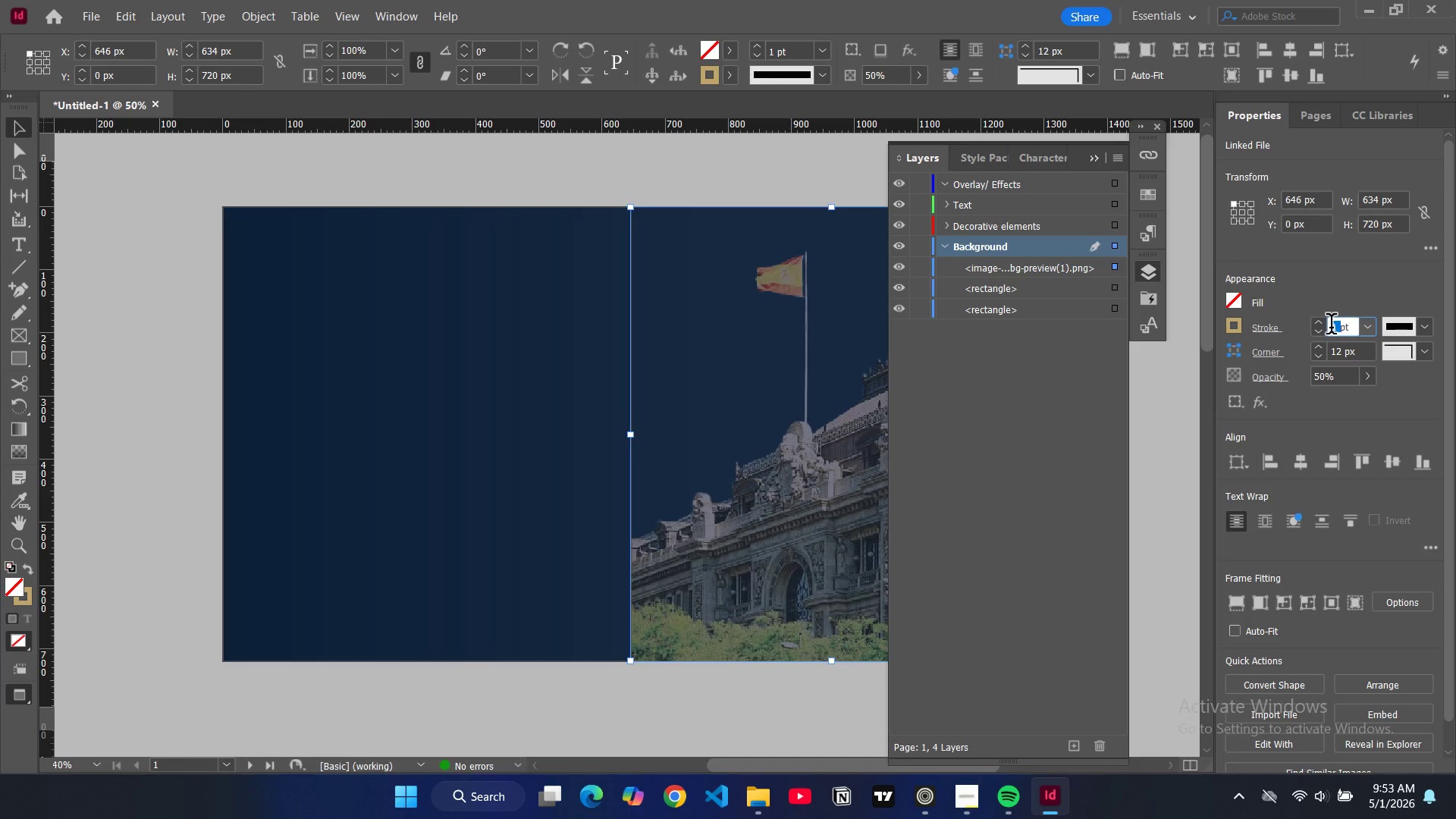 
key(0)
 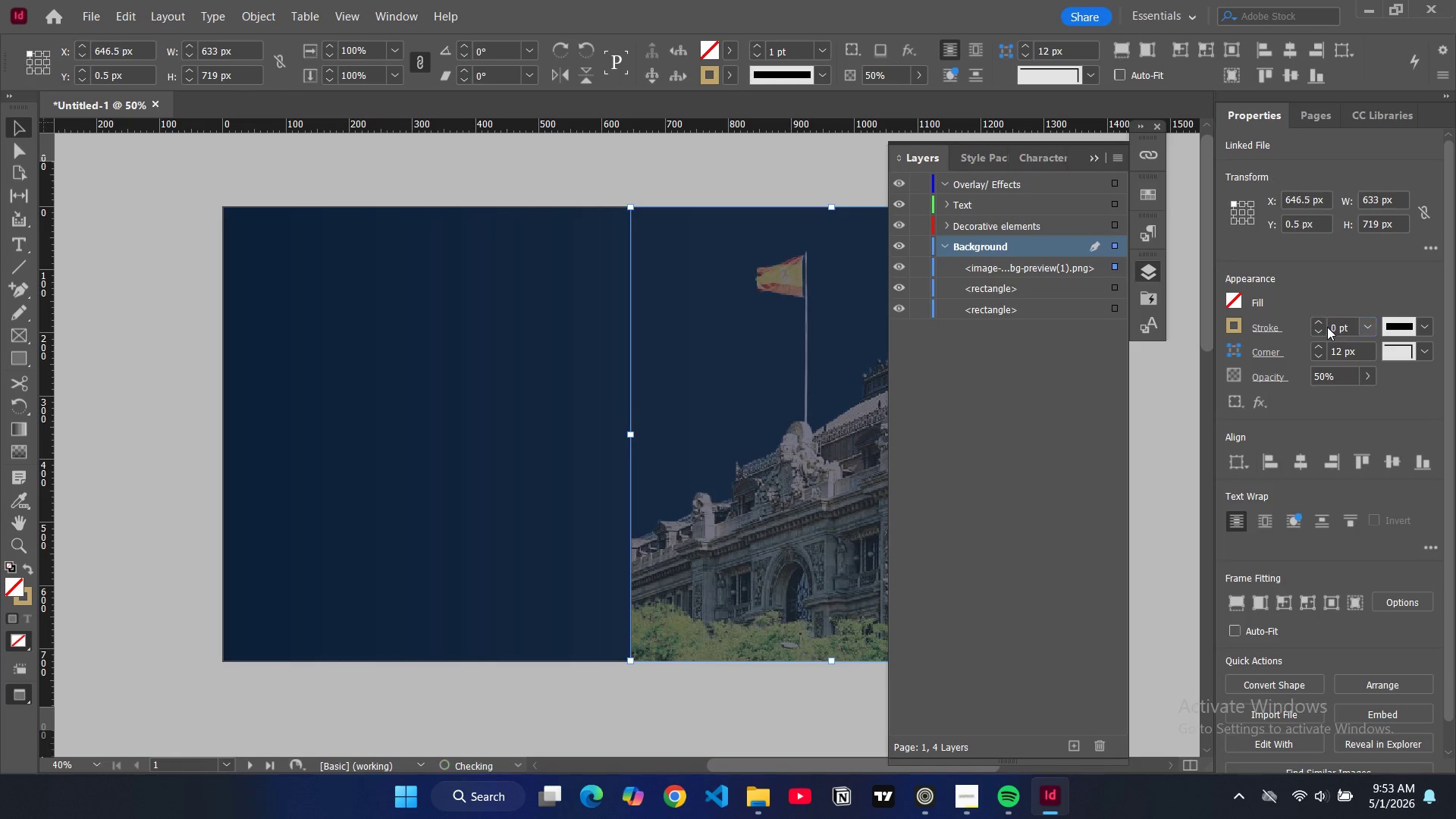 
key(Enter)
 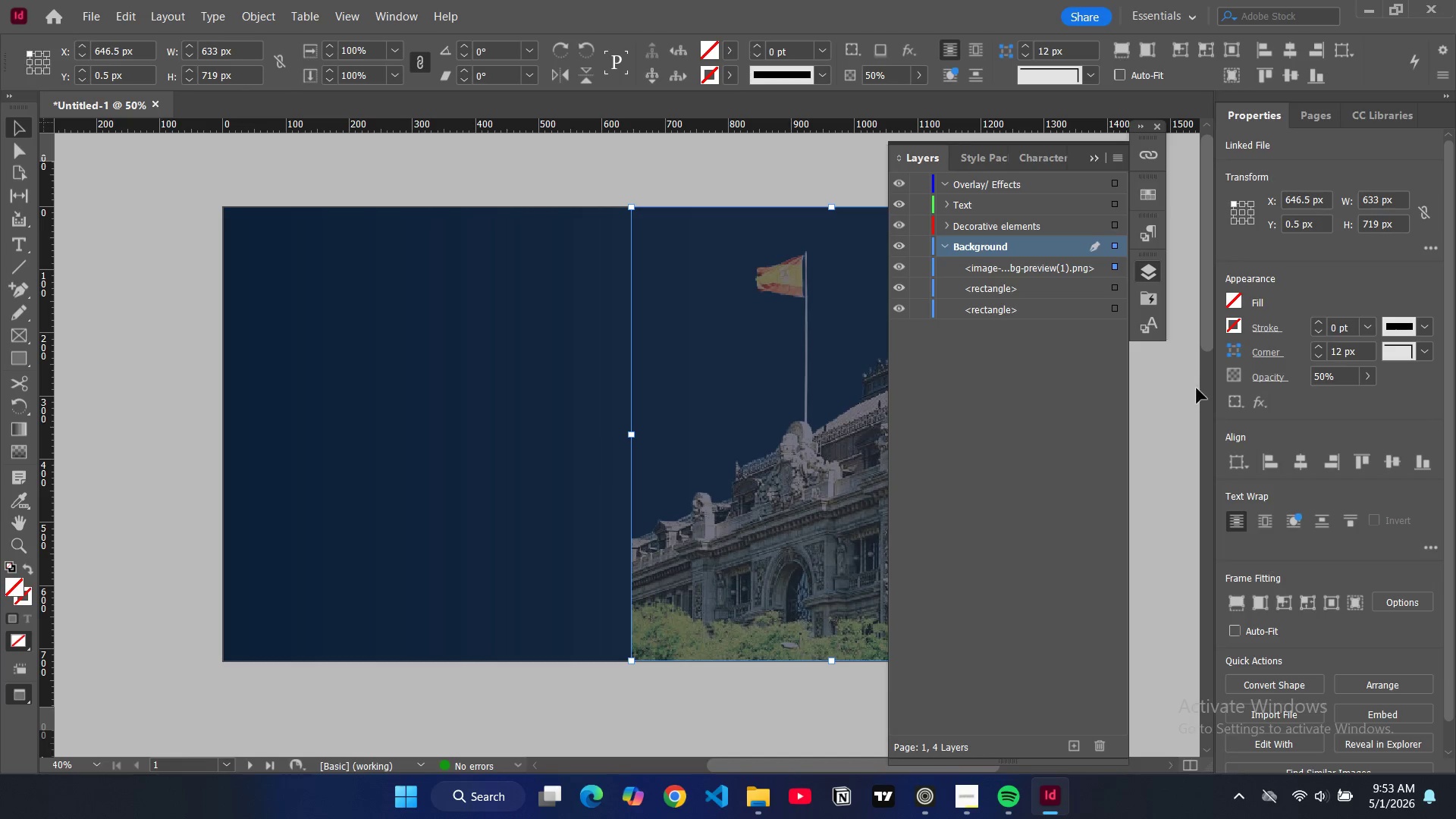 
left_click([1197, 388])
 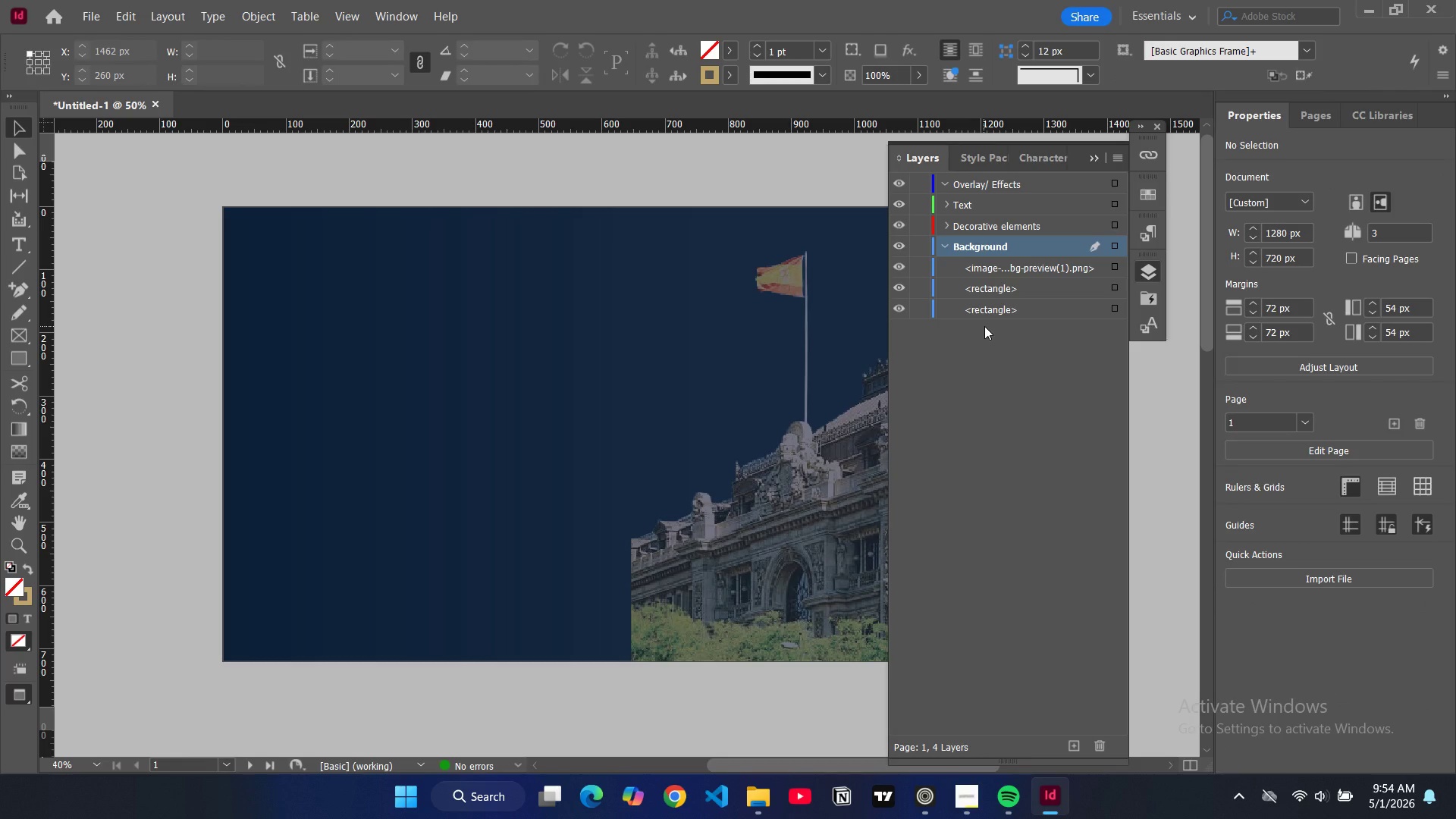 
wait(10.23)
 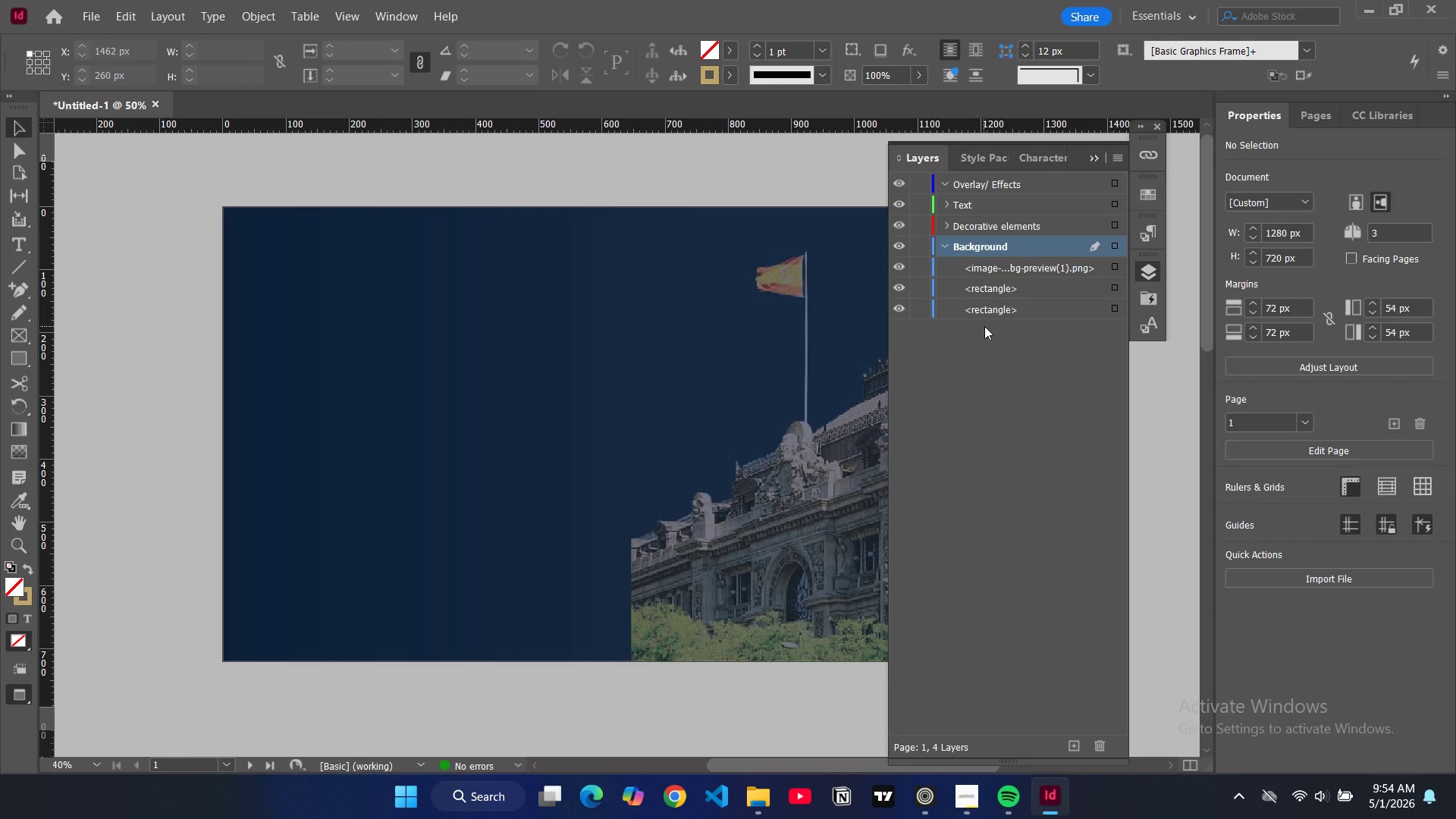 
left_click([942, 369])
 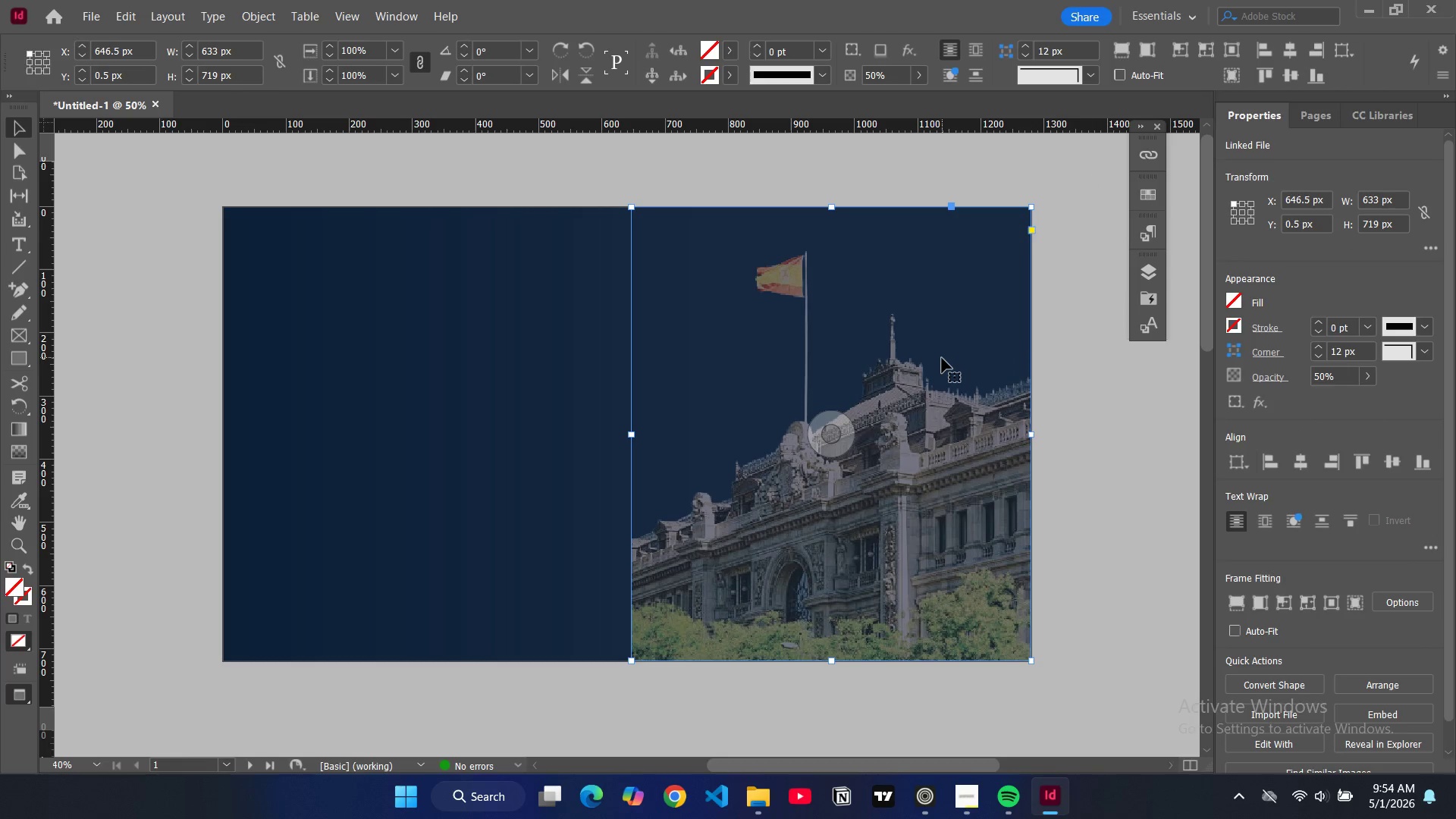 
key(Backspace)
 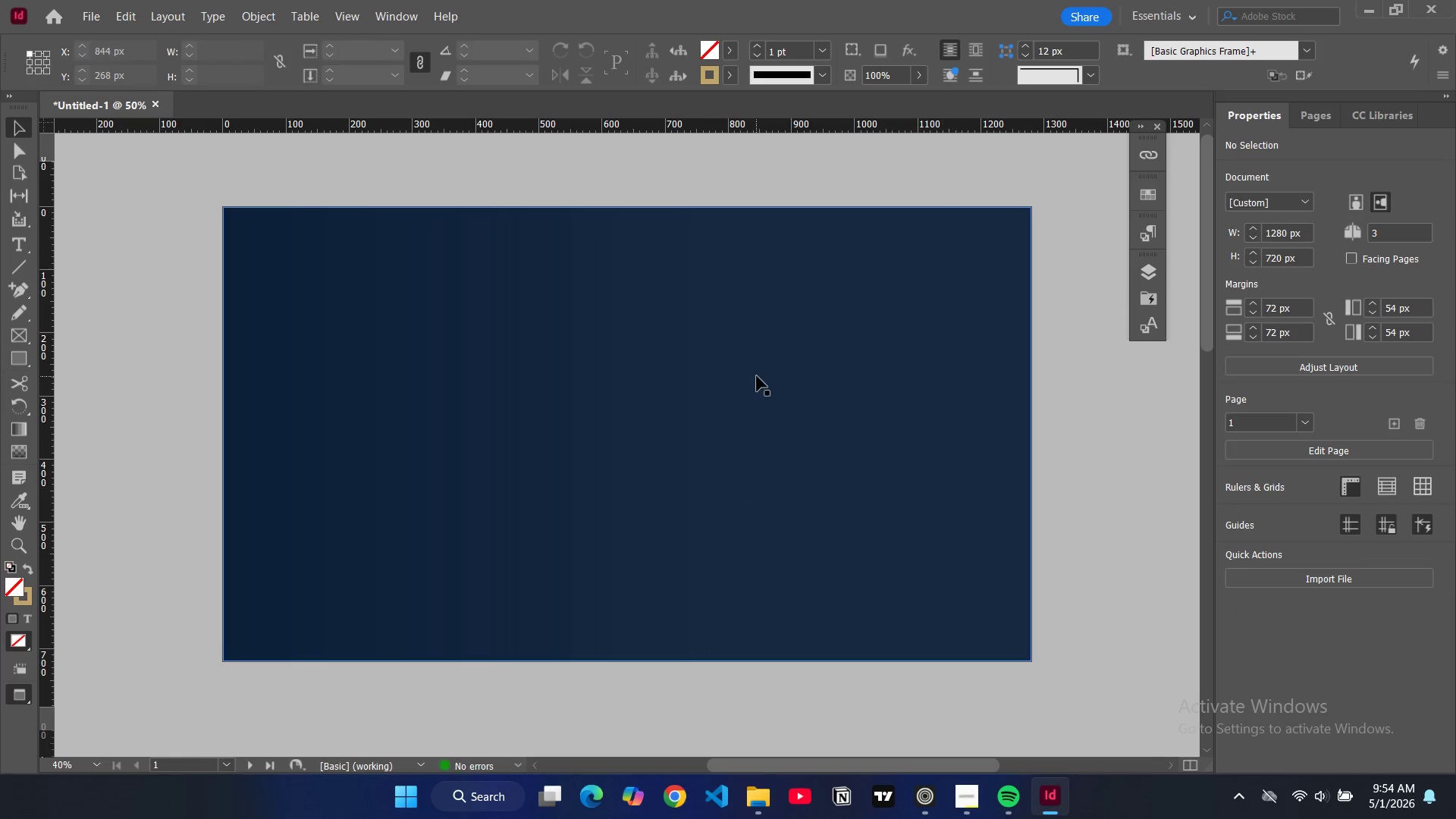 
left_click([757, 376])
 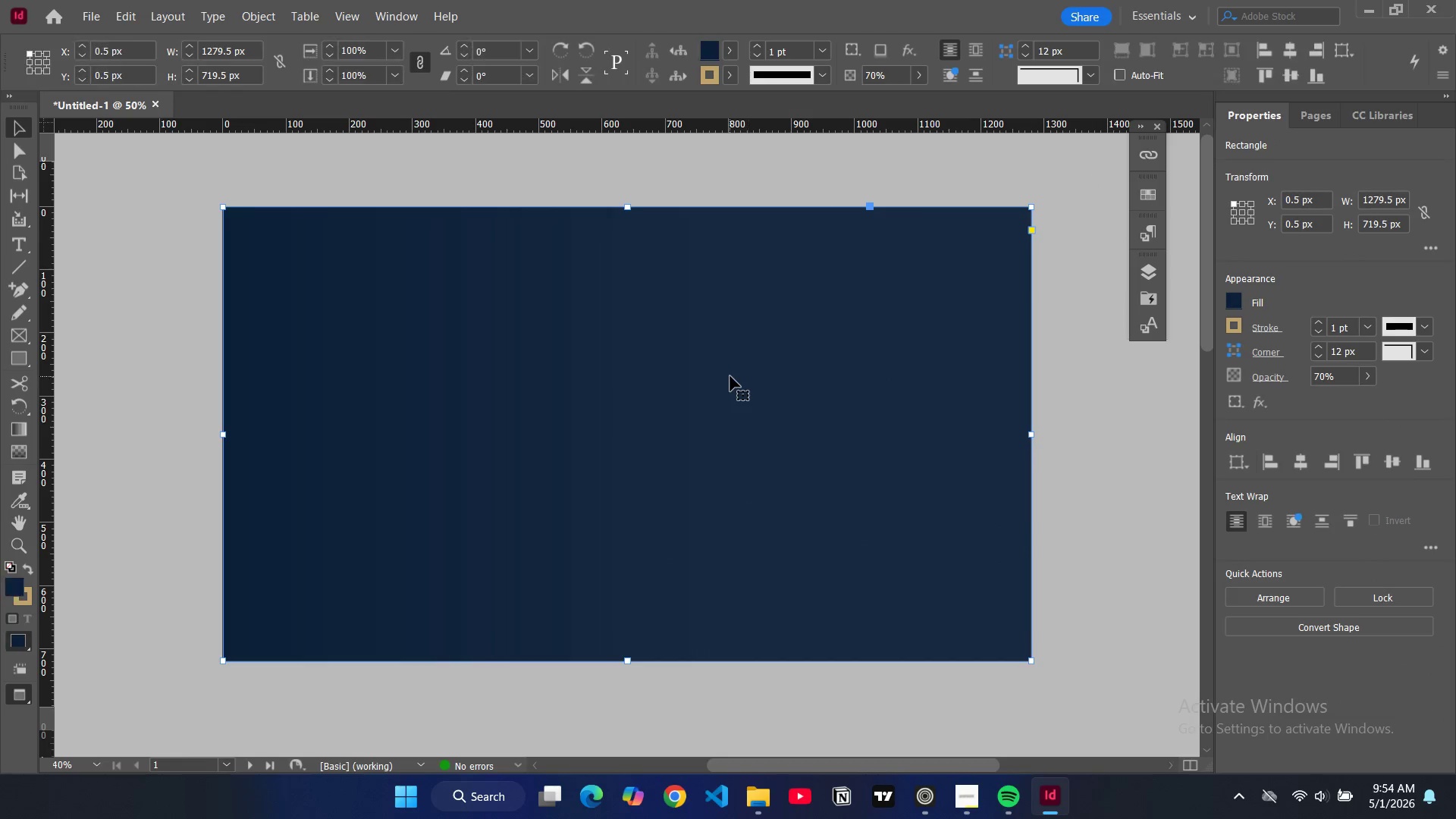 
key(Backspace)
 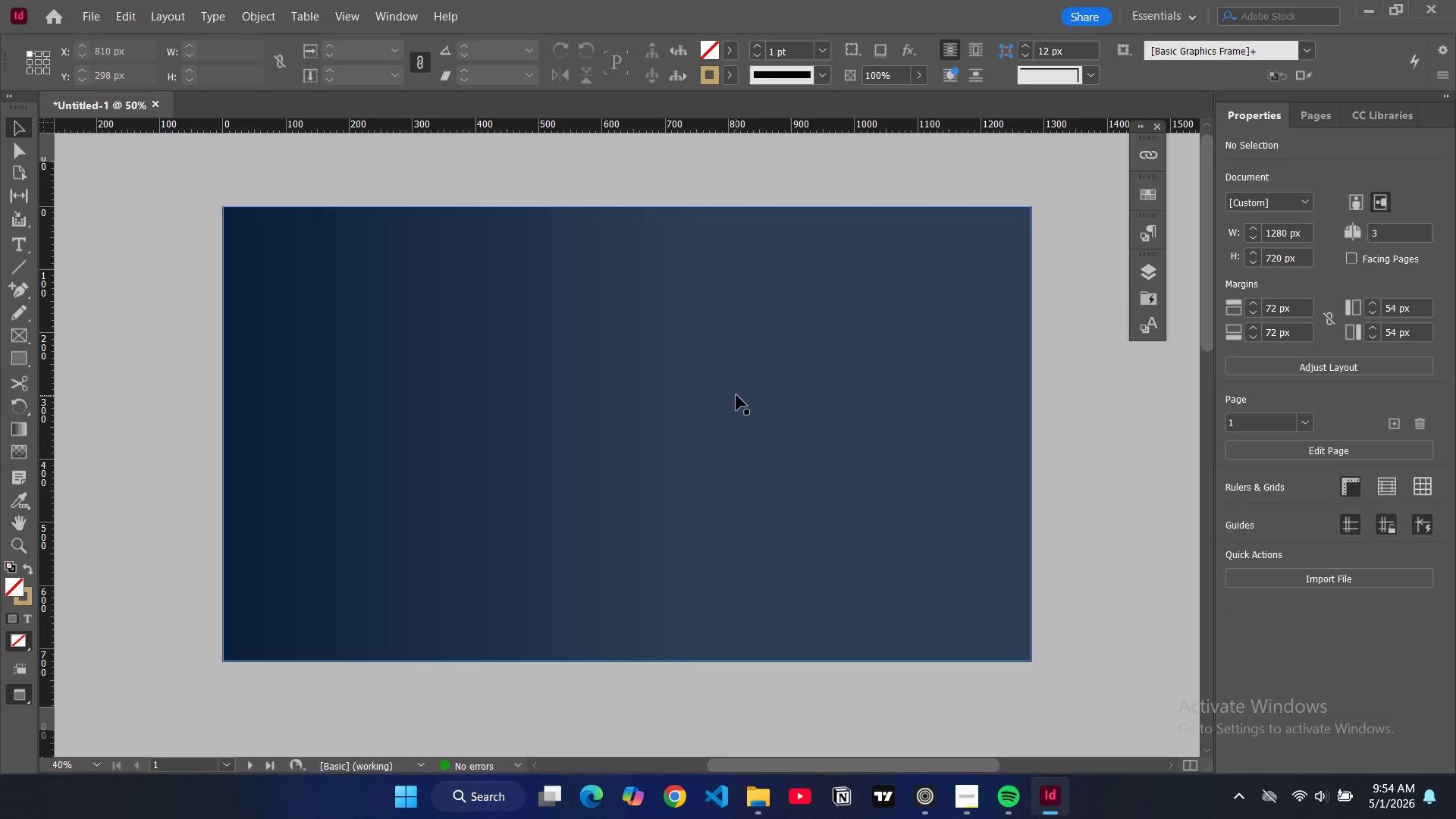 
left_click([736, 395])
 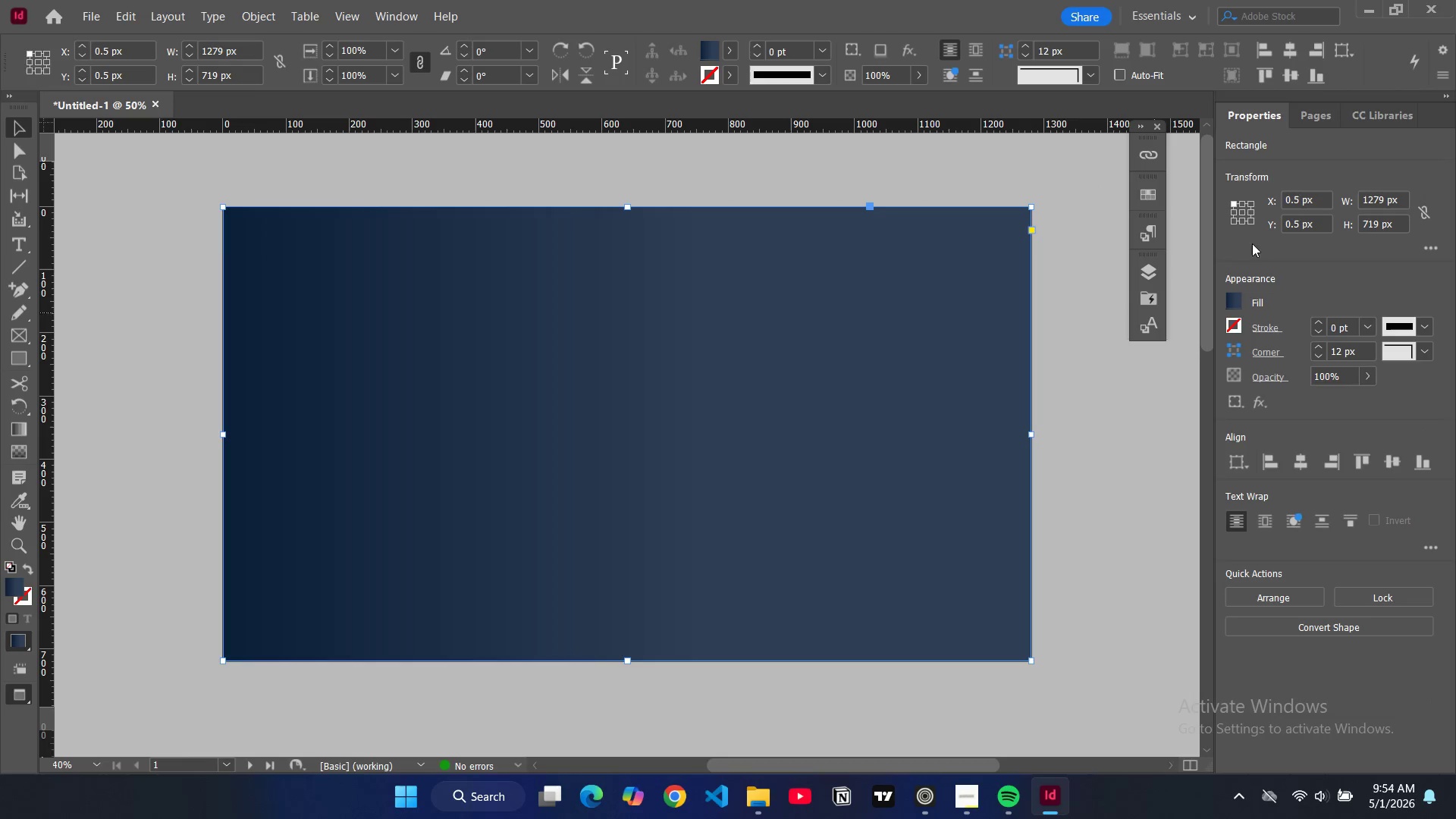 
wait(5.59)
 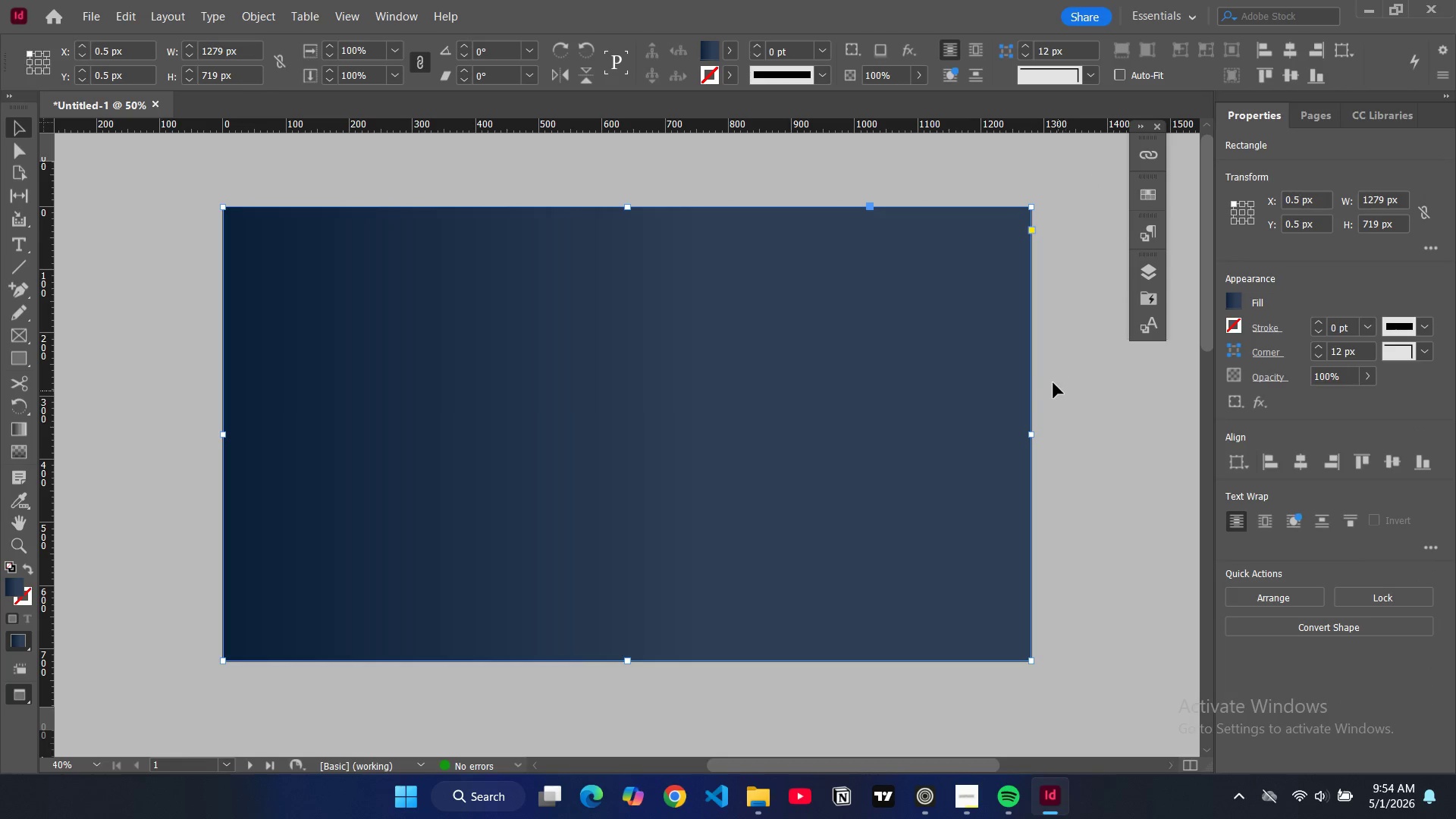 
left_click([1232, 305])
 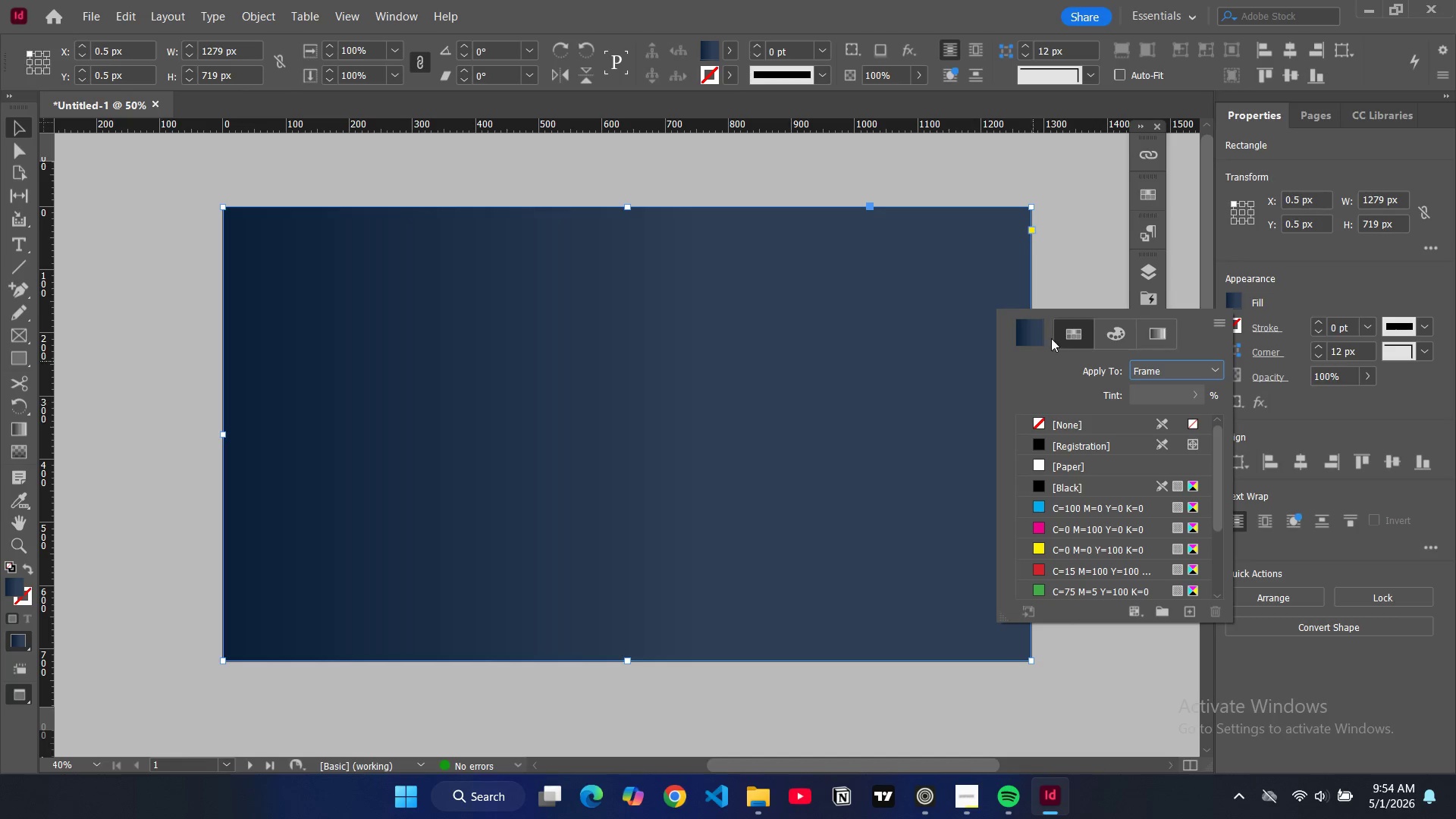 
left_click([1160, 334])
 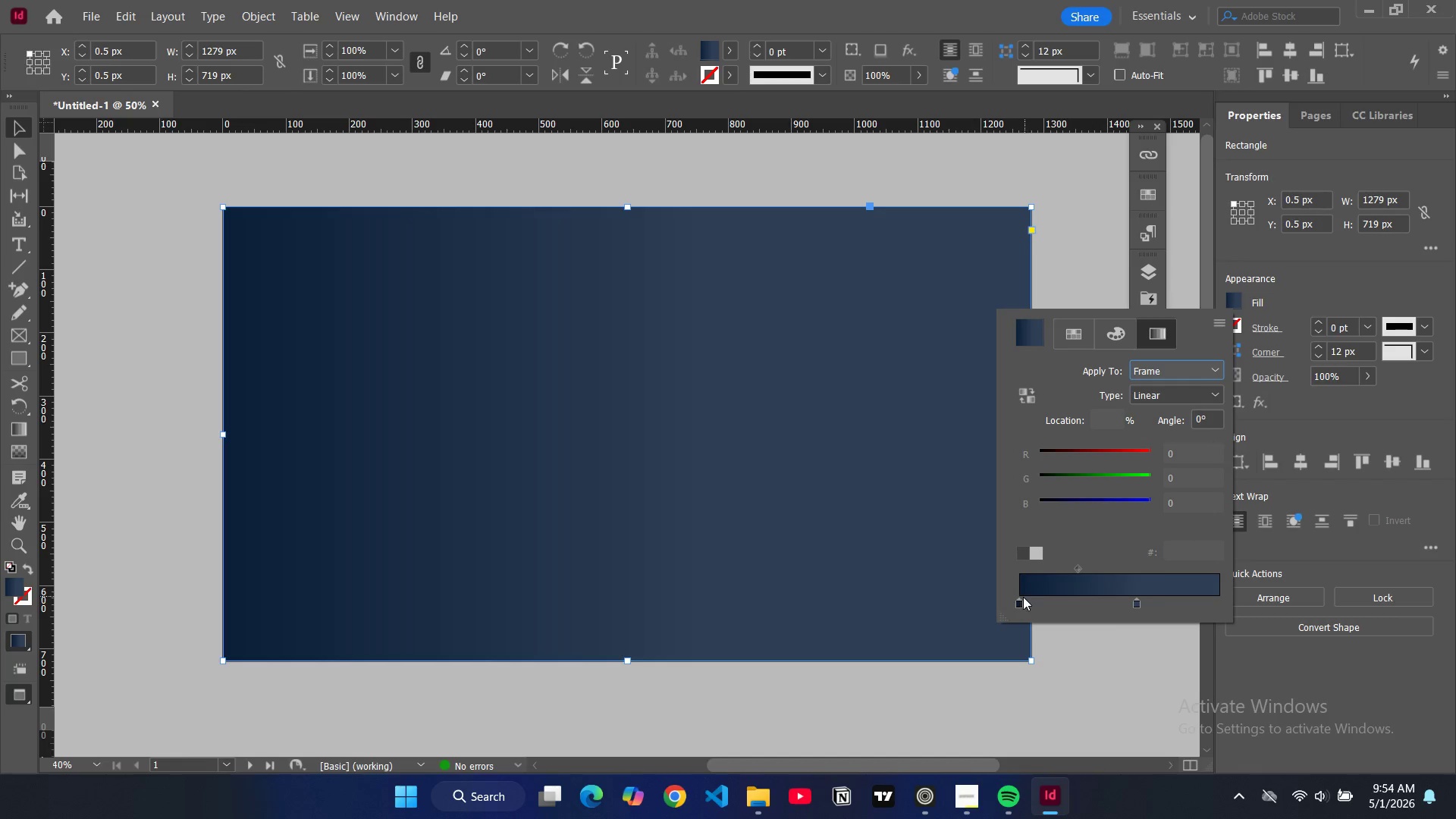 
left_click_drag(start_coordinate=[1020, 603], to_coordinate=[1194, 610])
 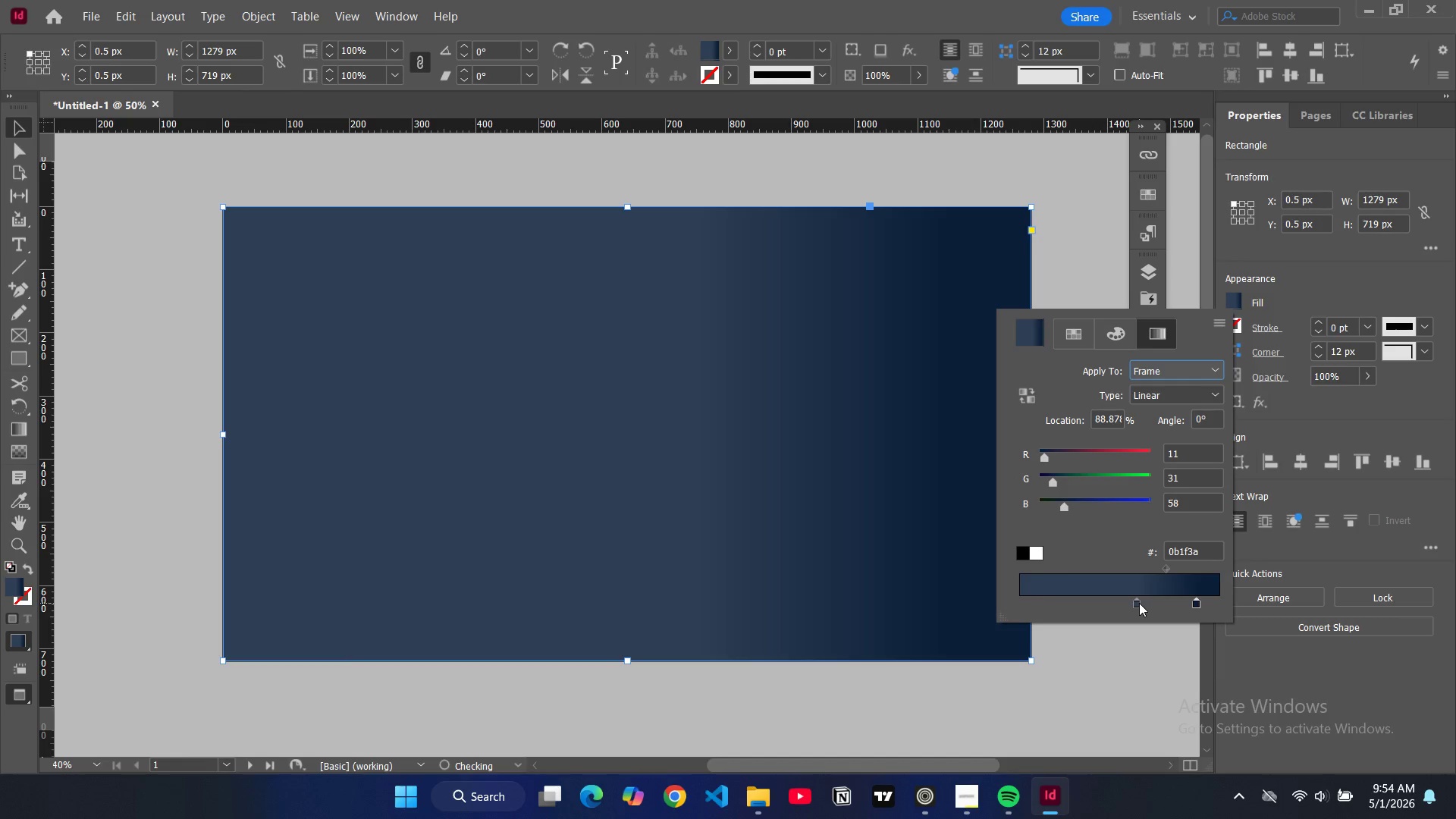 
left_click_drag(start_coordinate=[1139, 603], to_coordinate=[1090, 601])
 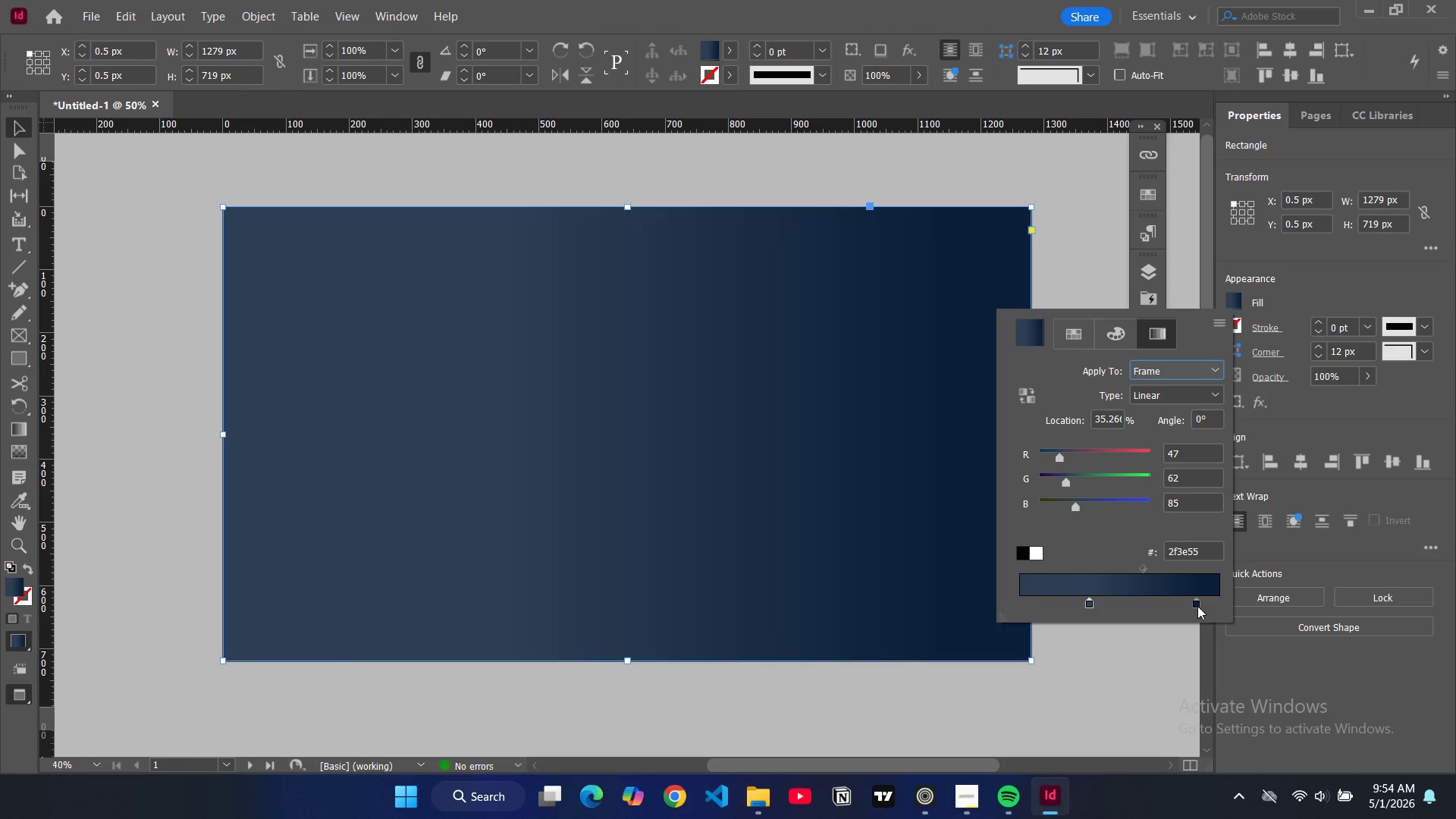 
left_click_drag(start_coordinate=[1197, 605], to_coordinate=[1118, 603])
 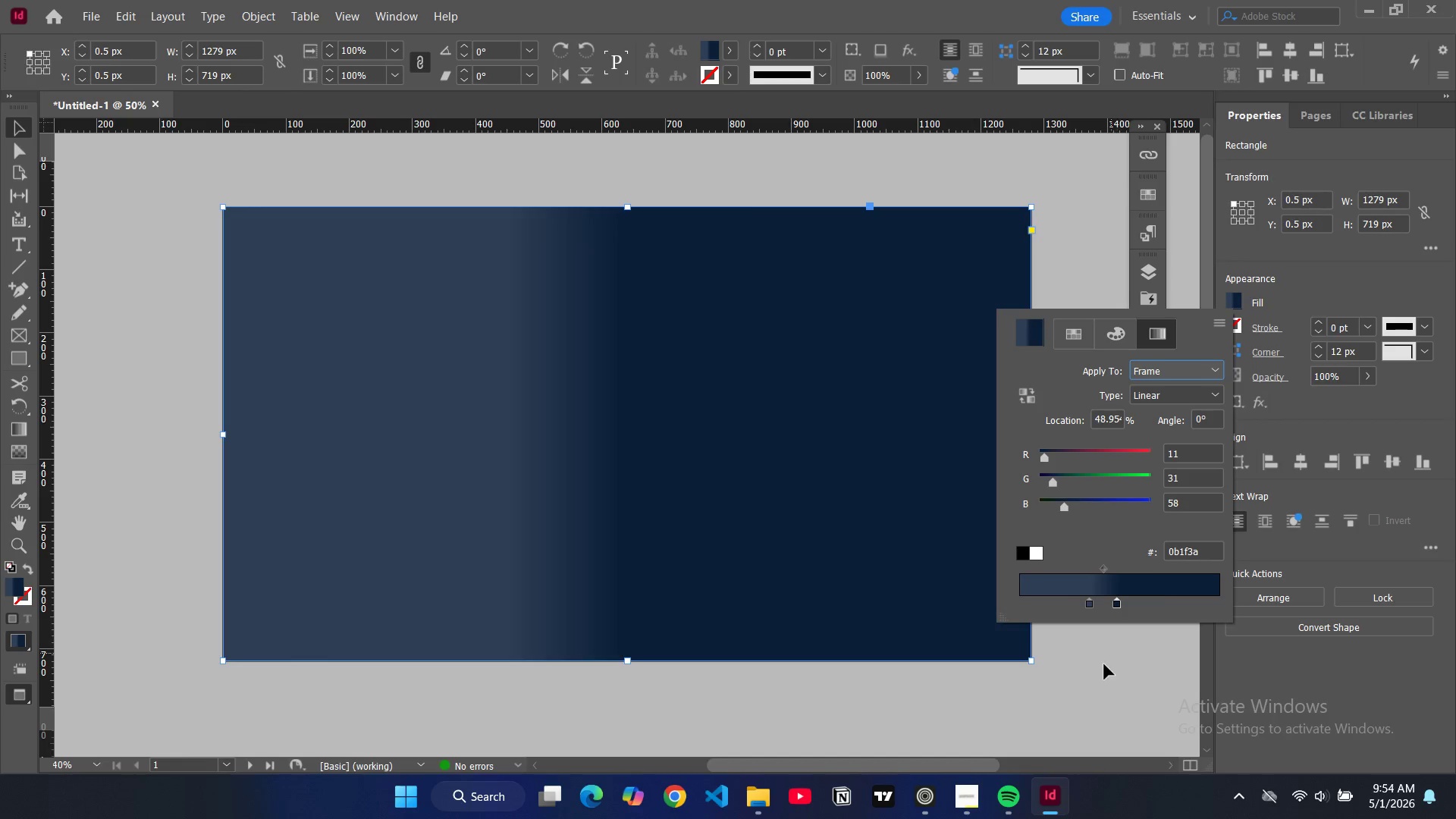 
left_click_drag(start_coordinate=[1104, 668], to_coordinate=[1106, 663])
 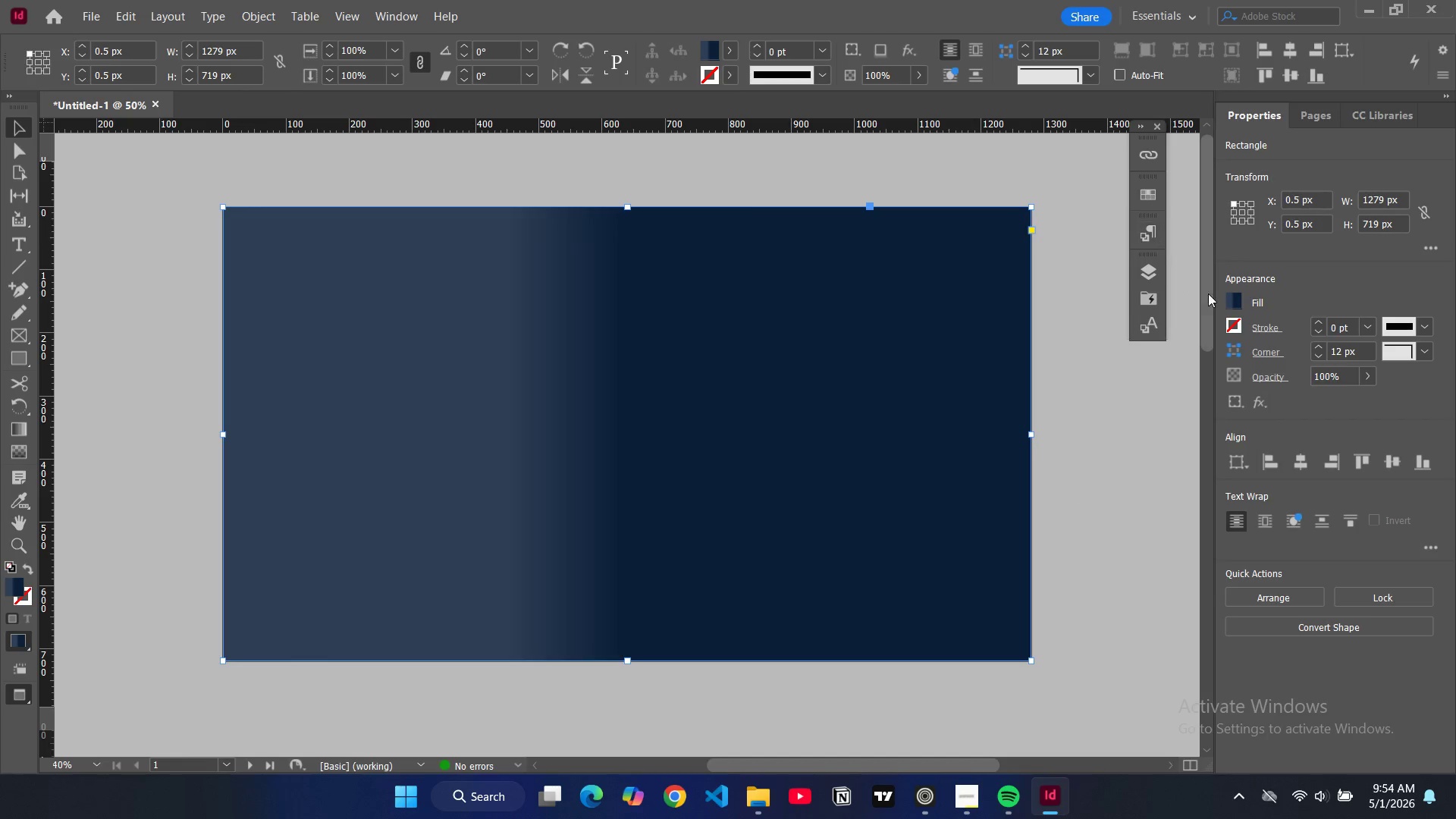 
left_click([1238, 300])
 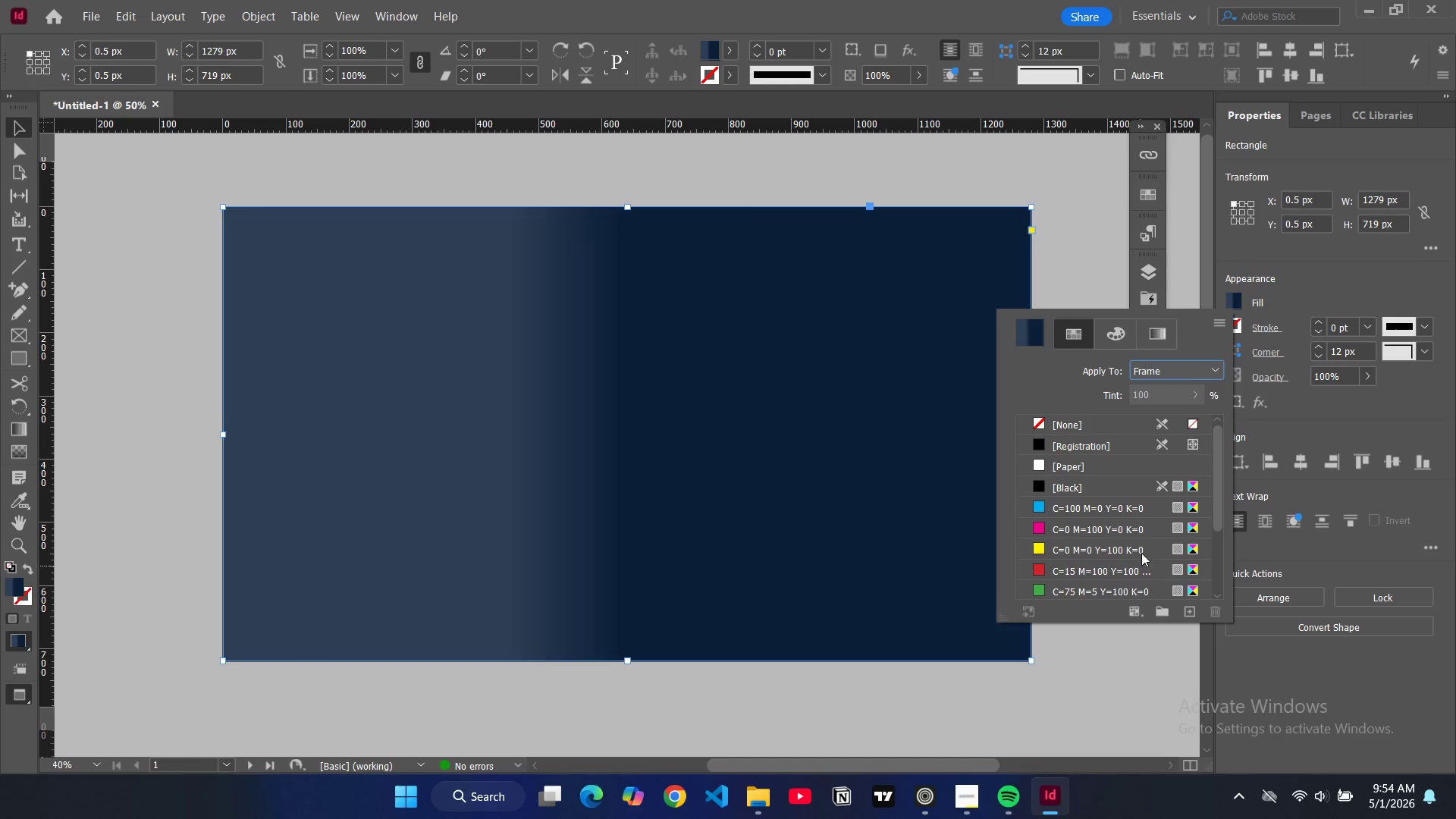 
left_click([1165, 335])
 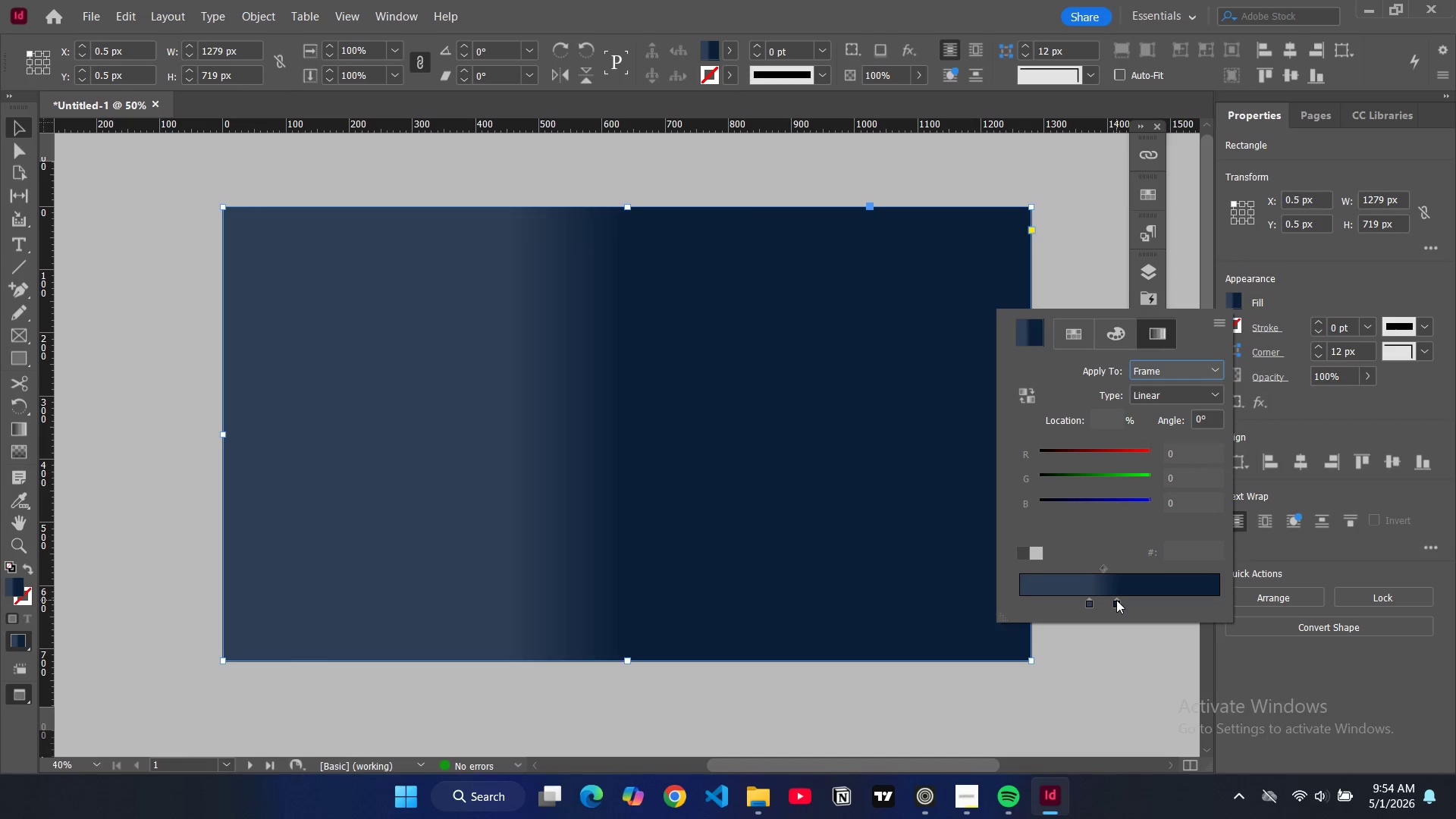 
left_click_drag(start_coordinate=[1116, 601], to_coordinate=[1130, 602])
 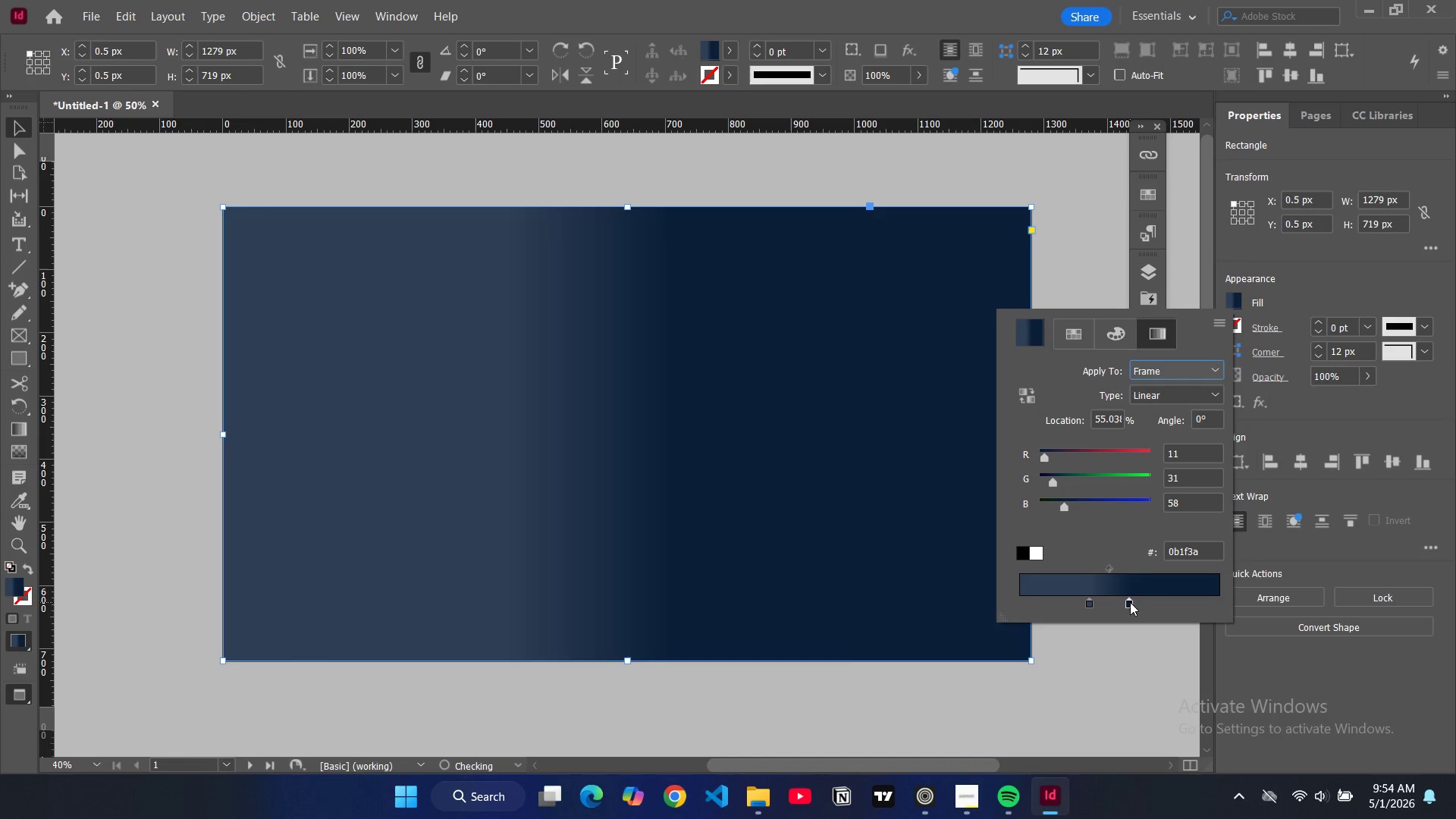 
left_click_drag(start_coordinate=[1130, 602], to_coordinate=[1138, 602])
 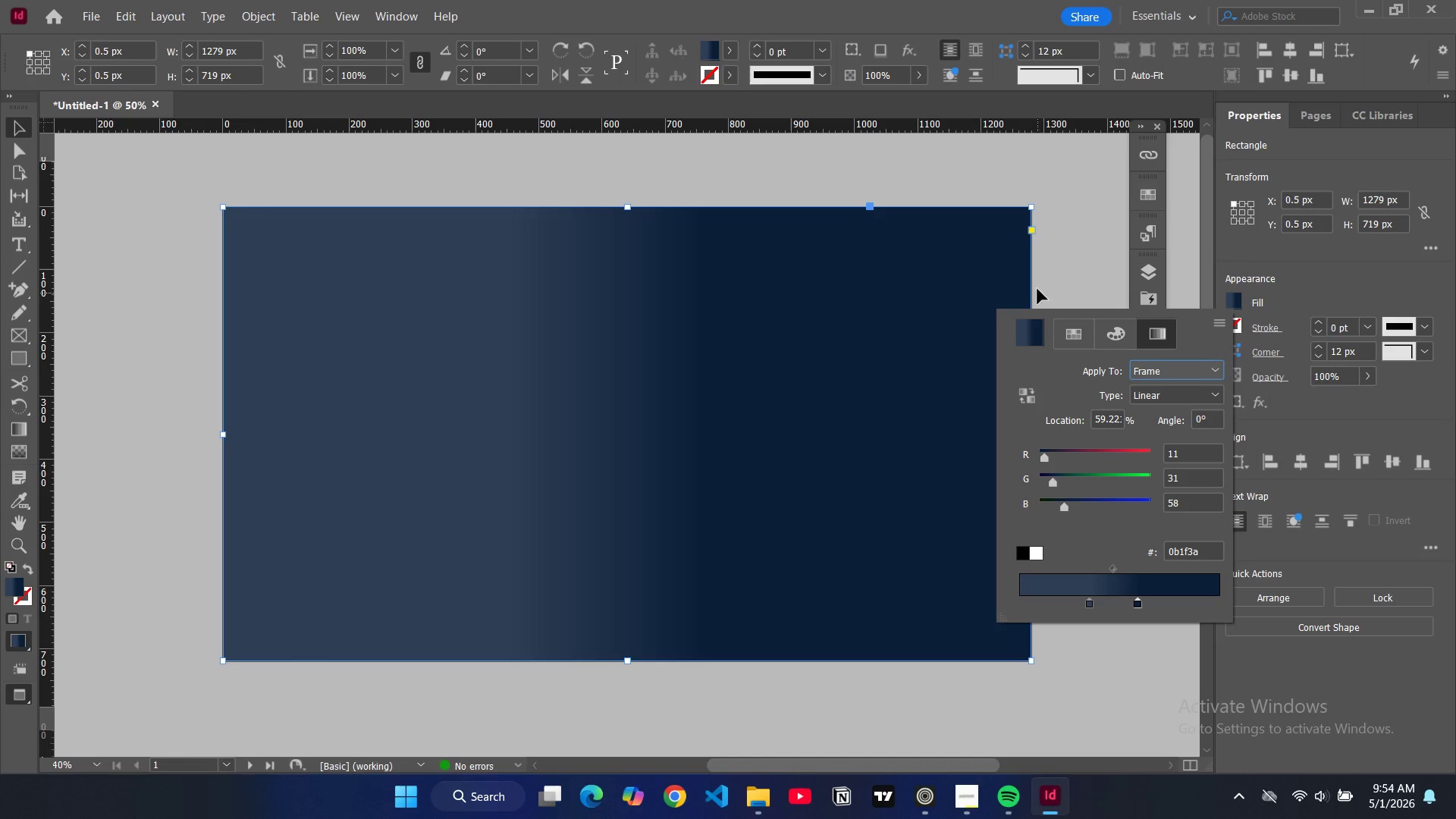 
left_click([1081, 244])
 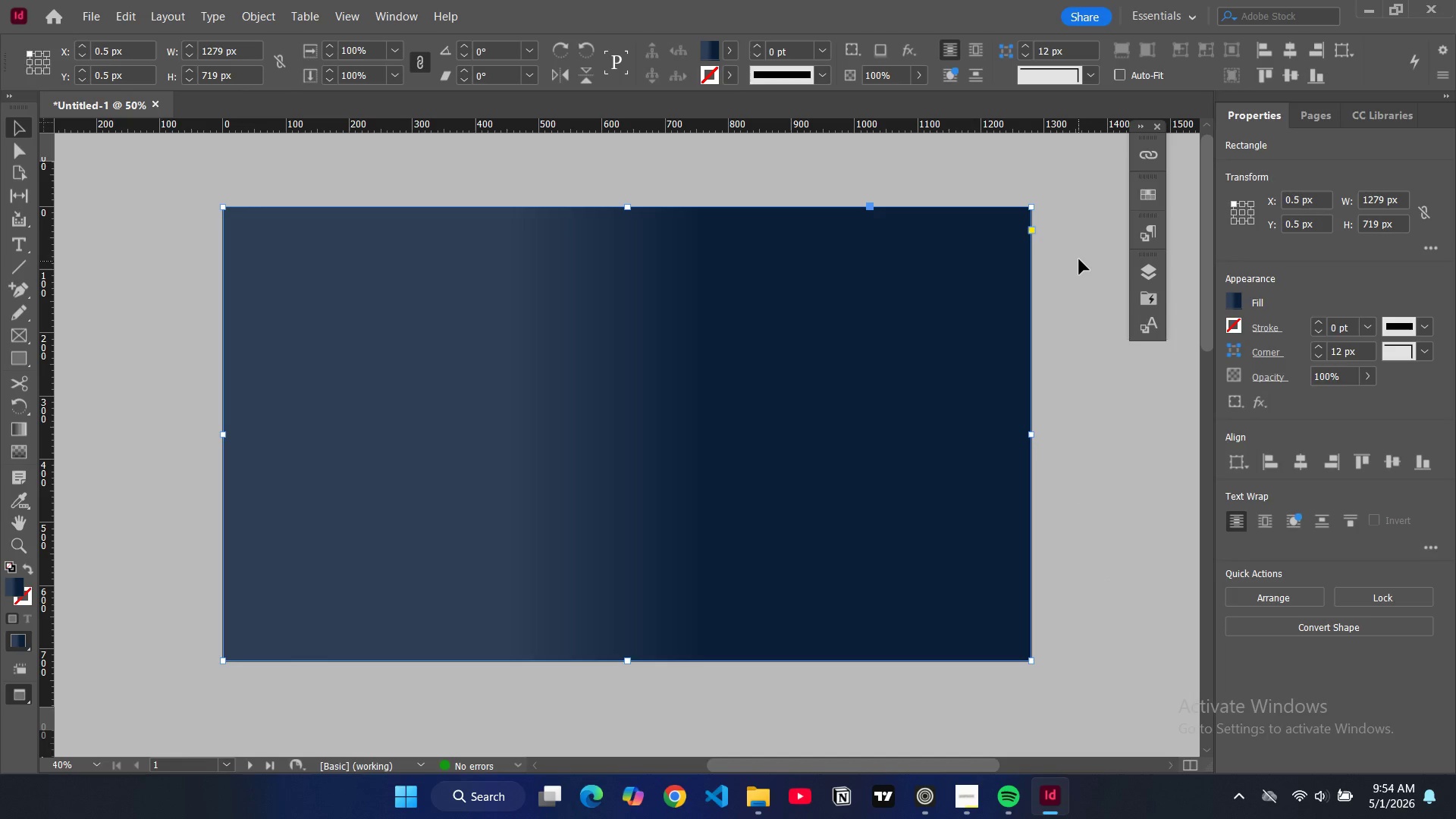 
type(www)
 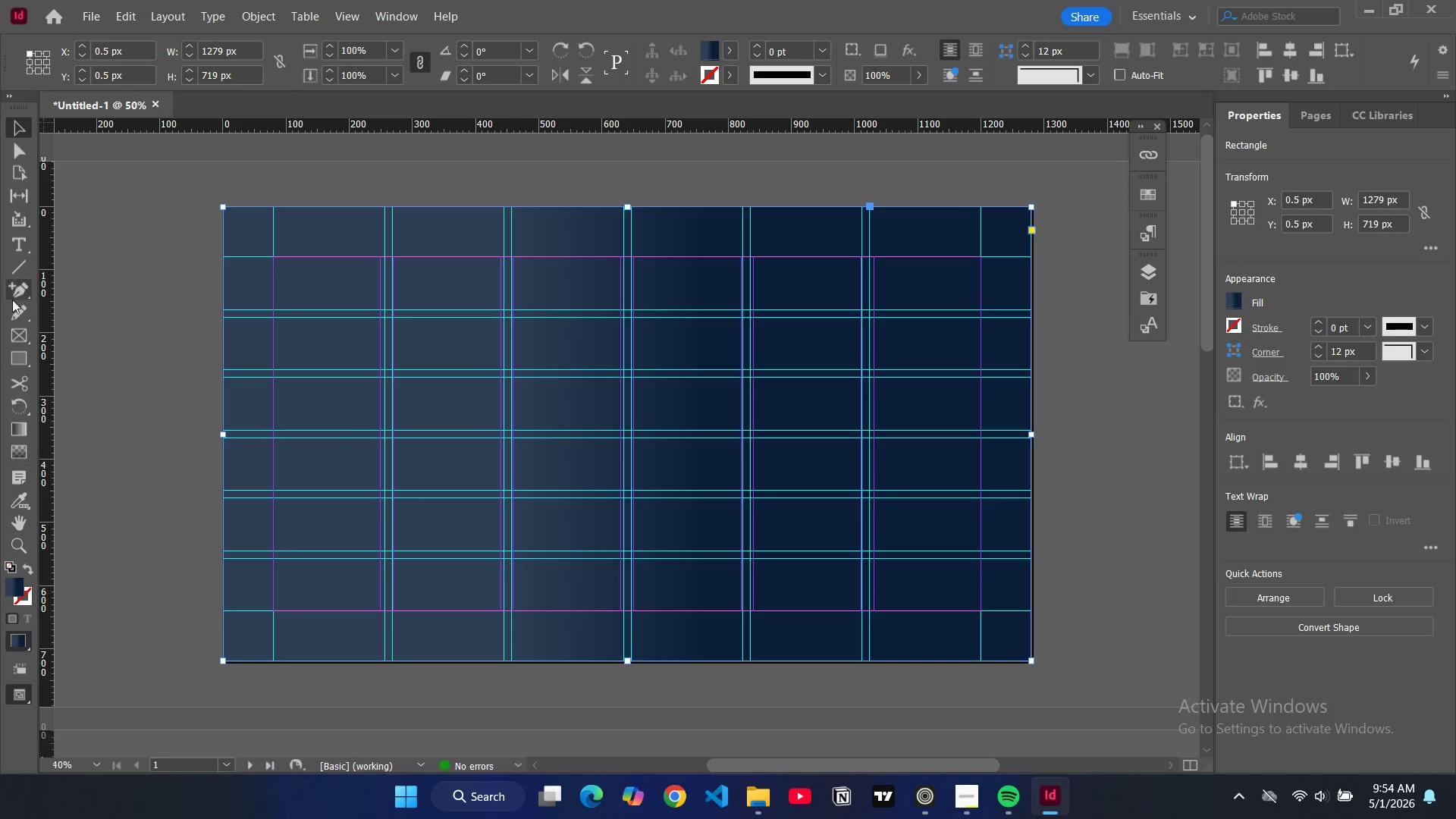 
left_click([15, 360])
 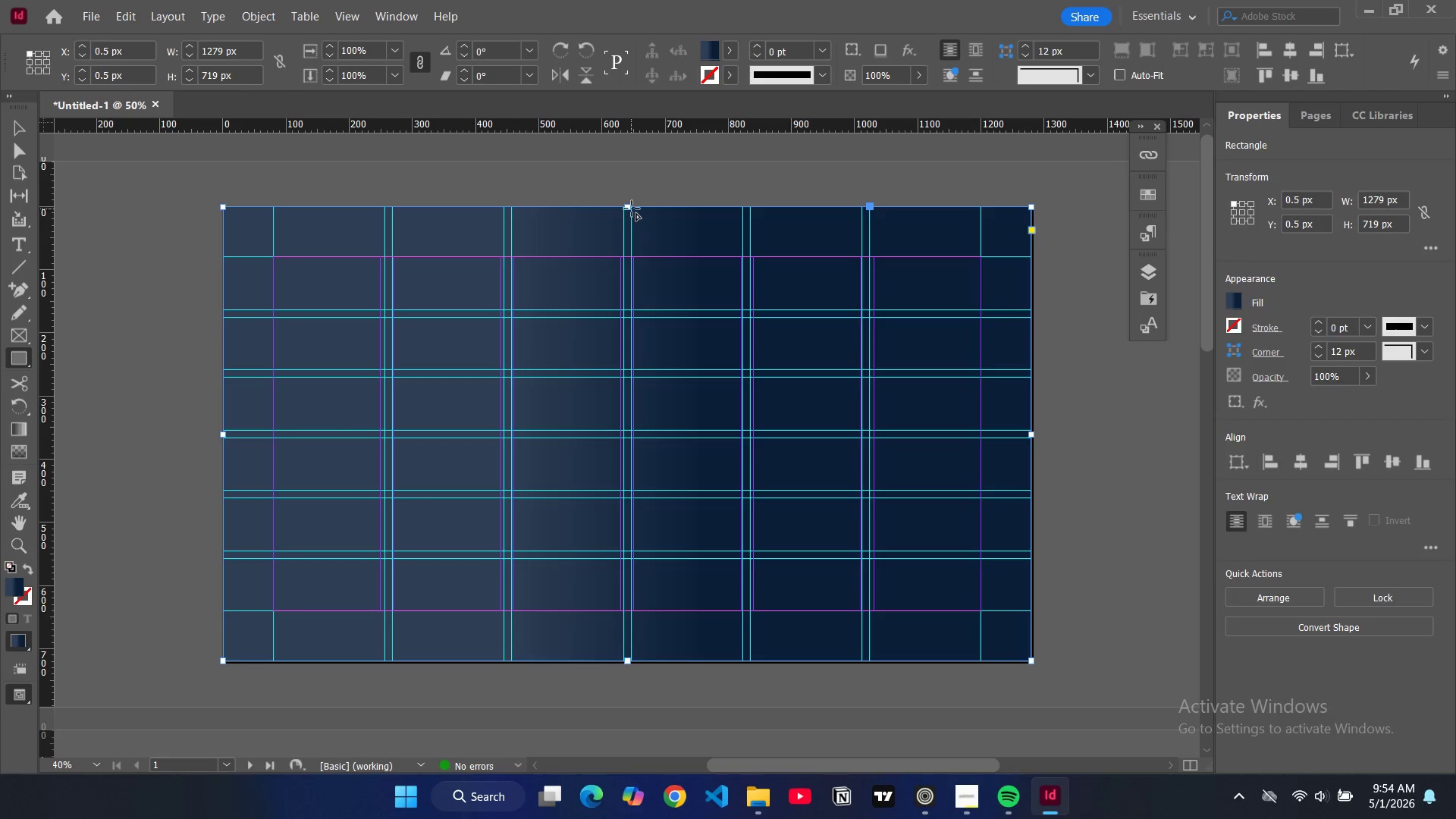 
left_click_drag(start_coordinate=[632, 207], to_coordinate=[1030, 661])
 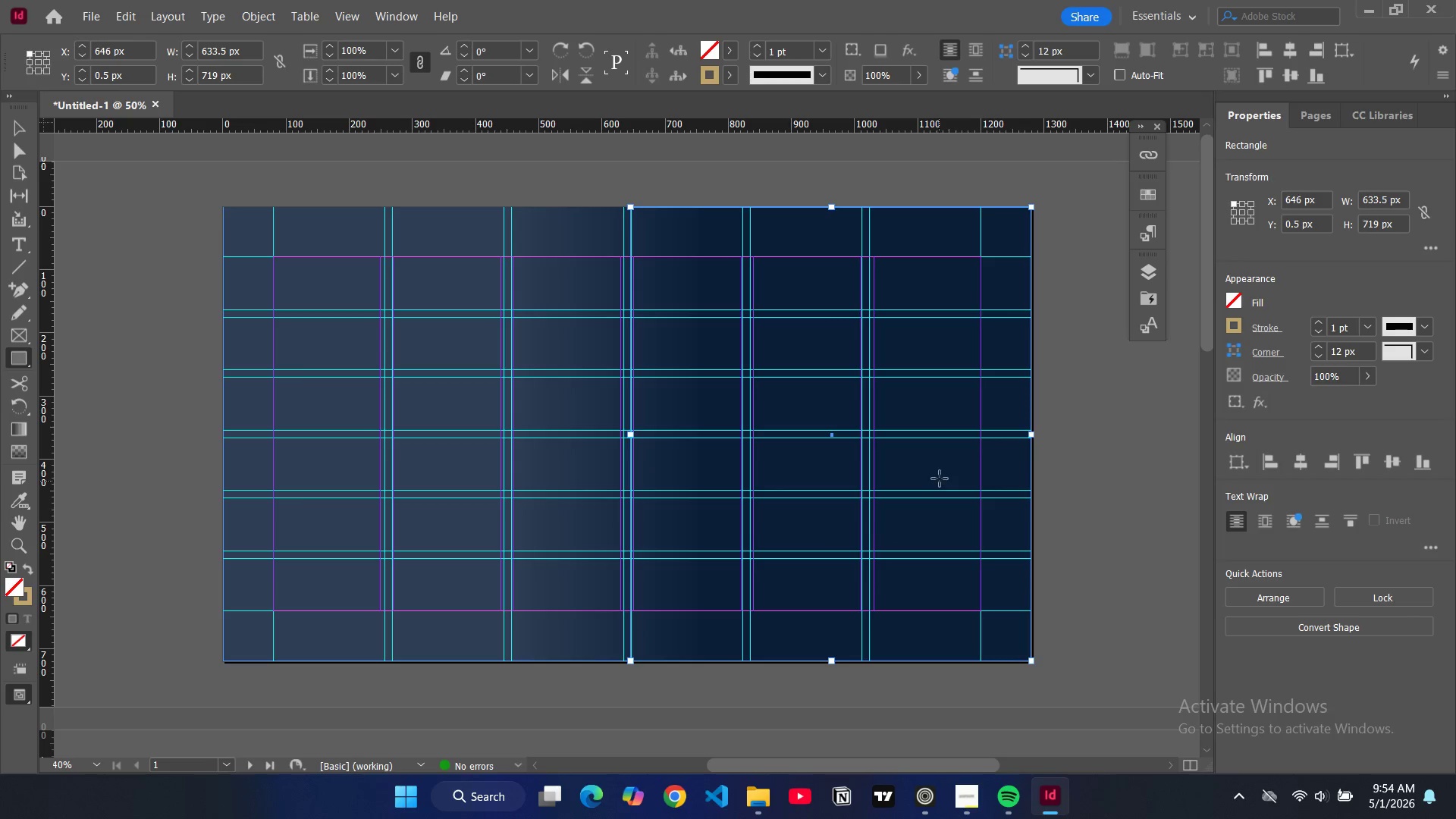 
key(Control+D)
 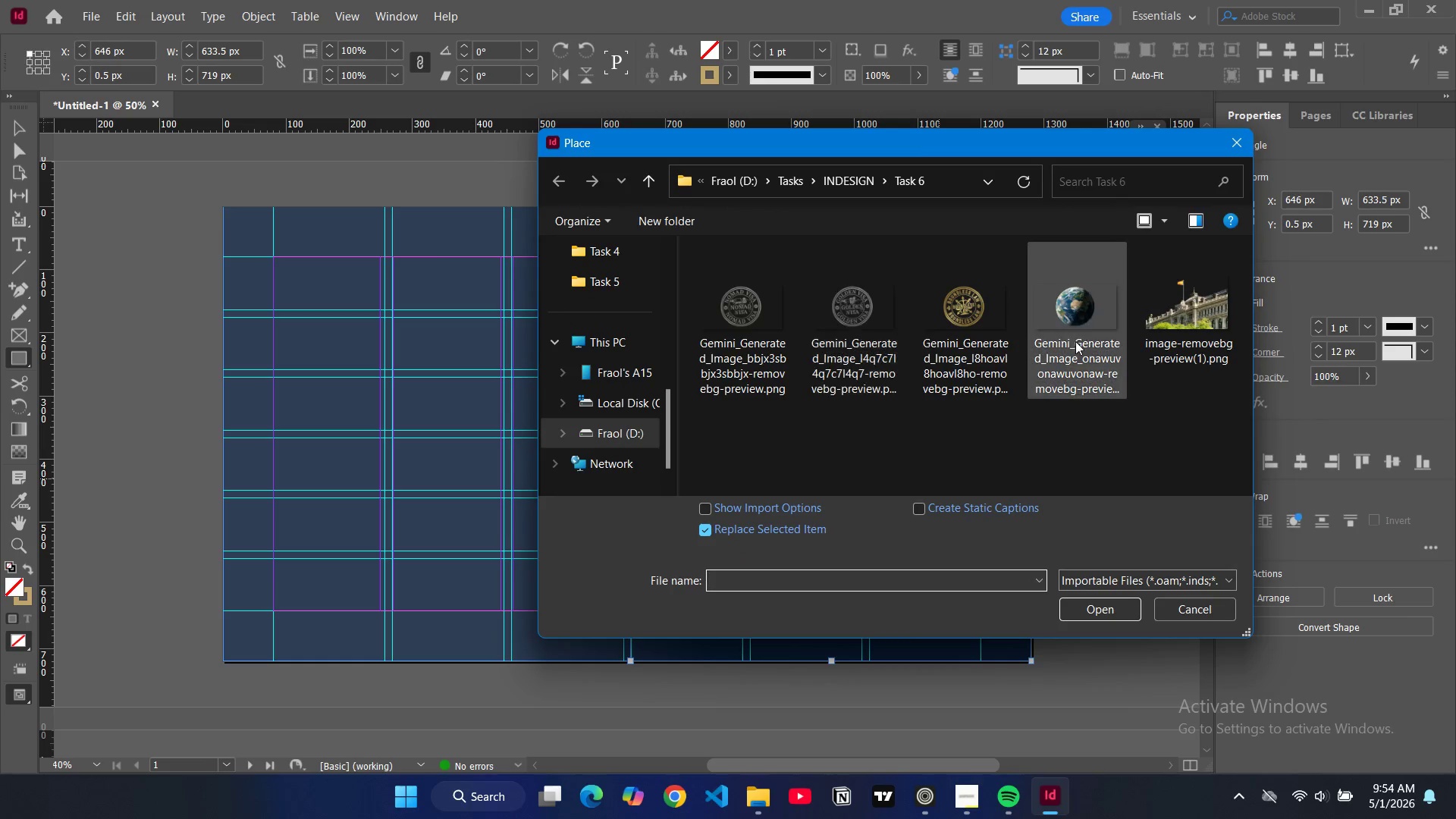 
left_click([1175, 344])
 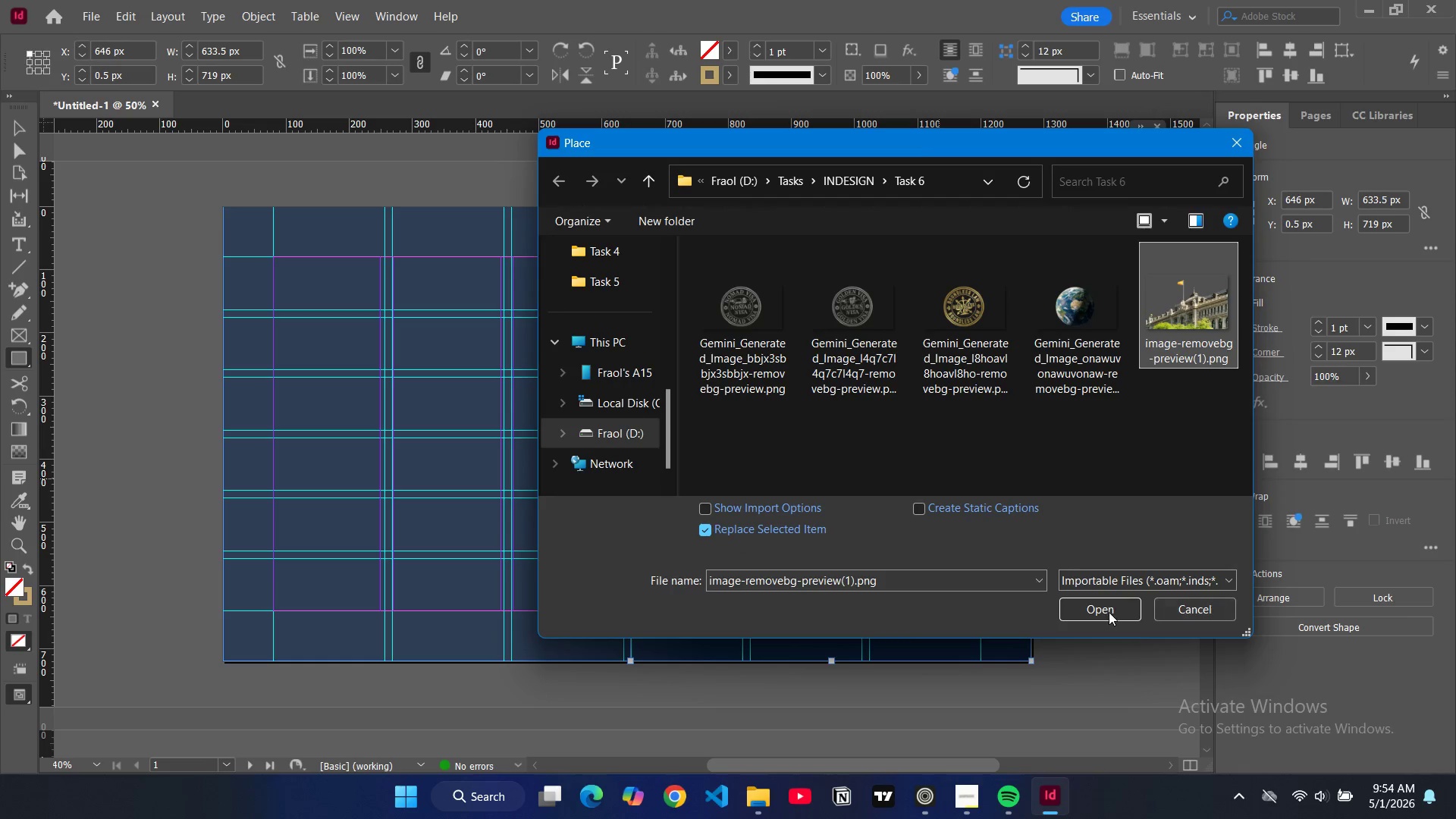 
left_click([1109, 610])
 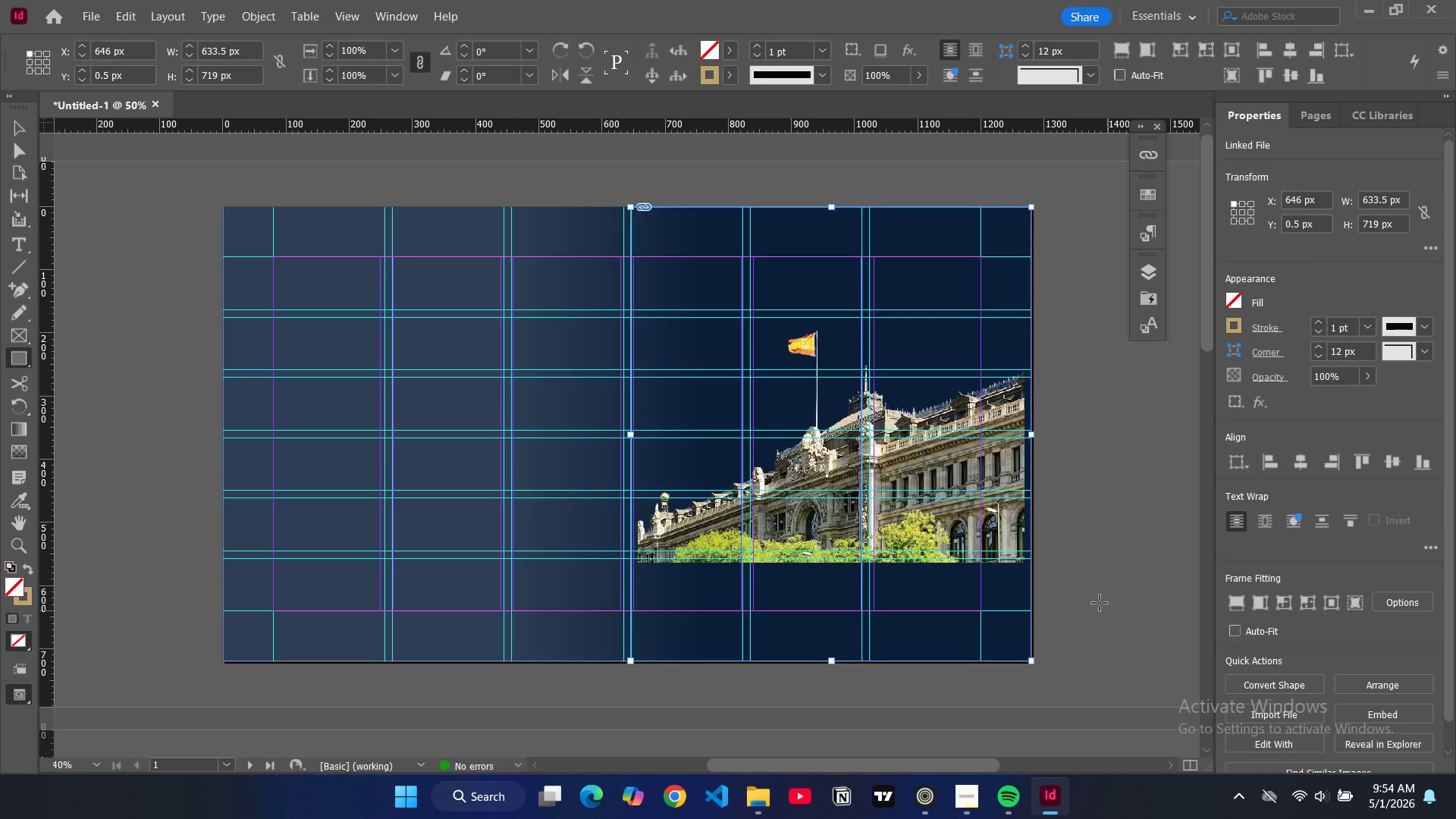 
key(Alt+Control+Shift+AltLeft)
 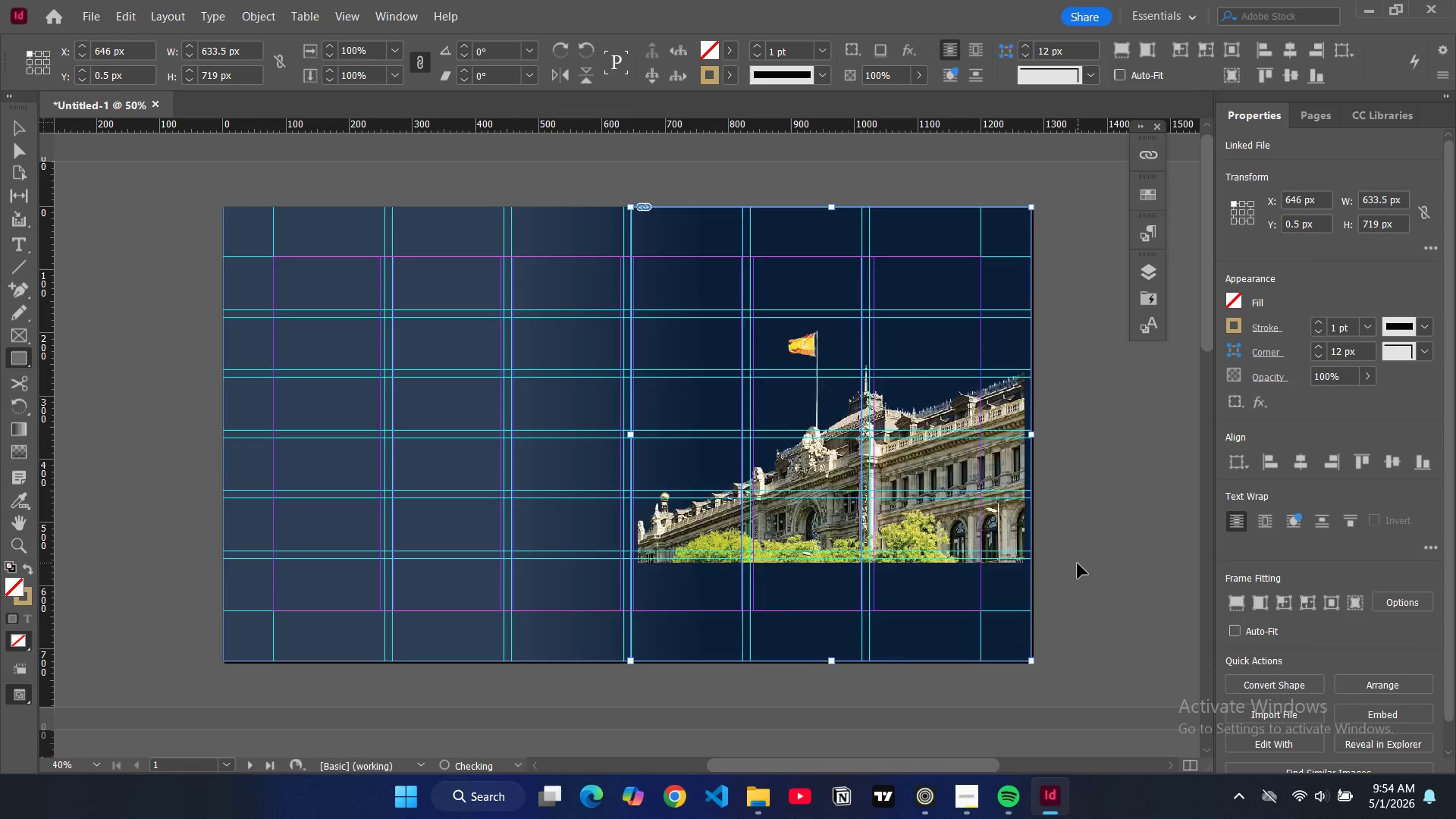 
key(Alt+Control+Shift+C)
 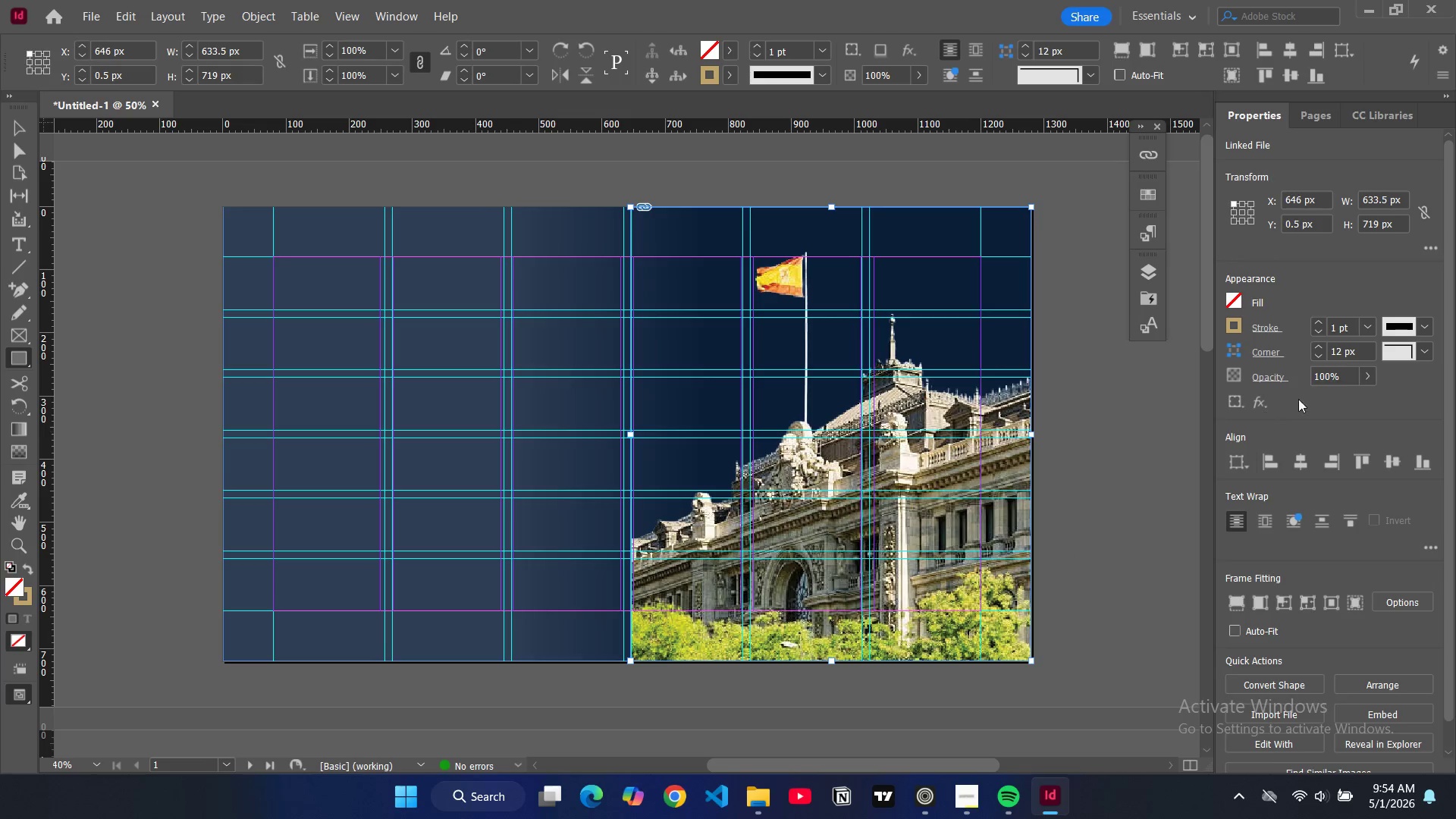 
double_click([1326, 379])
 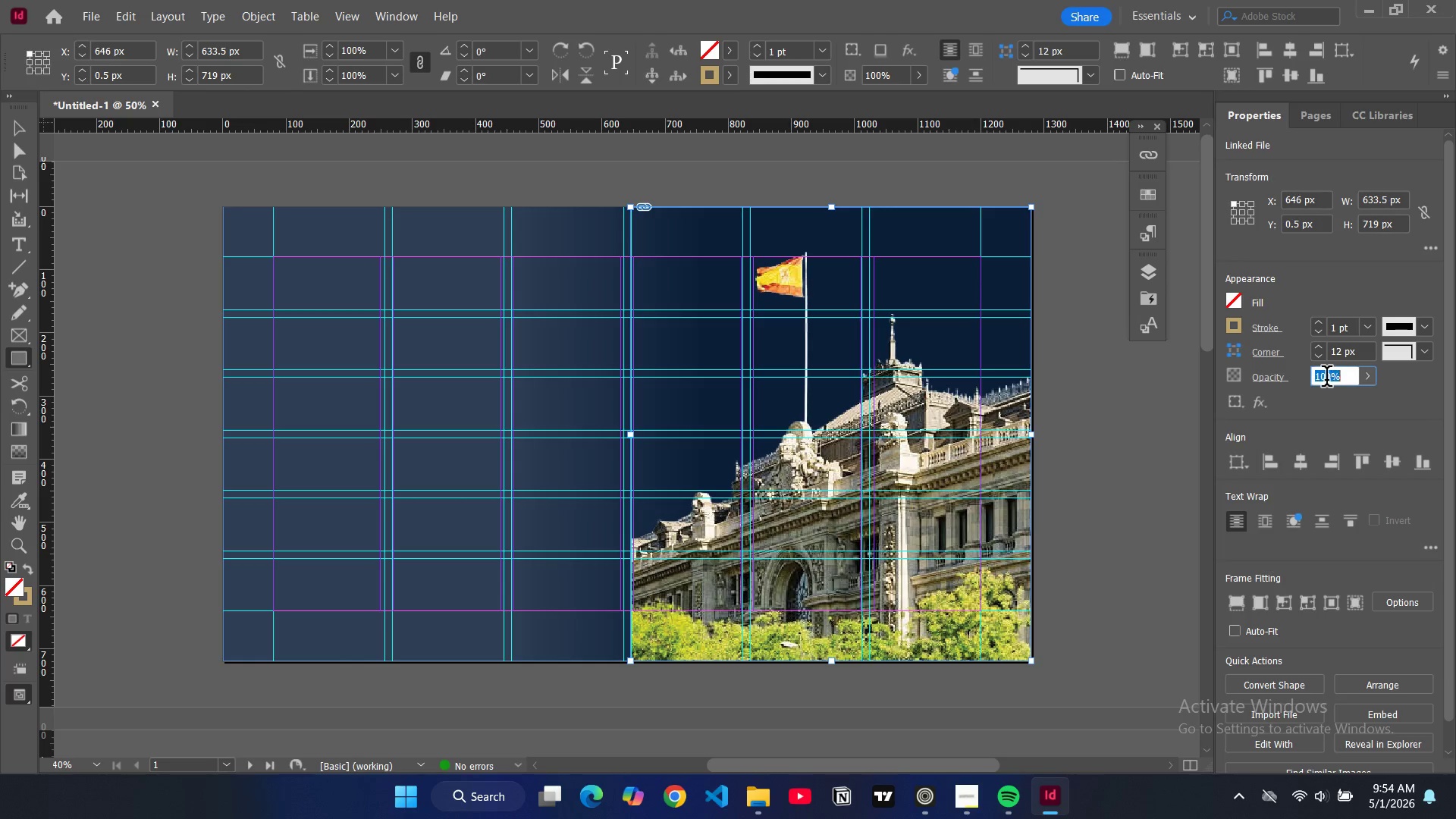 
triple_click([1326, 379])
 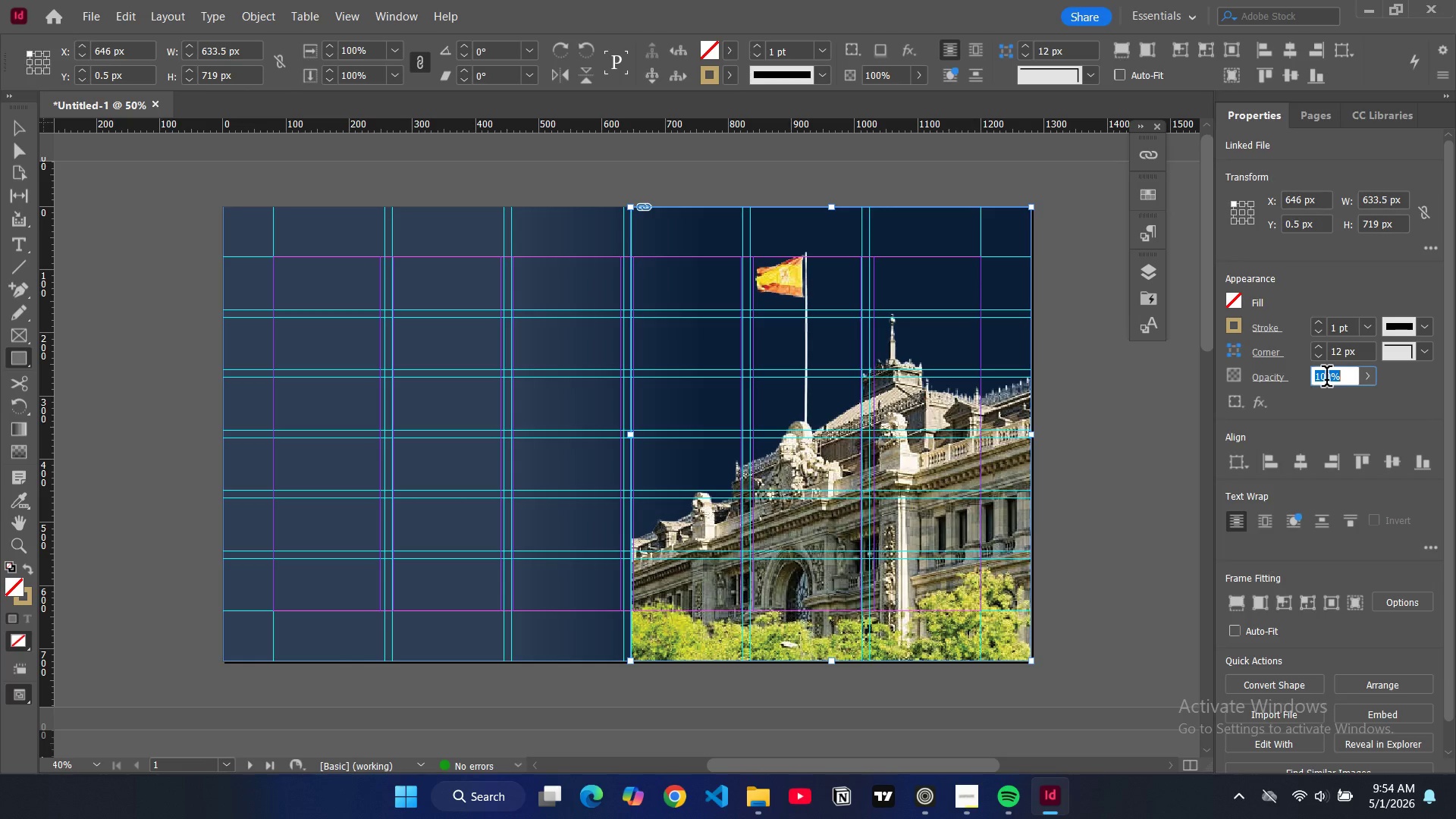 
type(50)
 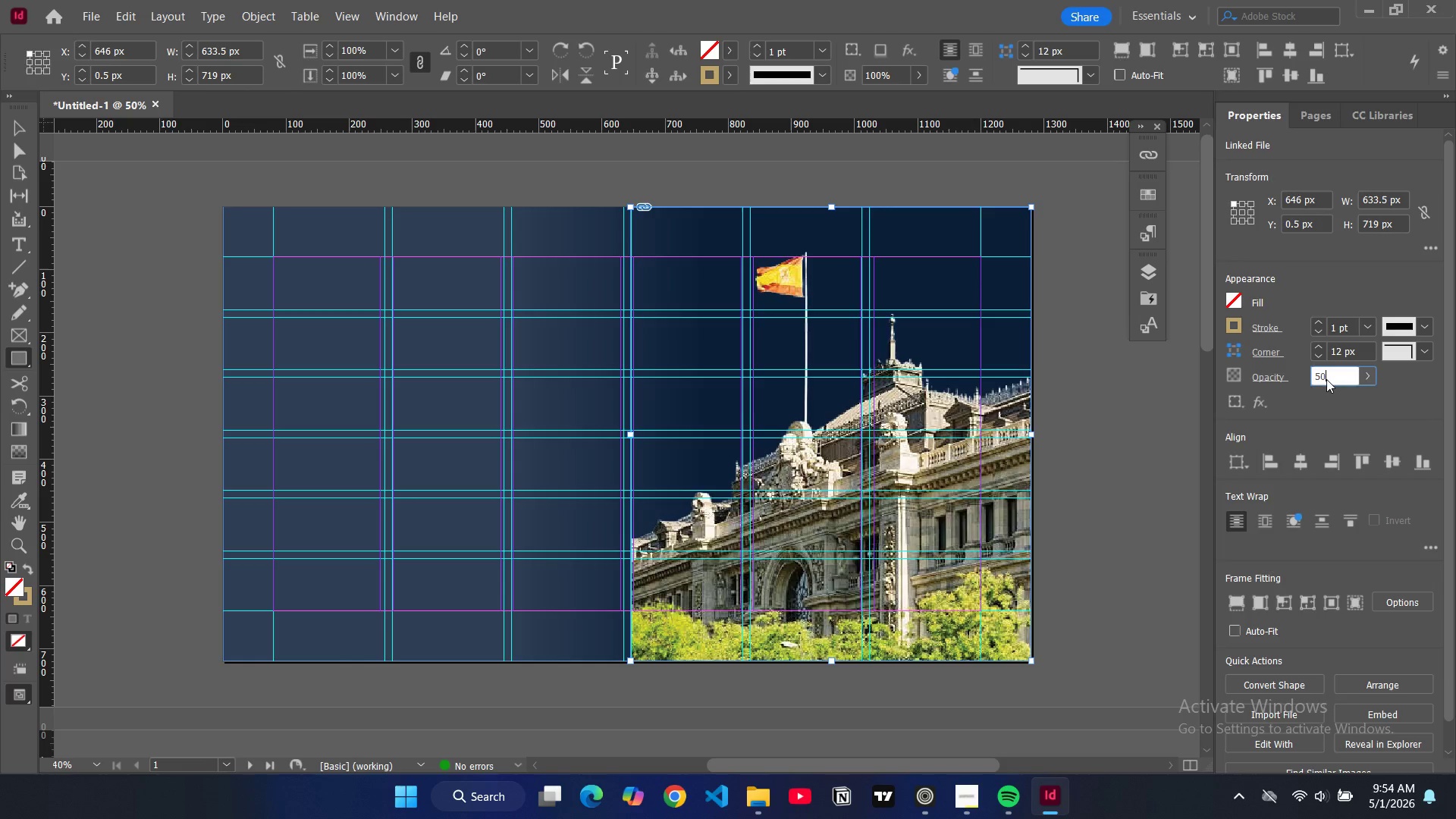 
key(Enter)
 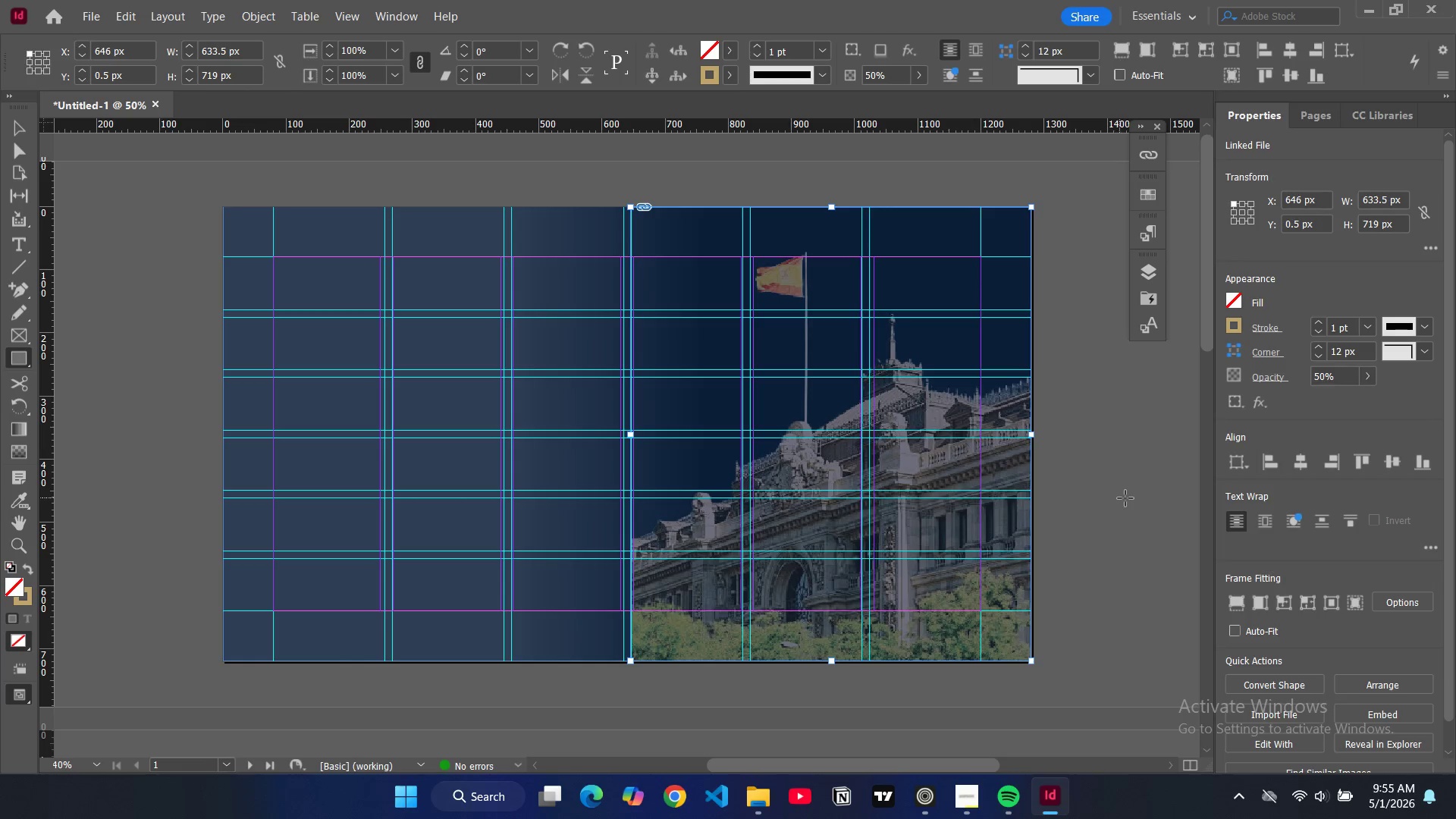 
type(2w)
 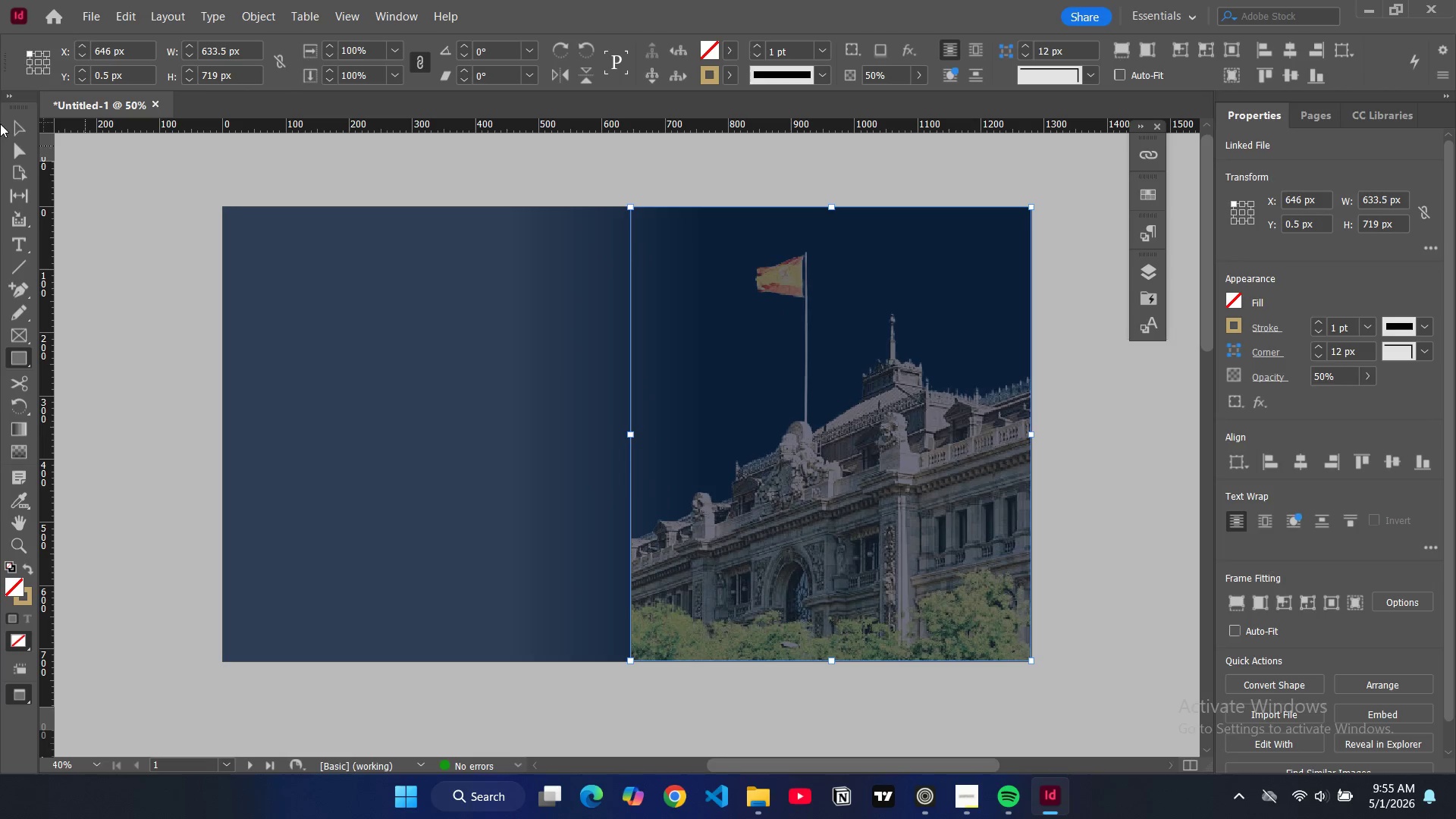 
double_click([127, 235])
 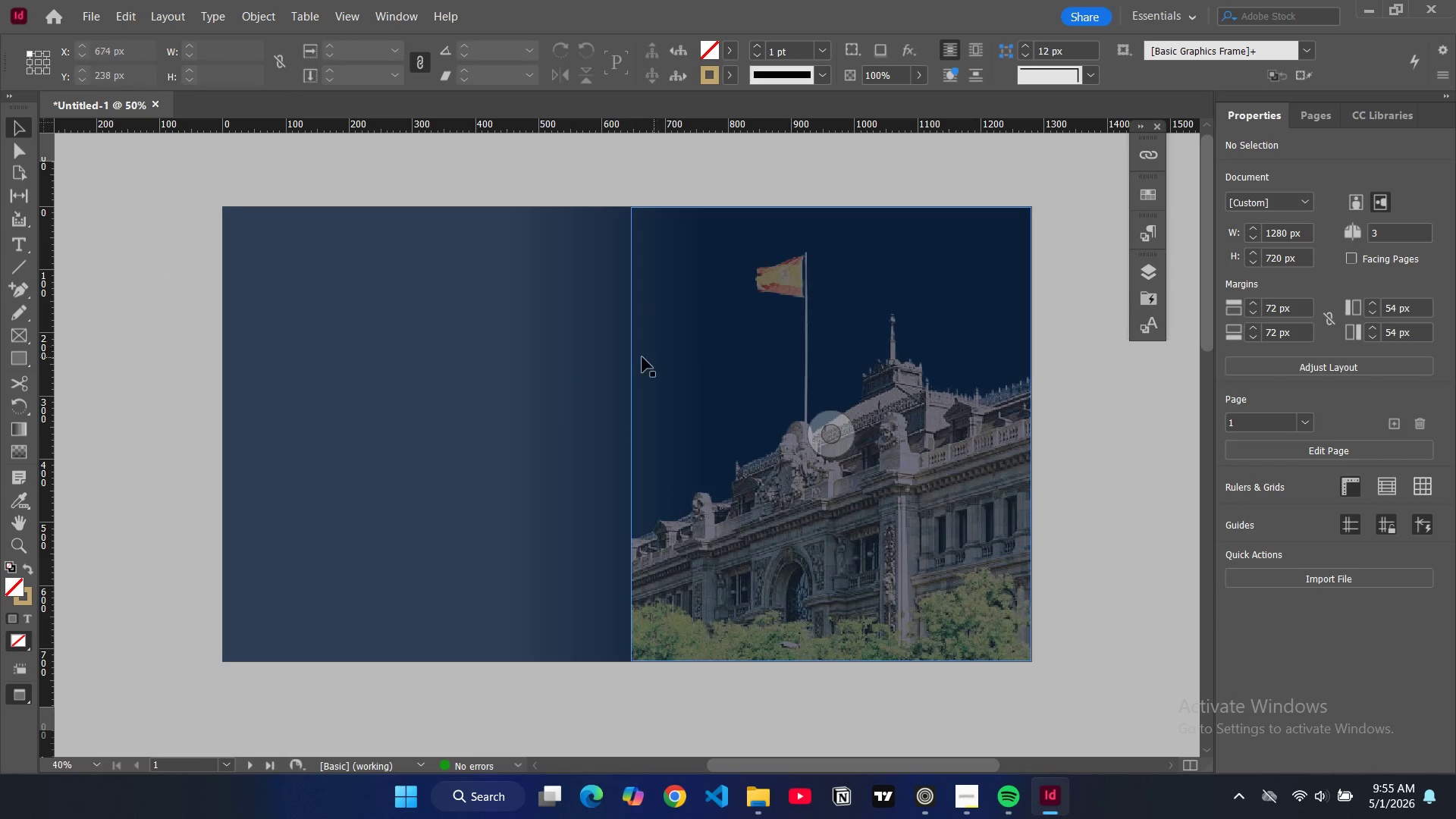 
left_click([637, 356])
 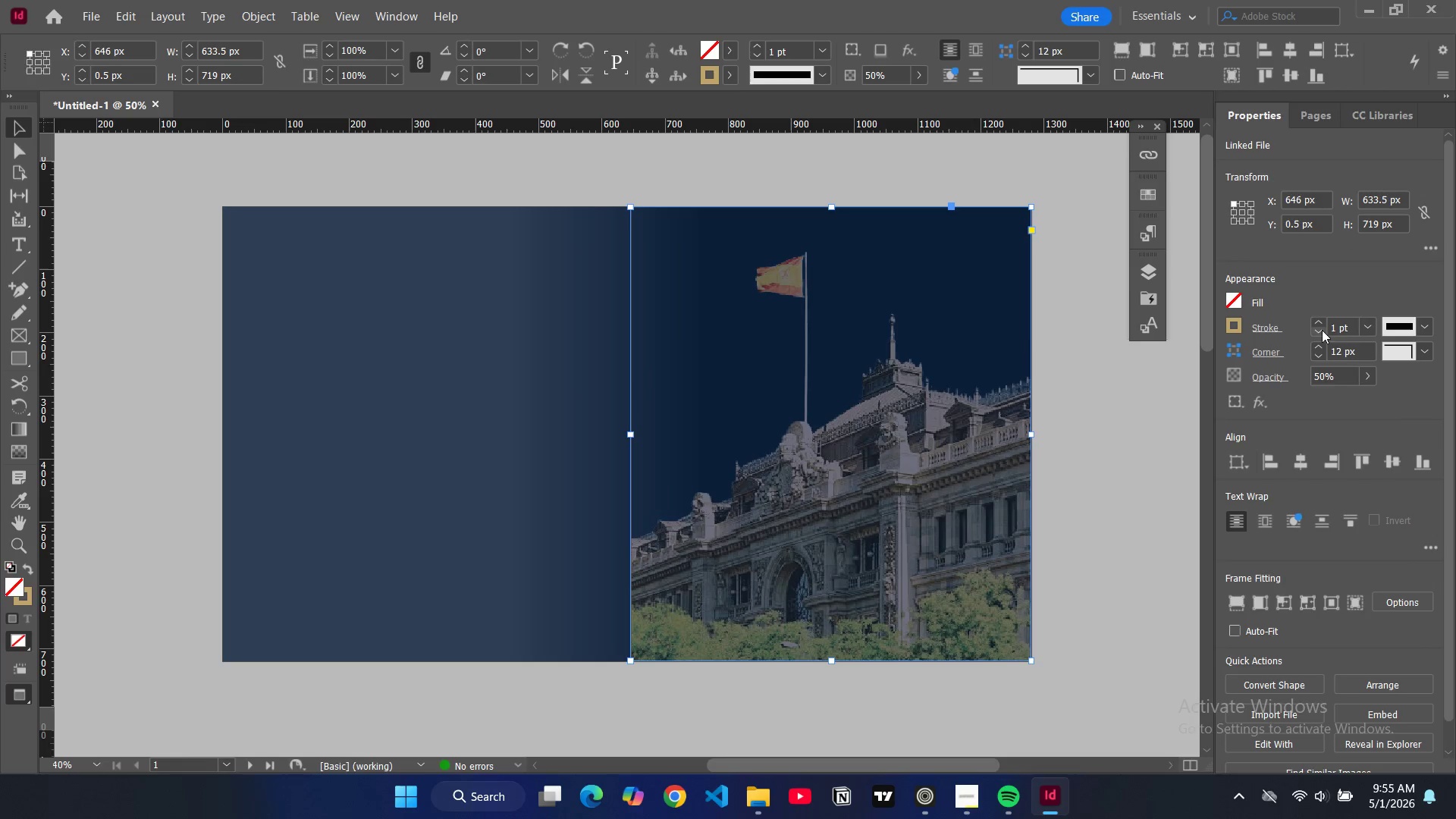 
double_click([1334, 329])
 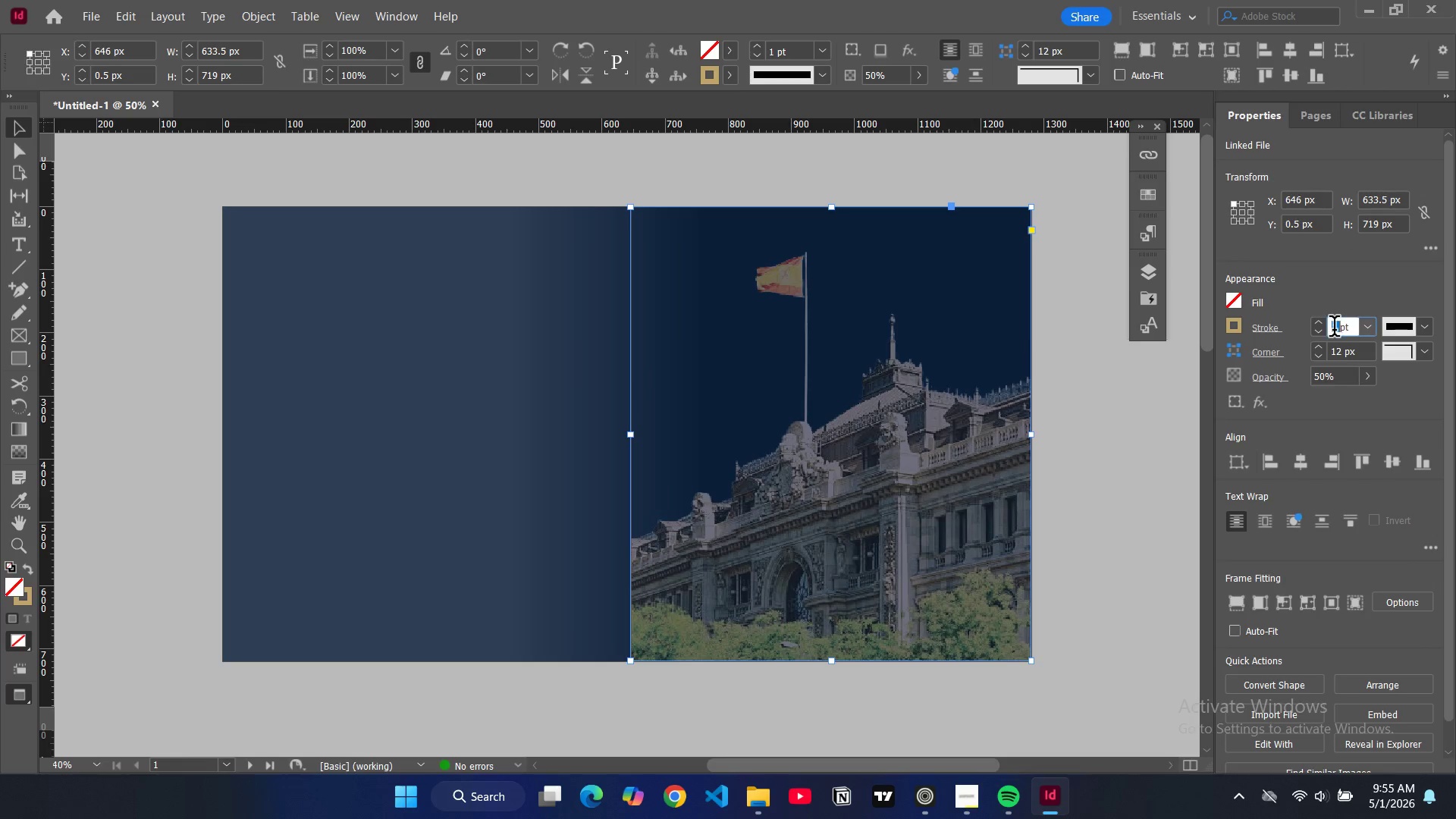 
triple_click([1334, 329])
 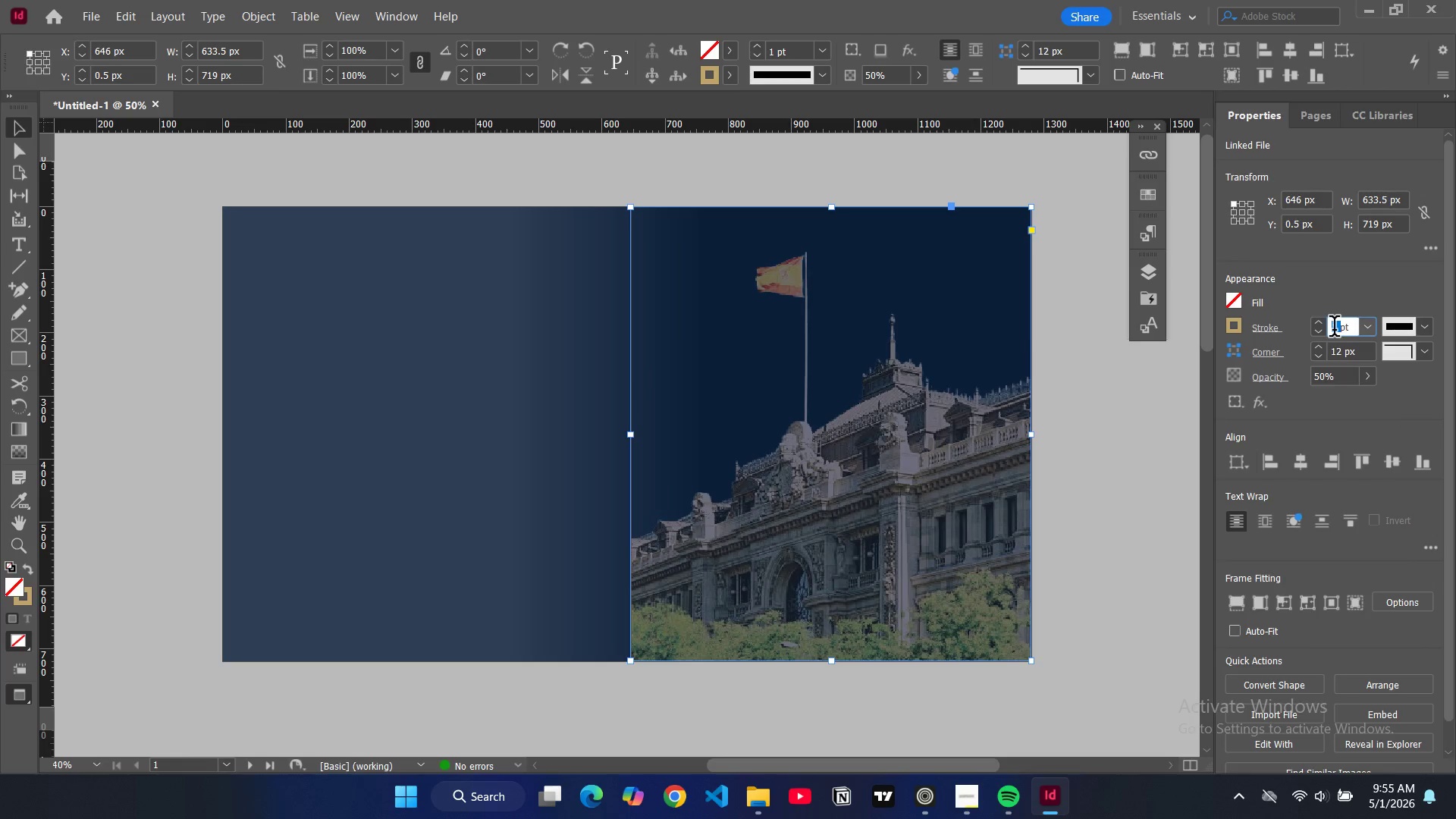 
key(0)
 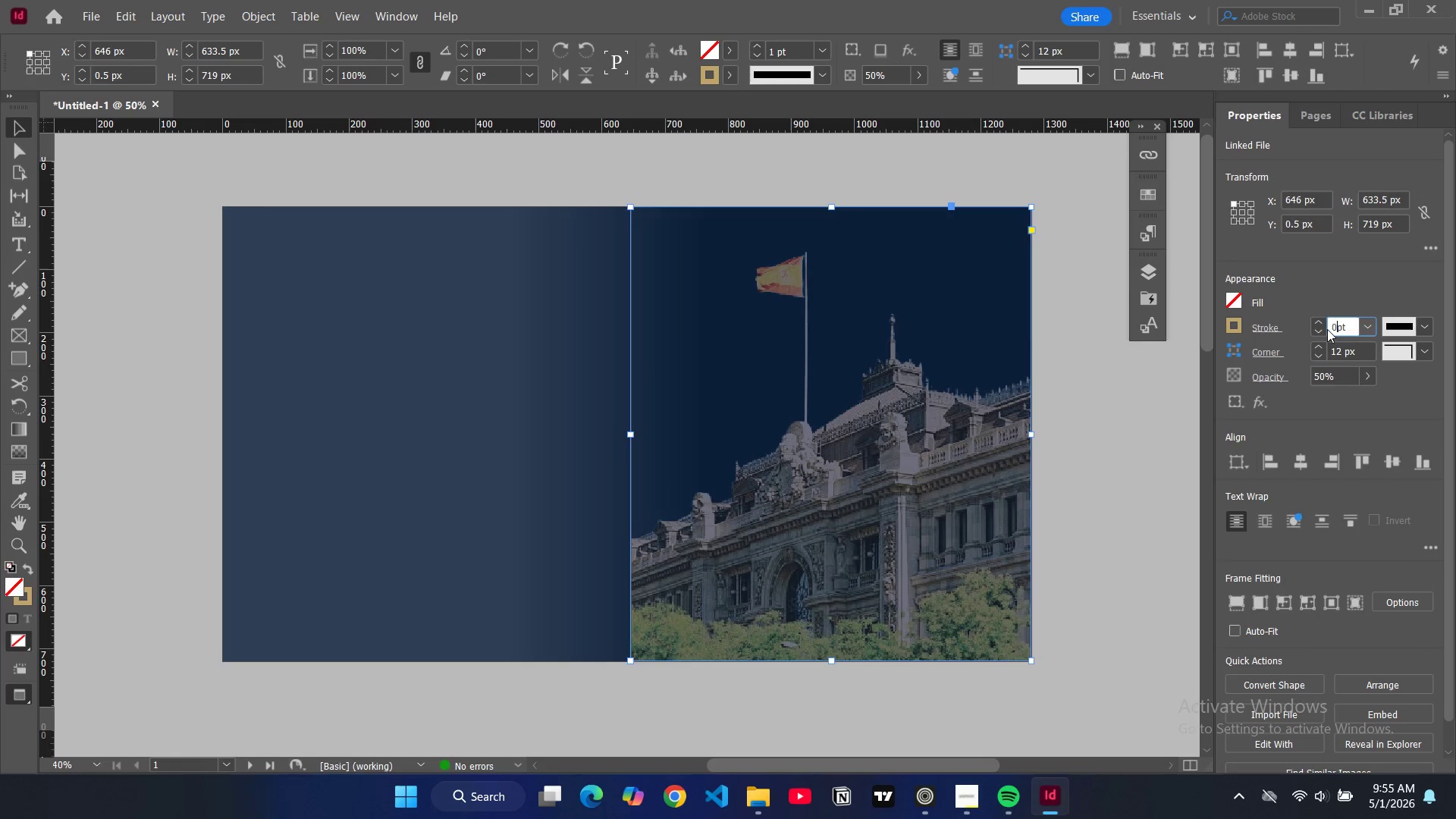 
key(Enter)
 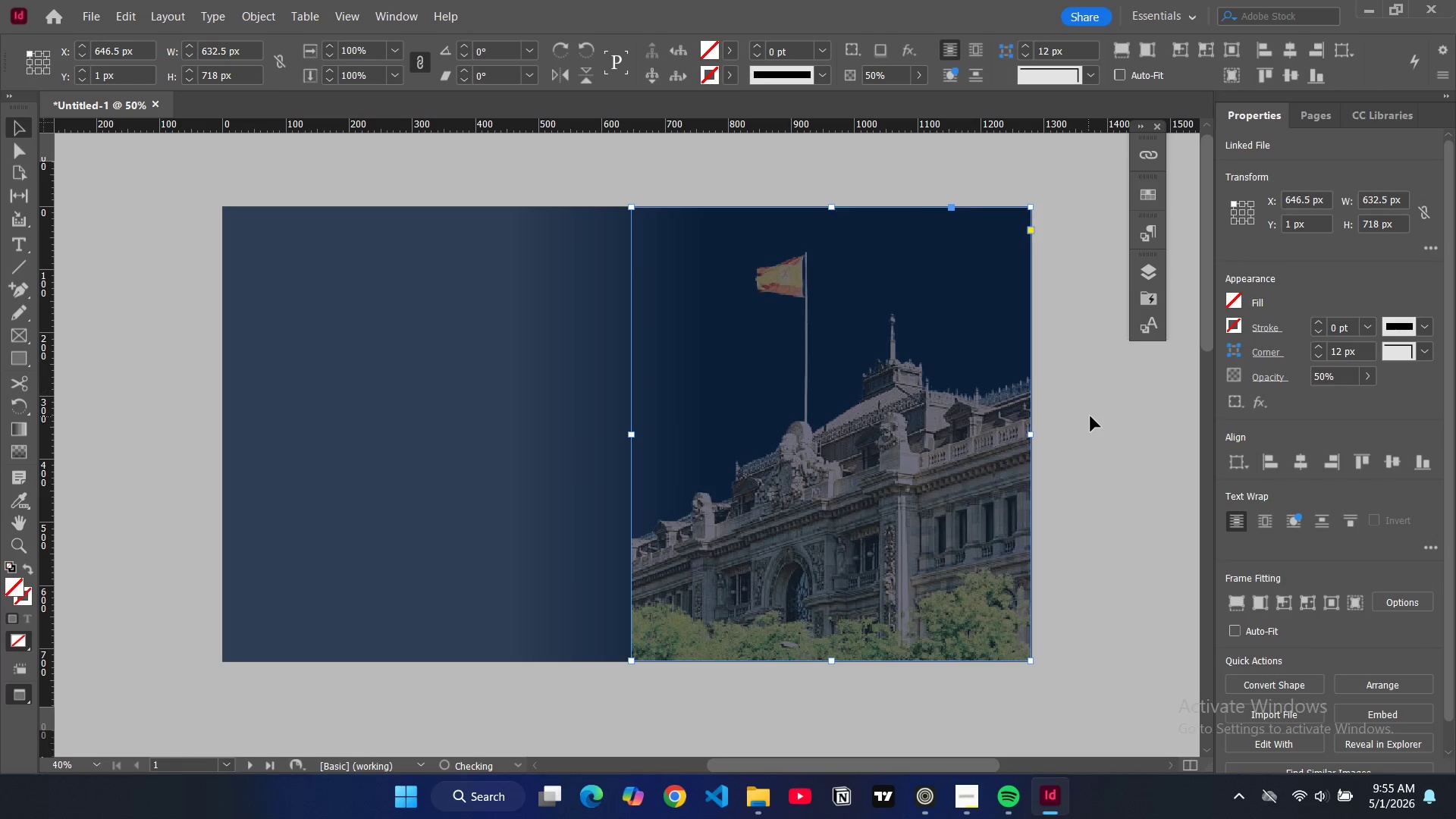 
left_click([1090, 416])
 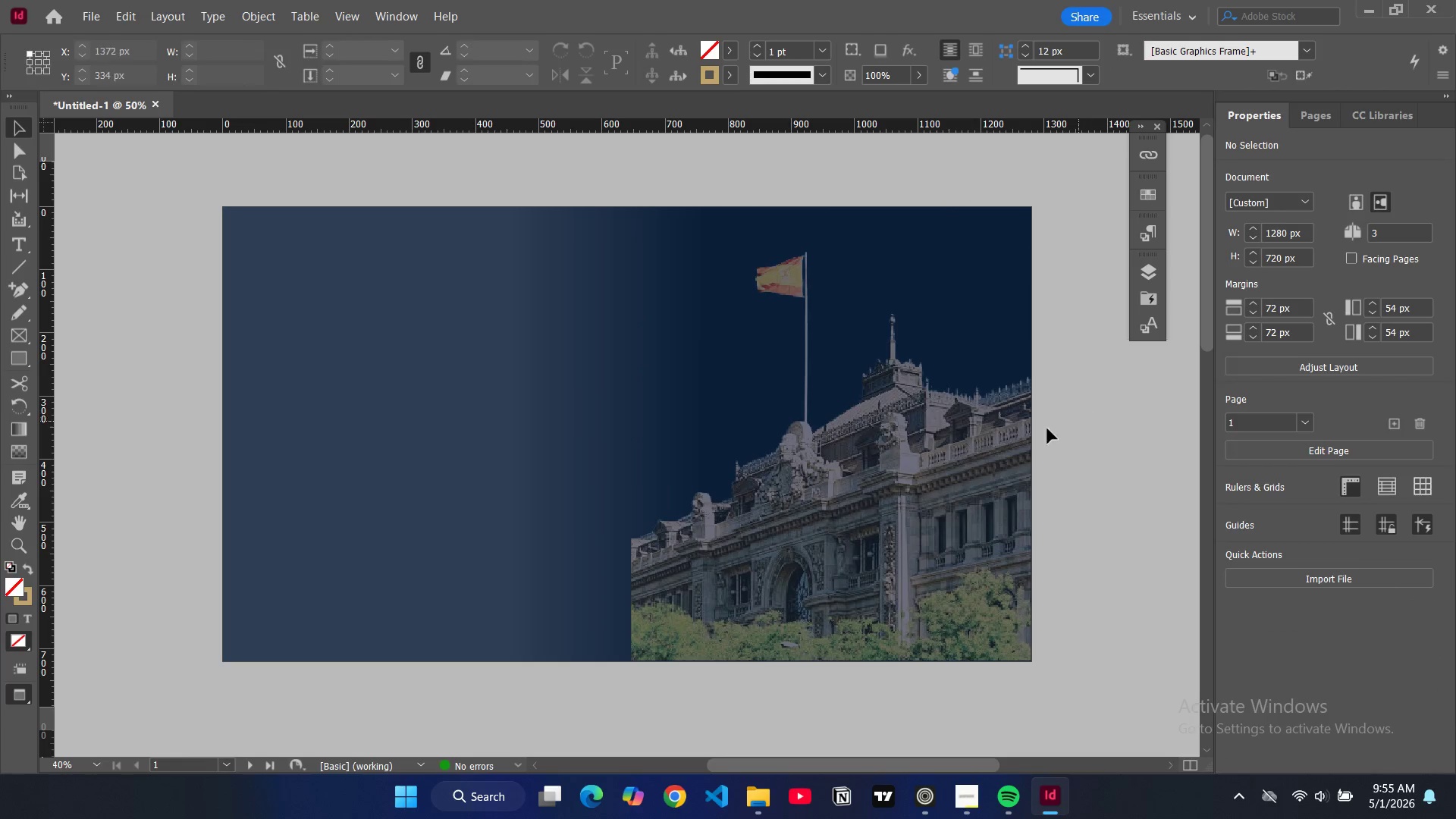 
left_click([670, 595])
 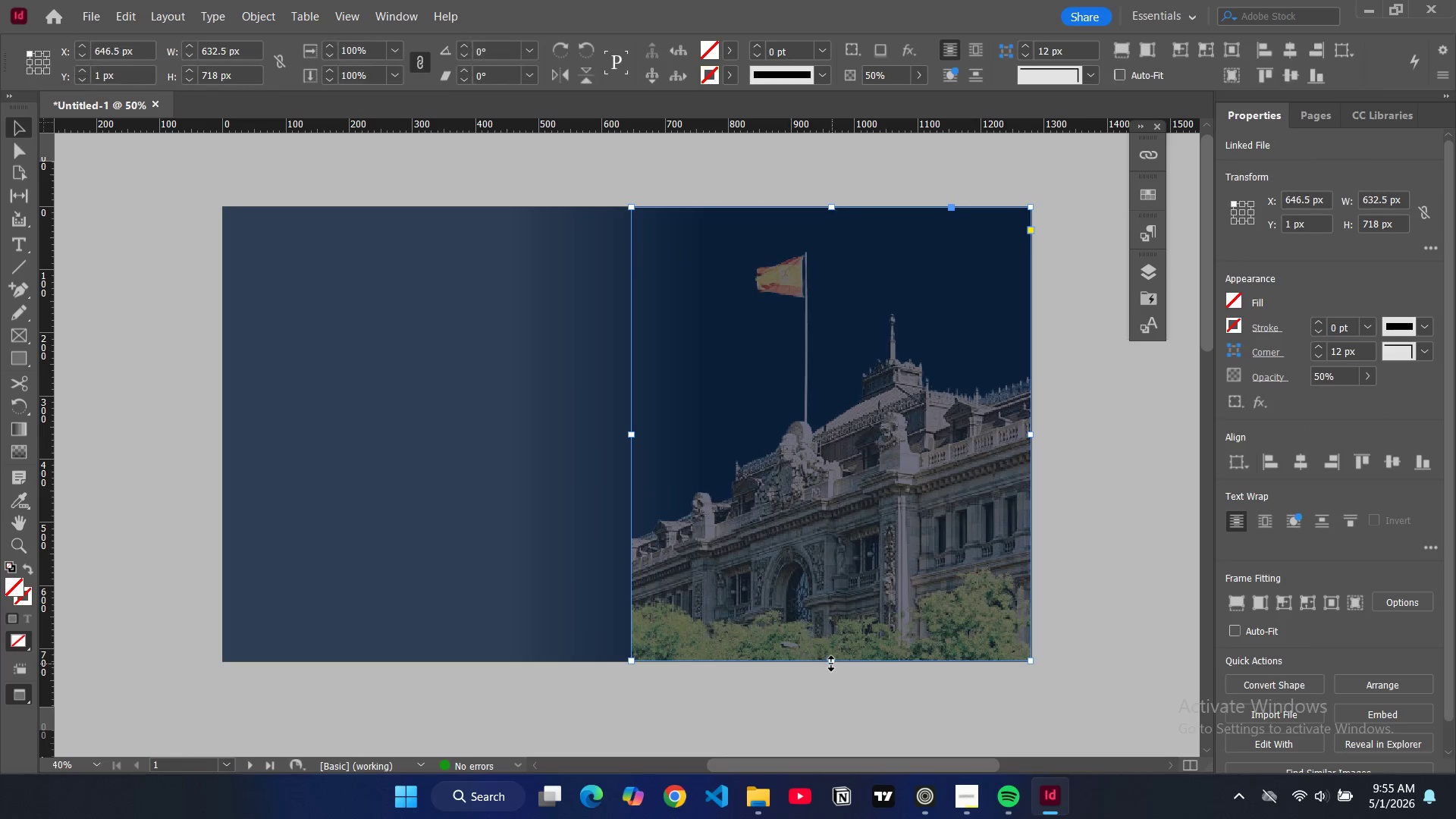 
left_click_drag(start_coordinate=[829, 663], to_coordinate=[835, 665])
 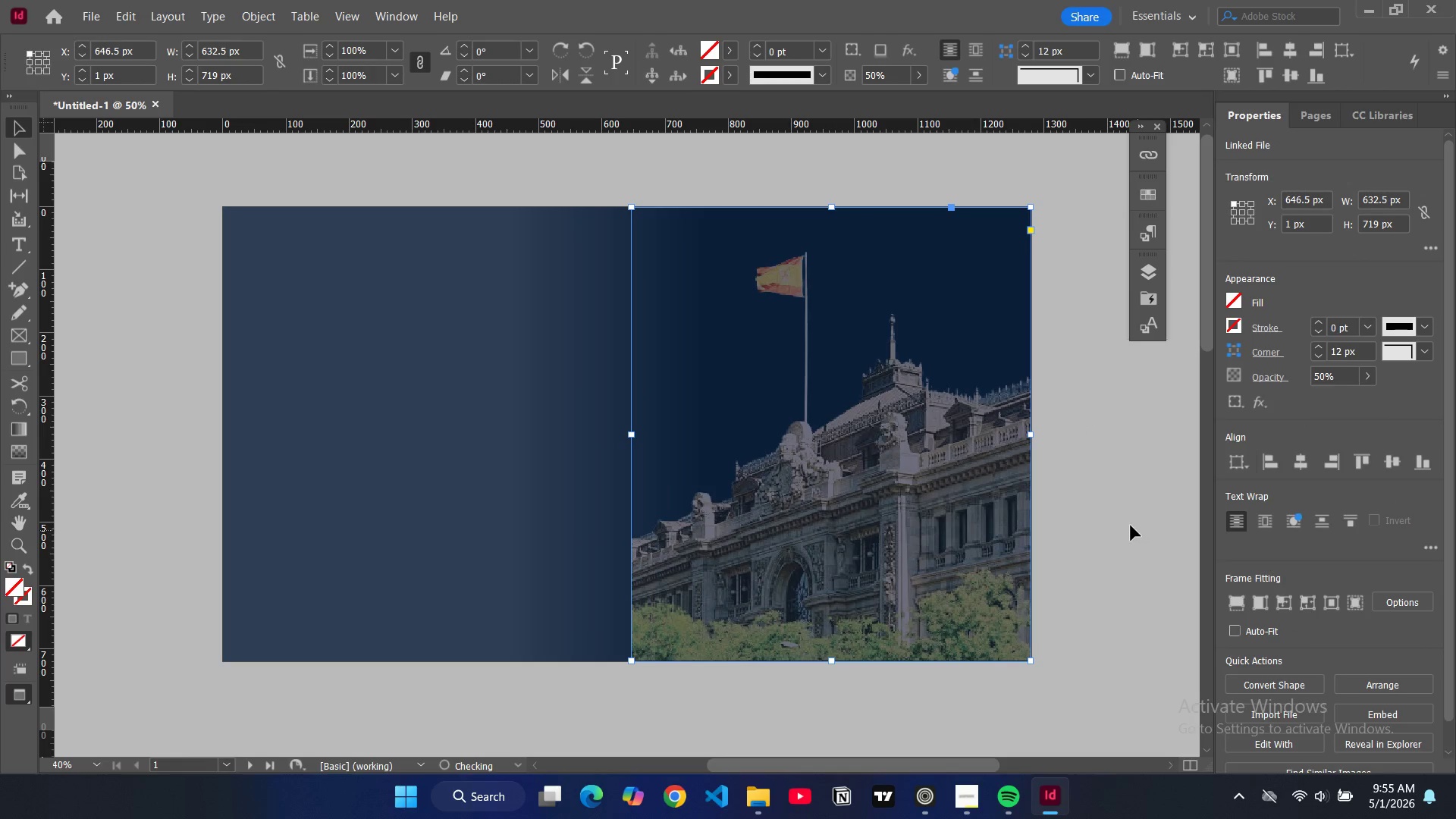 
left_click([1131, 526])
 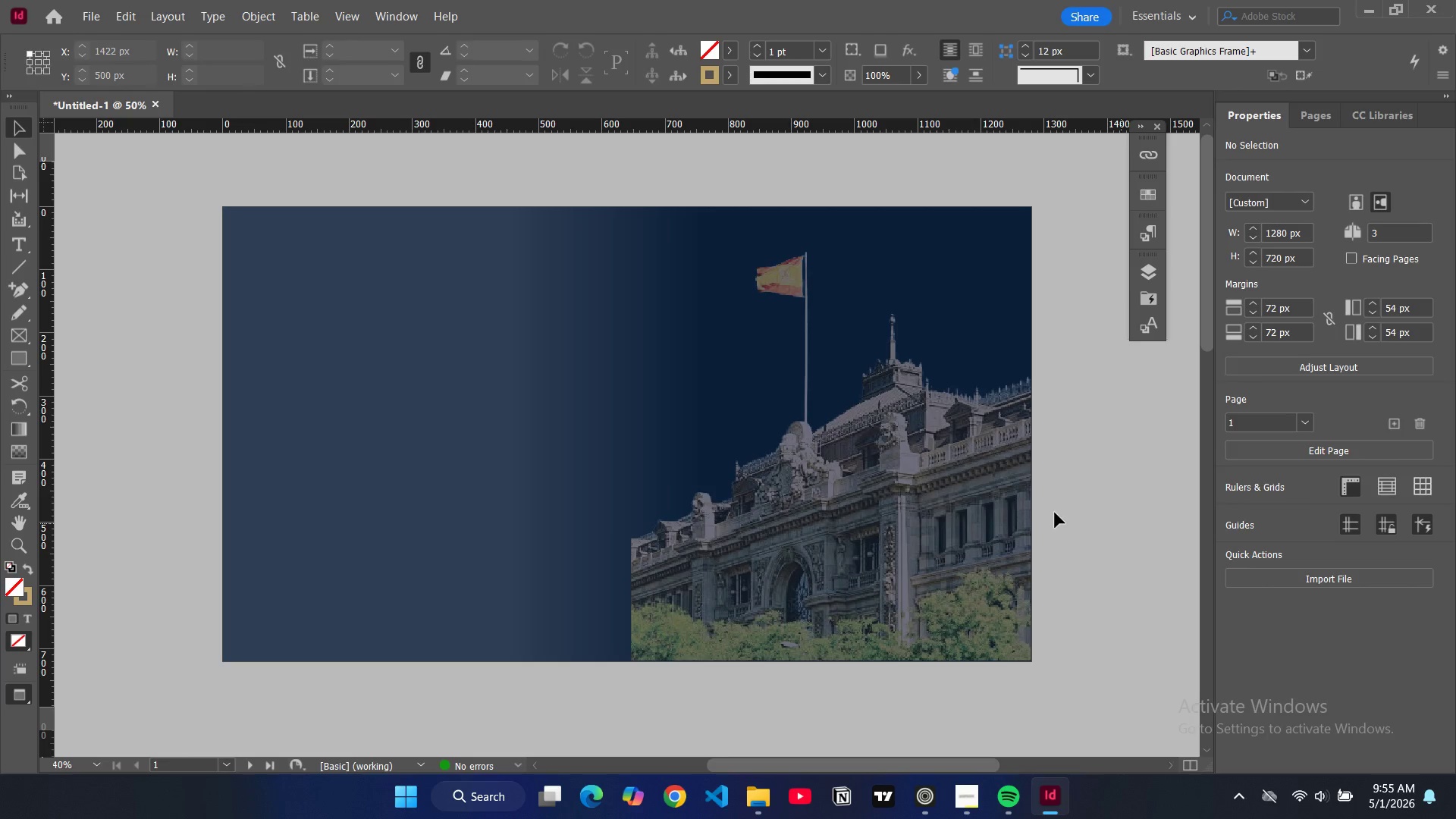 
left_click([646, 485])
 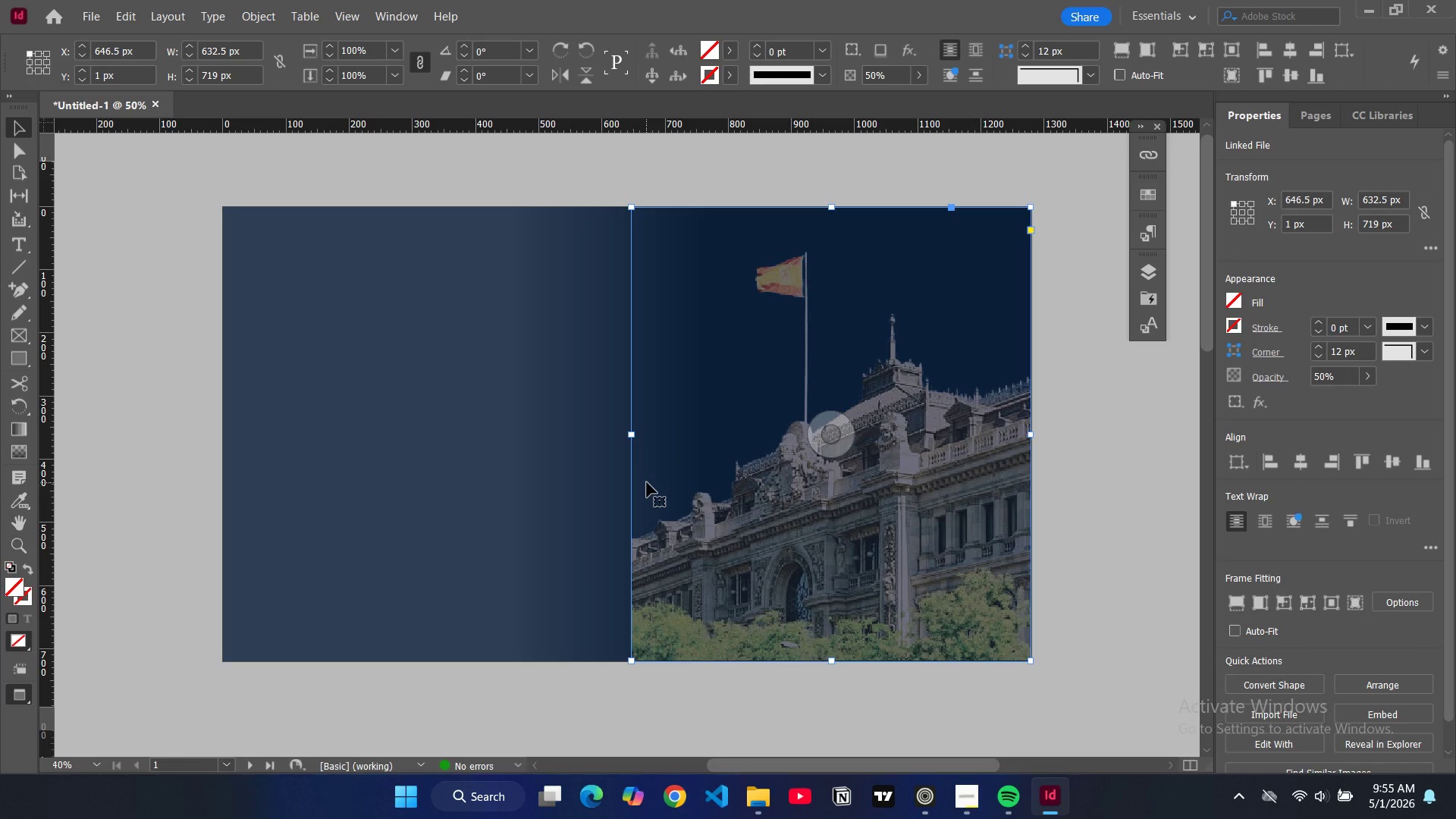 
wait(5.8)
 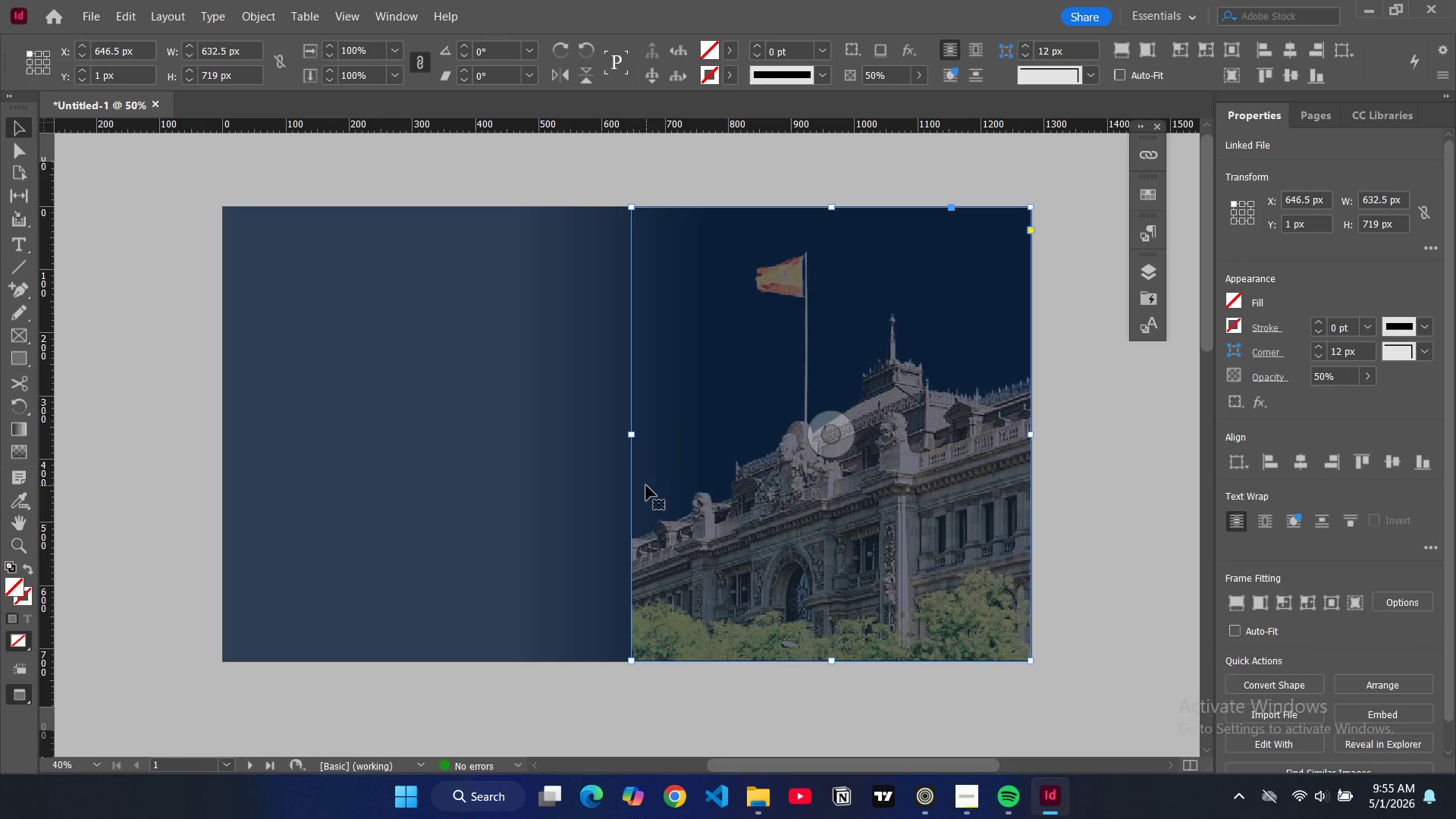 
left_click_drag(start_coordinate=[635, 435], to_coordinate=[224, 436])
 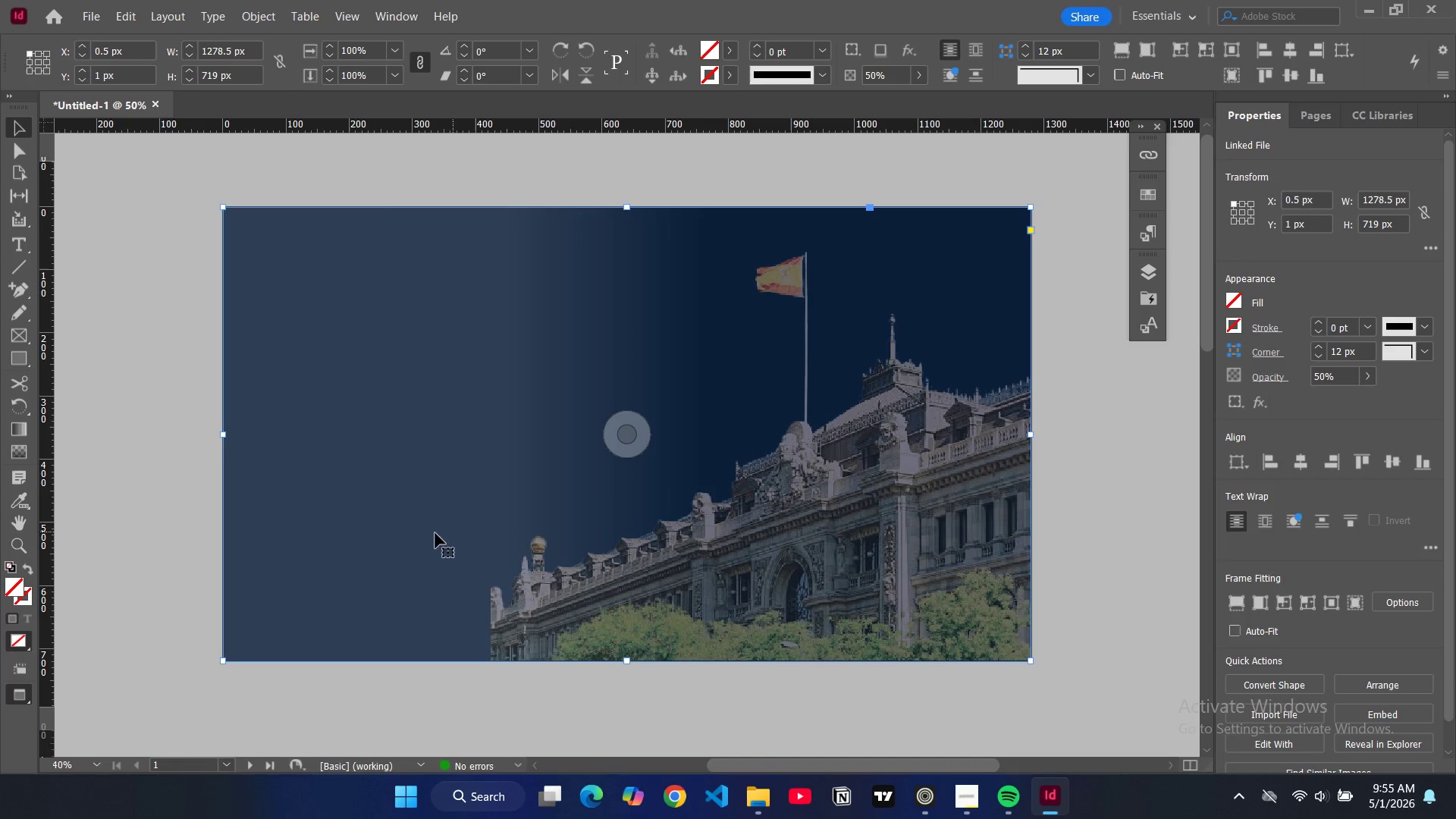 
key(Alt+Control+Shift+AltLeft)
 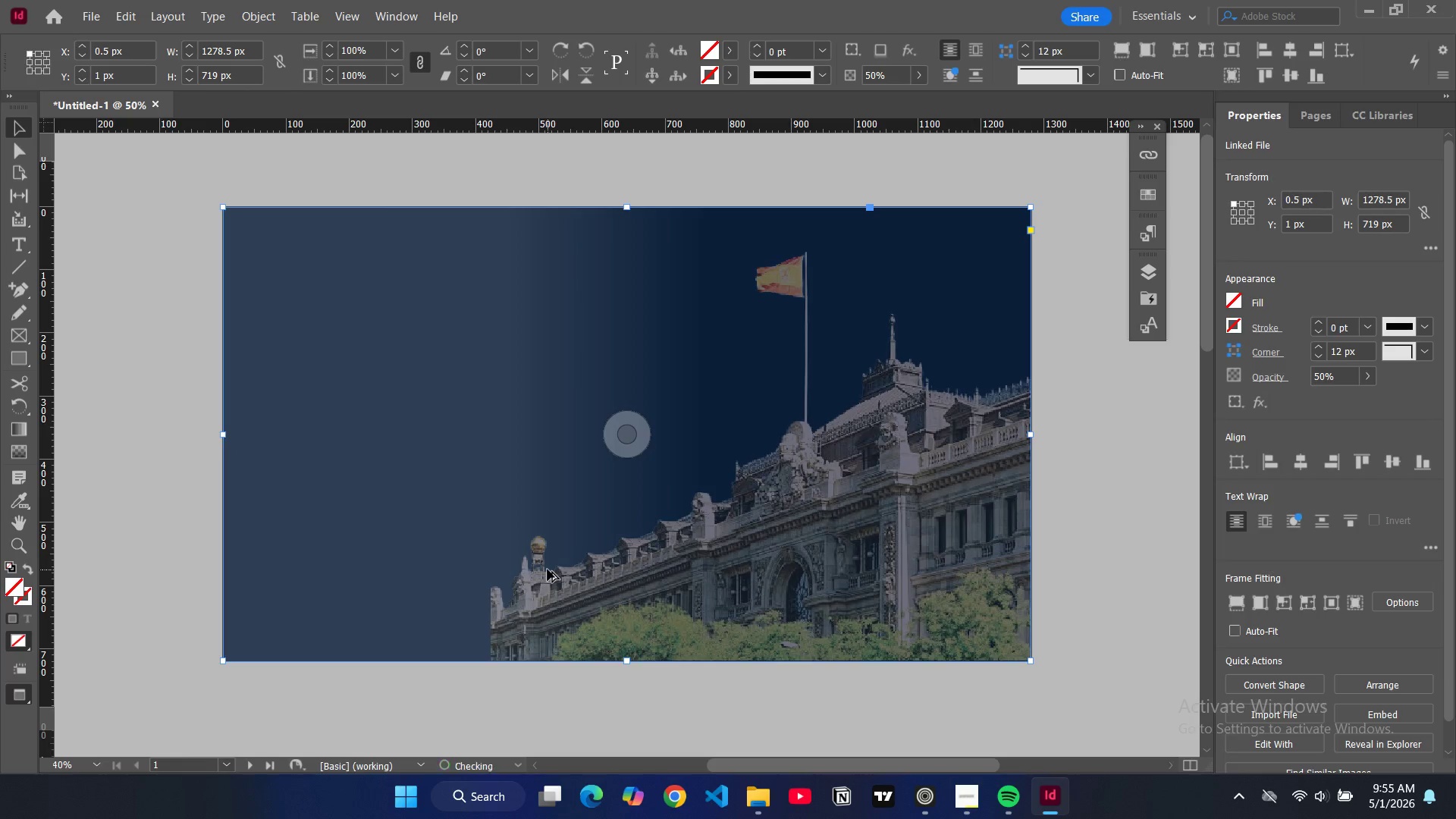 
key(Alt+Control+Shift+C)
 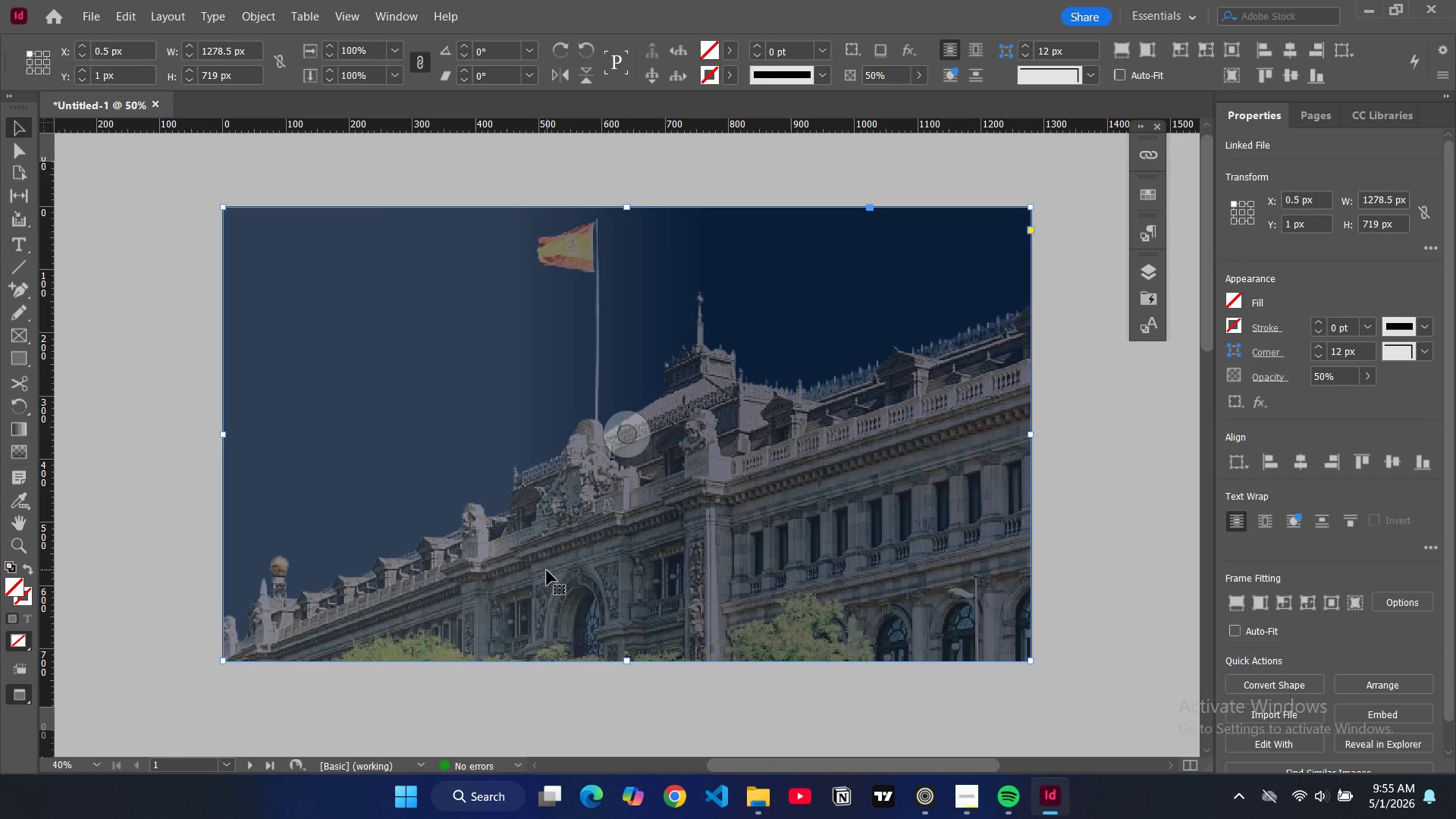 
key(Control+Z)
 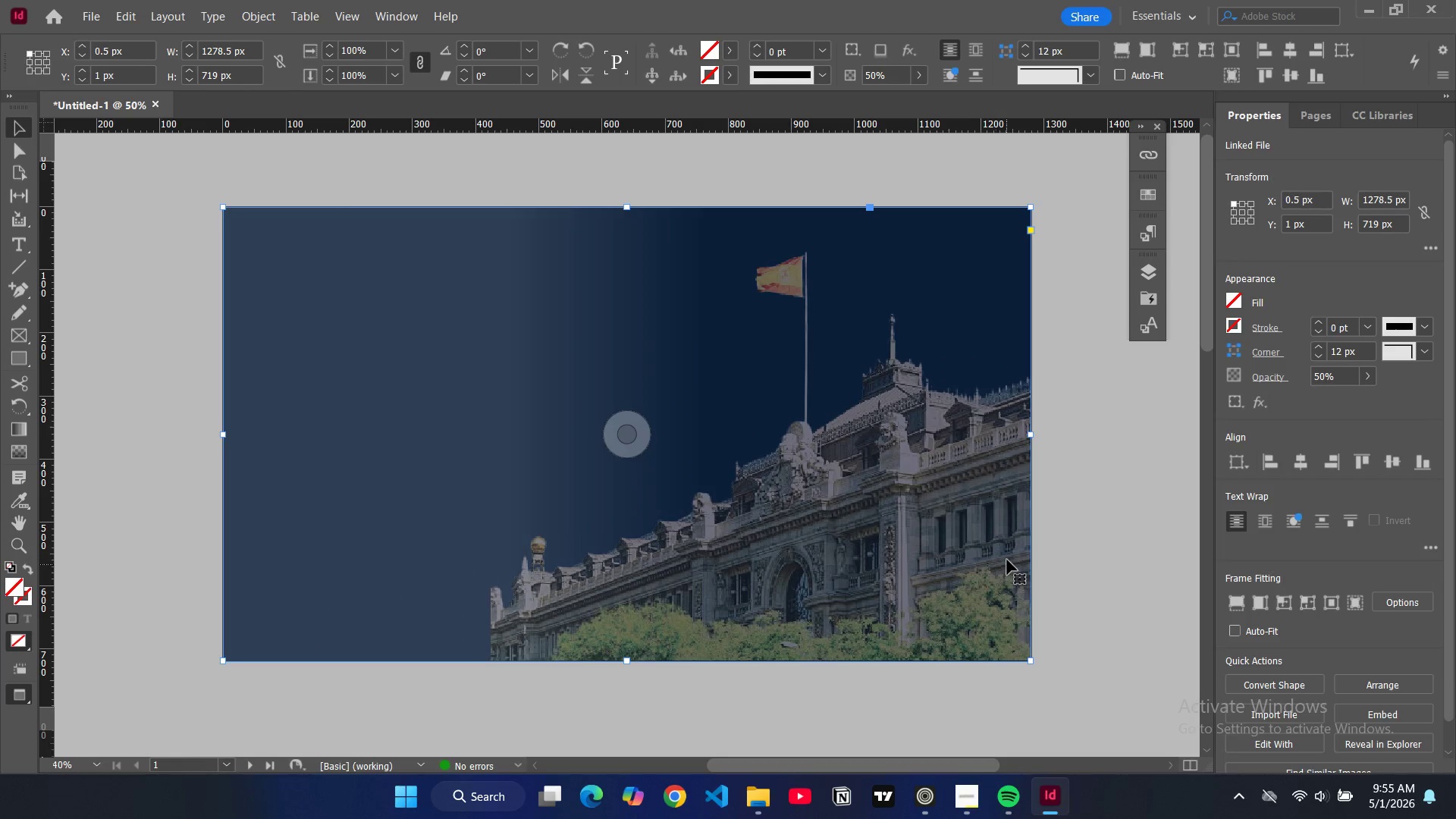 
left_click([1099, 526])
 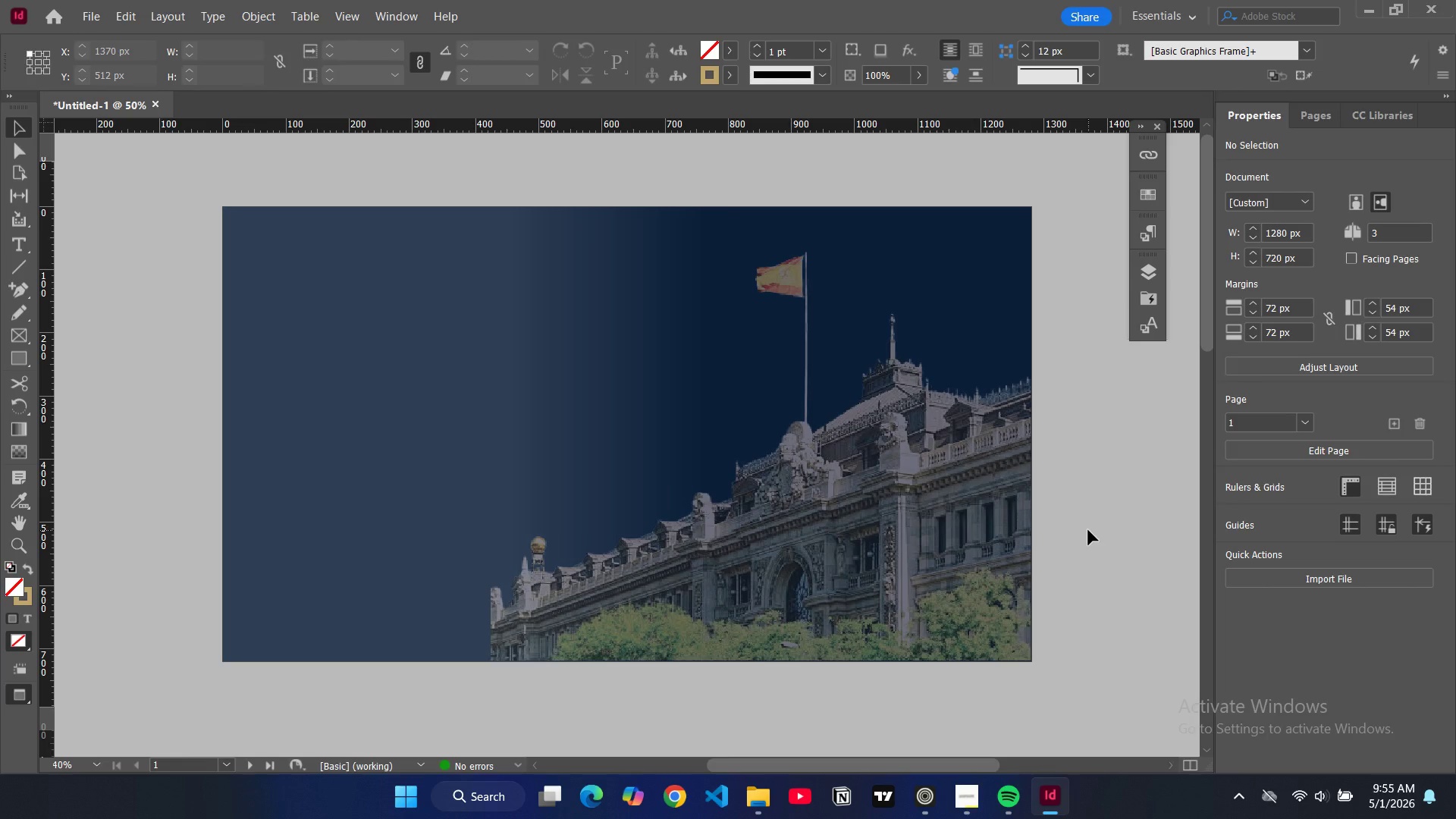 
wait(6.72)
 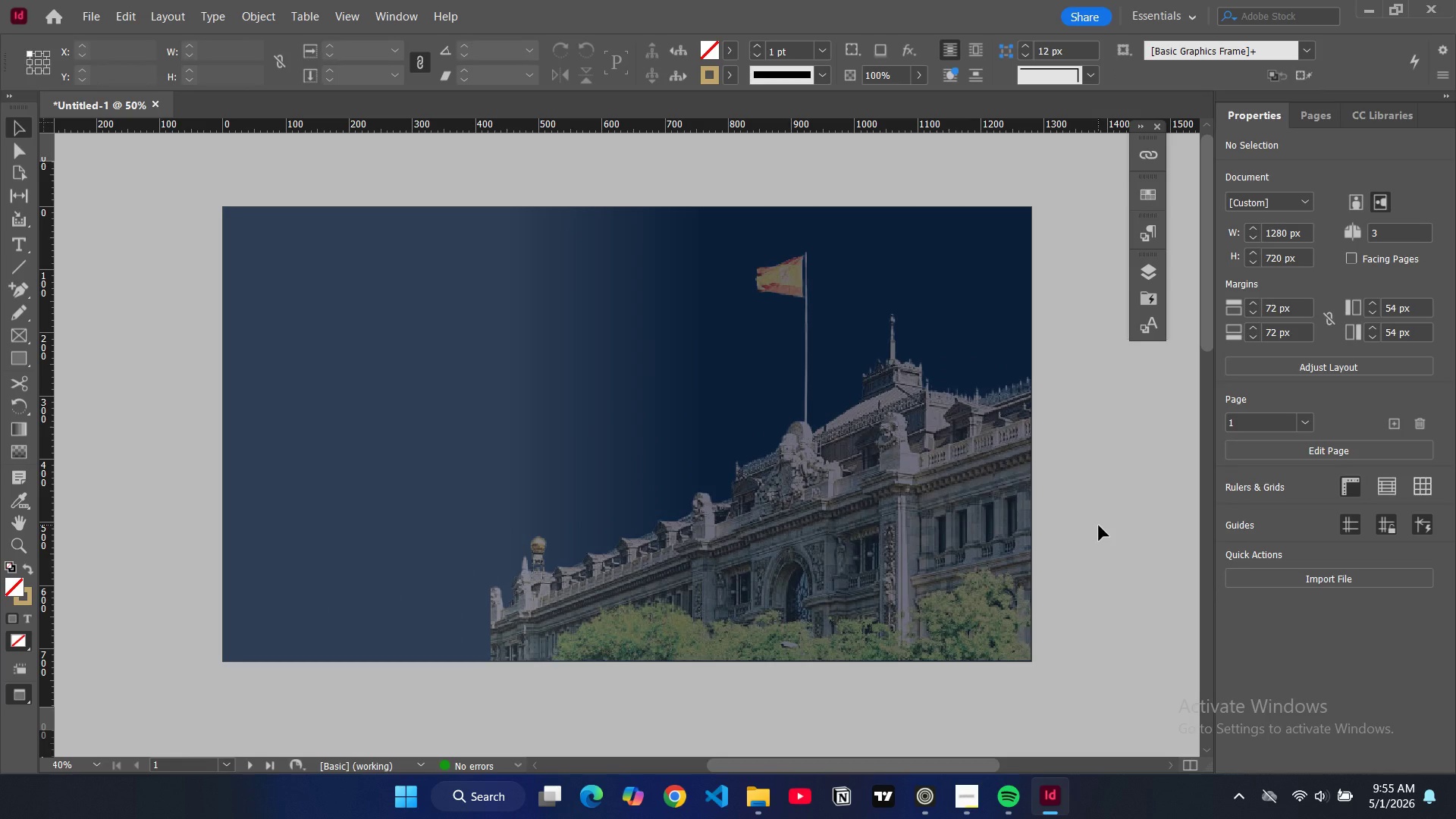 
left_click([1077, 535])
 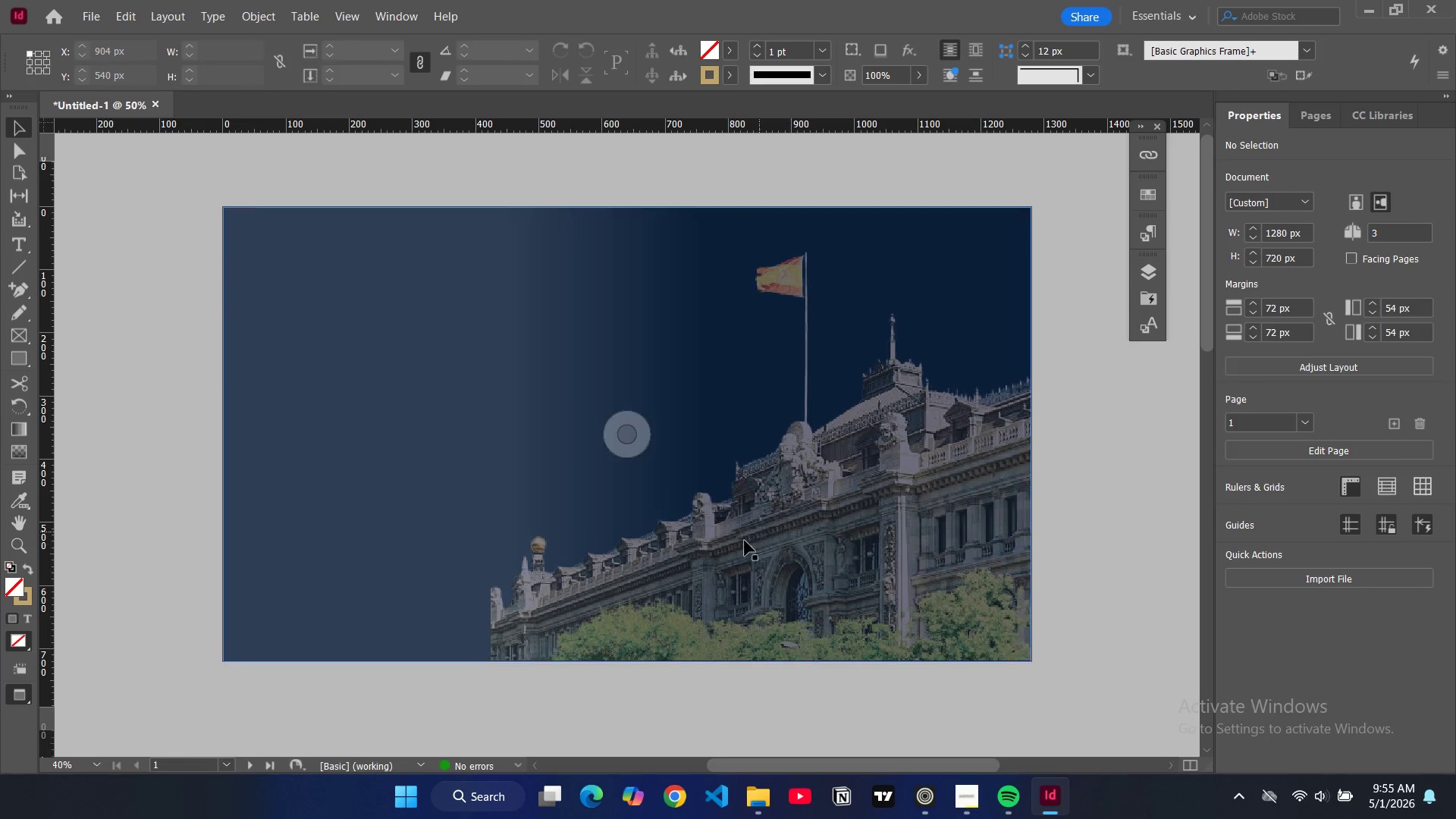 
left_click([744, 544])
 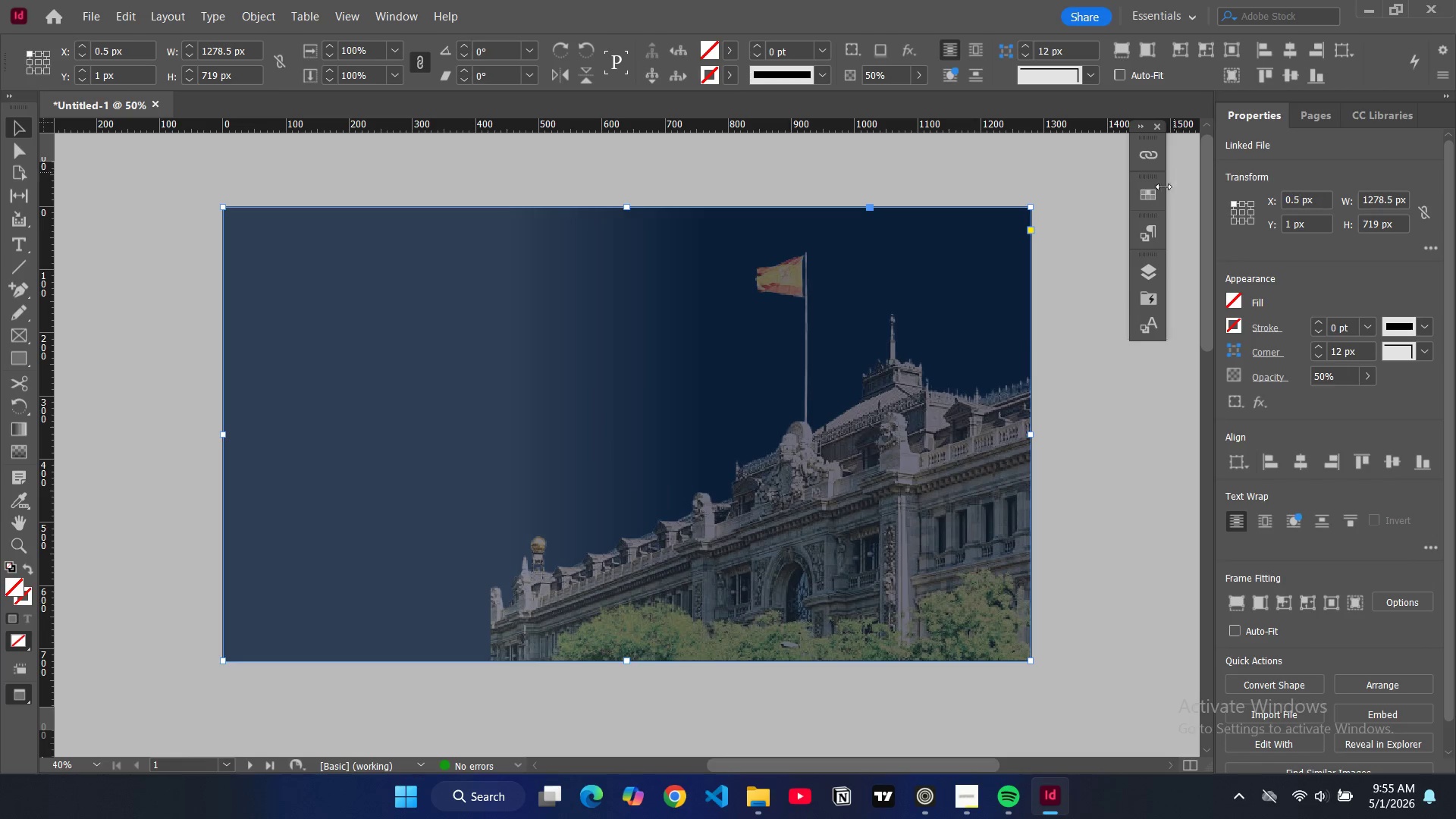 
left_click([1148, 273])
 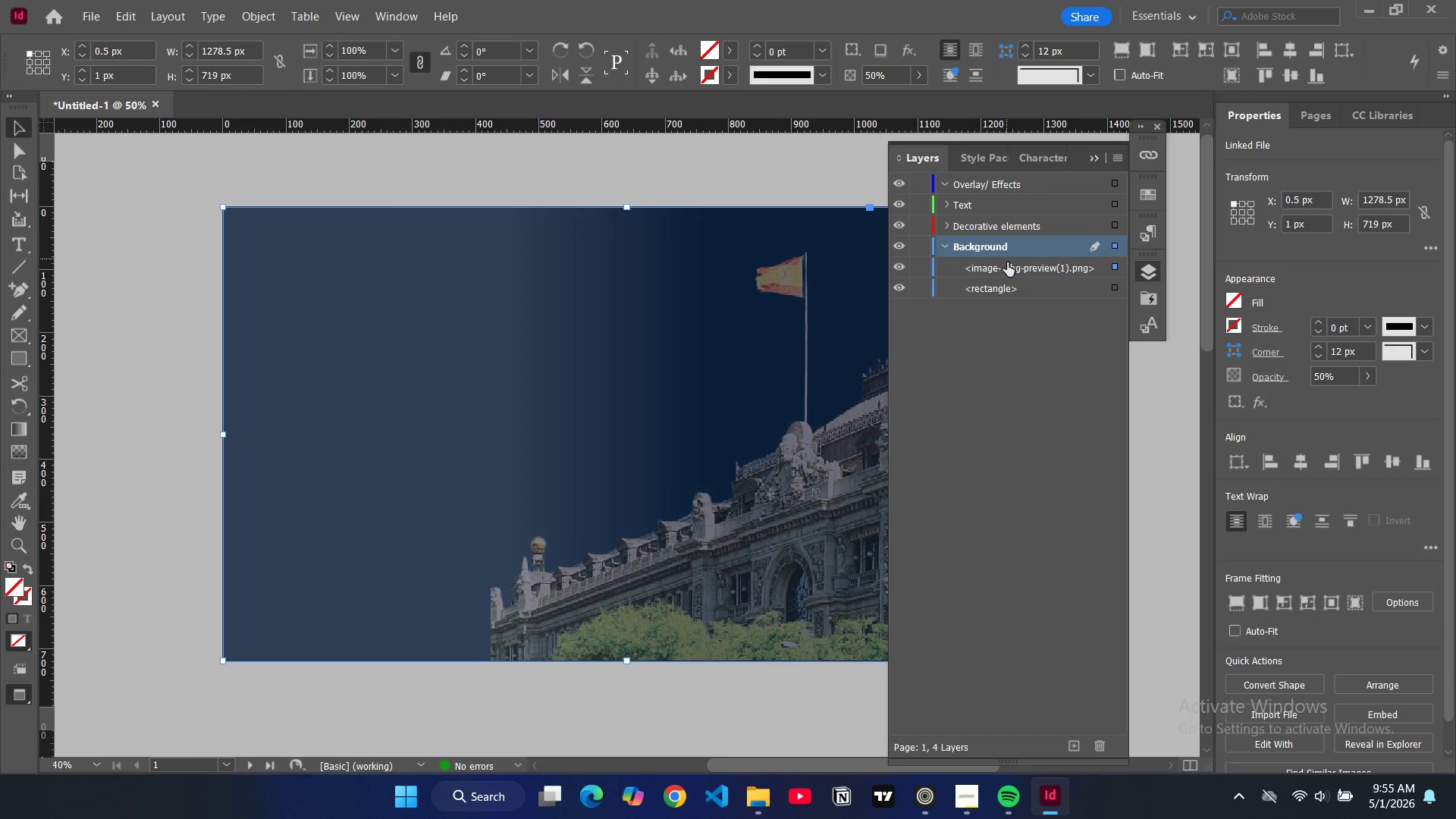 
left_click([1009, 267])
 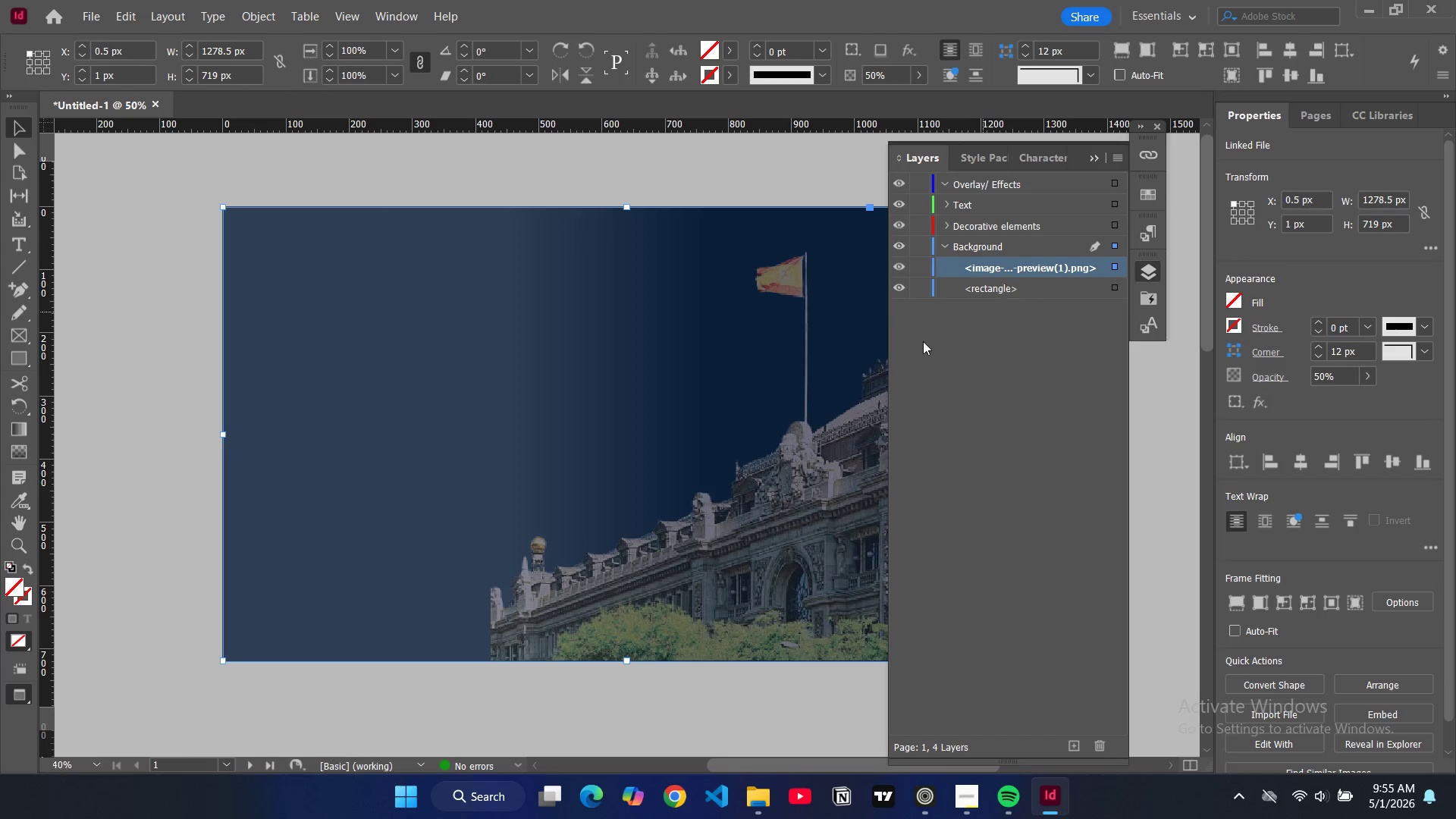 
left_click([419, 168])
 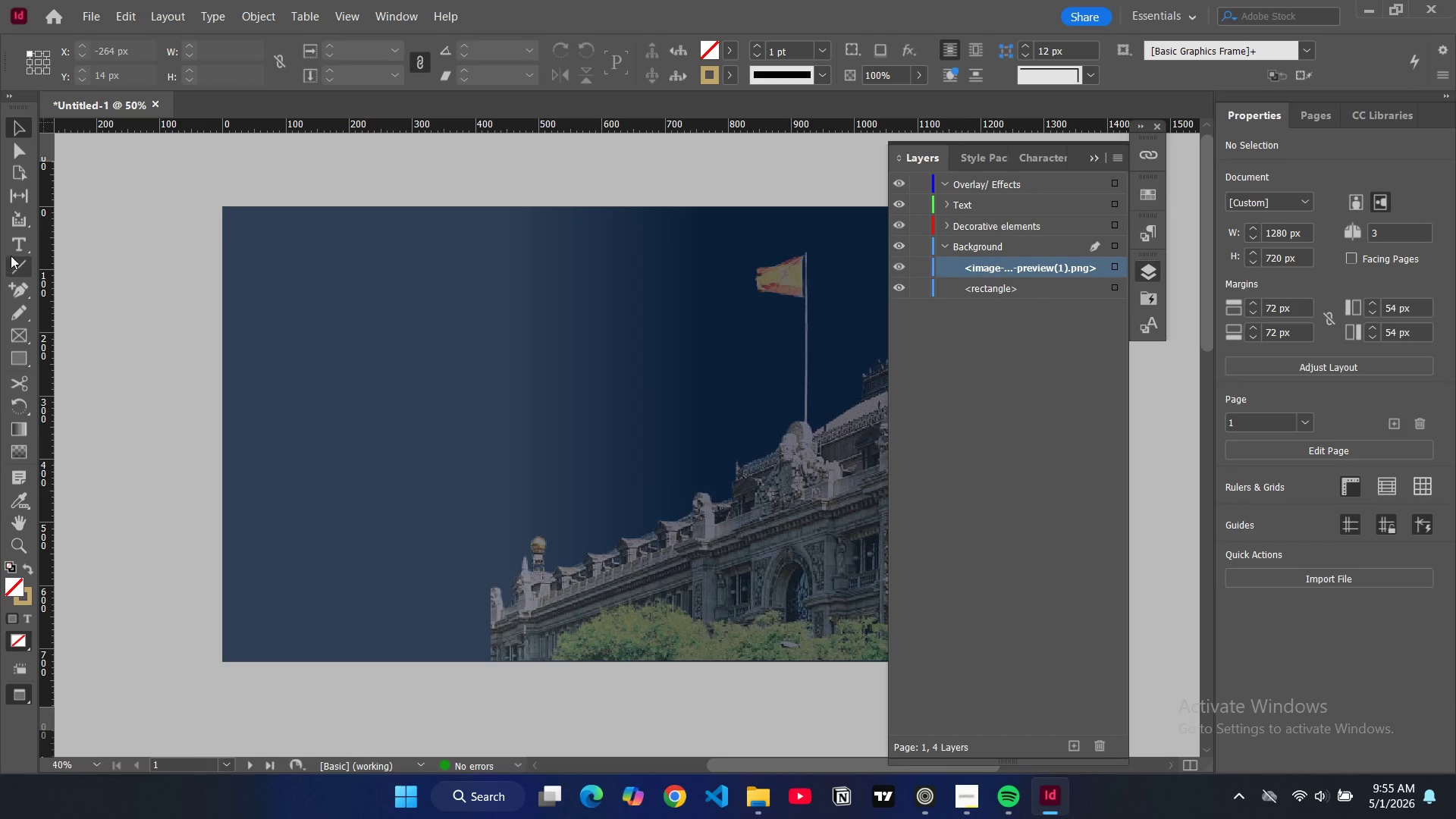 
key(W)
 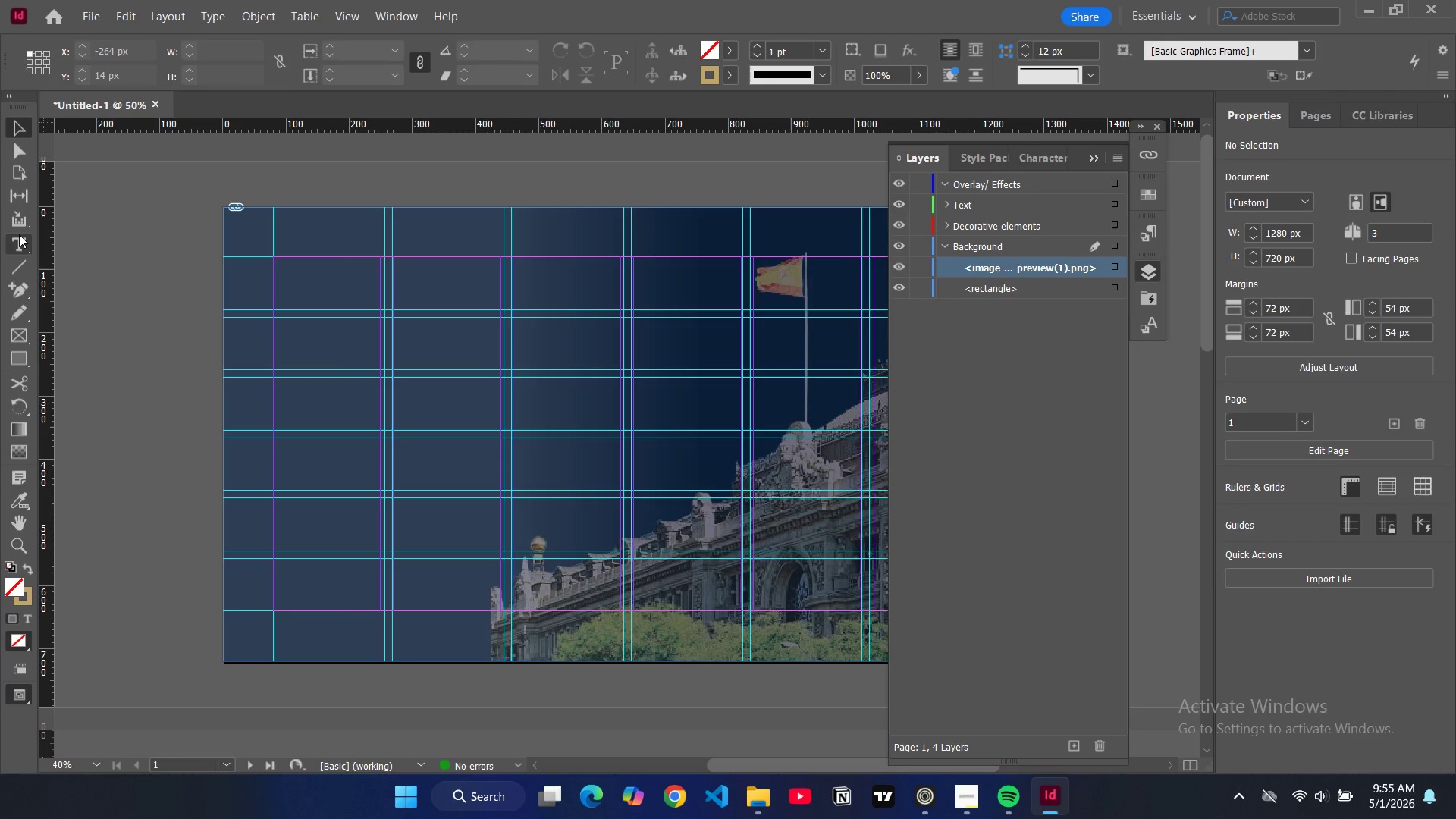 
left_click([19, 234])
 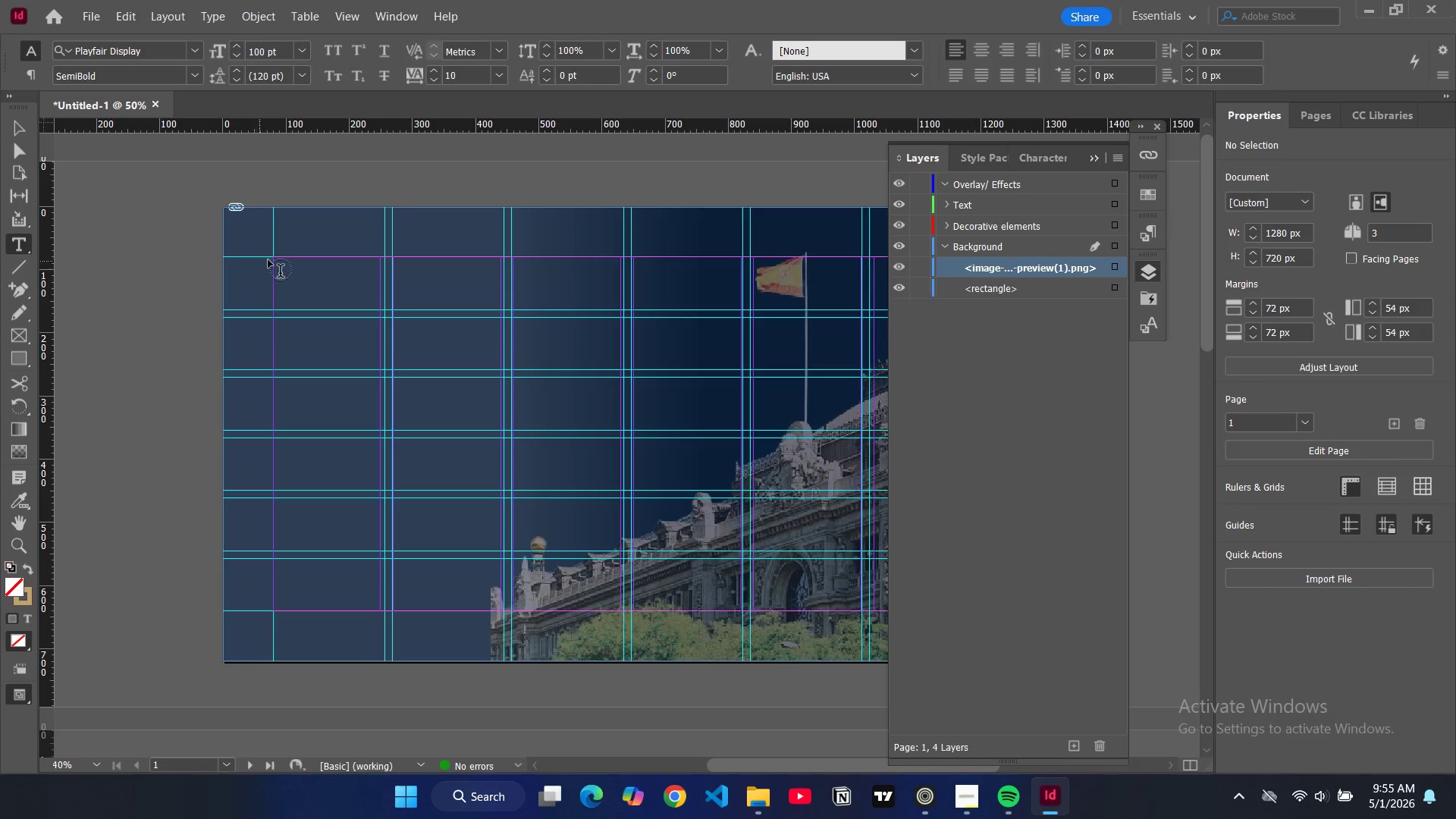 
left_click_drag(start_coordinate=[275, 259], to_coordinate=[620, 311])
 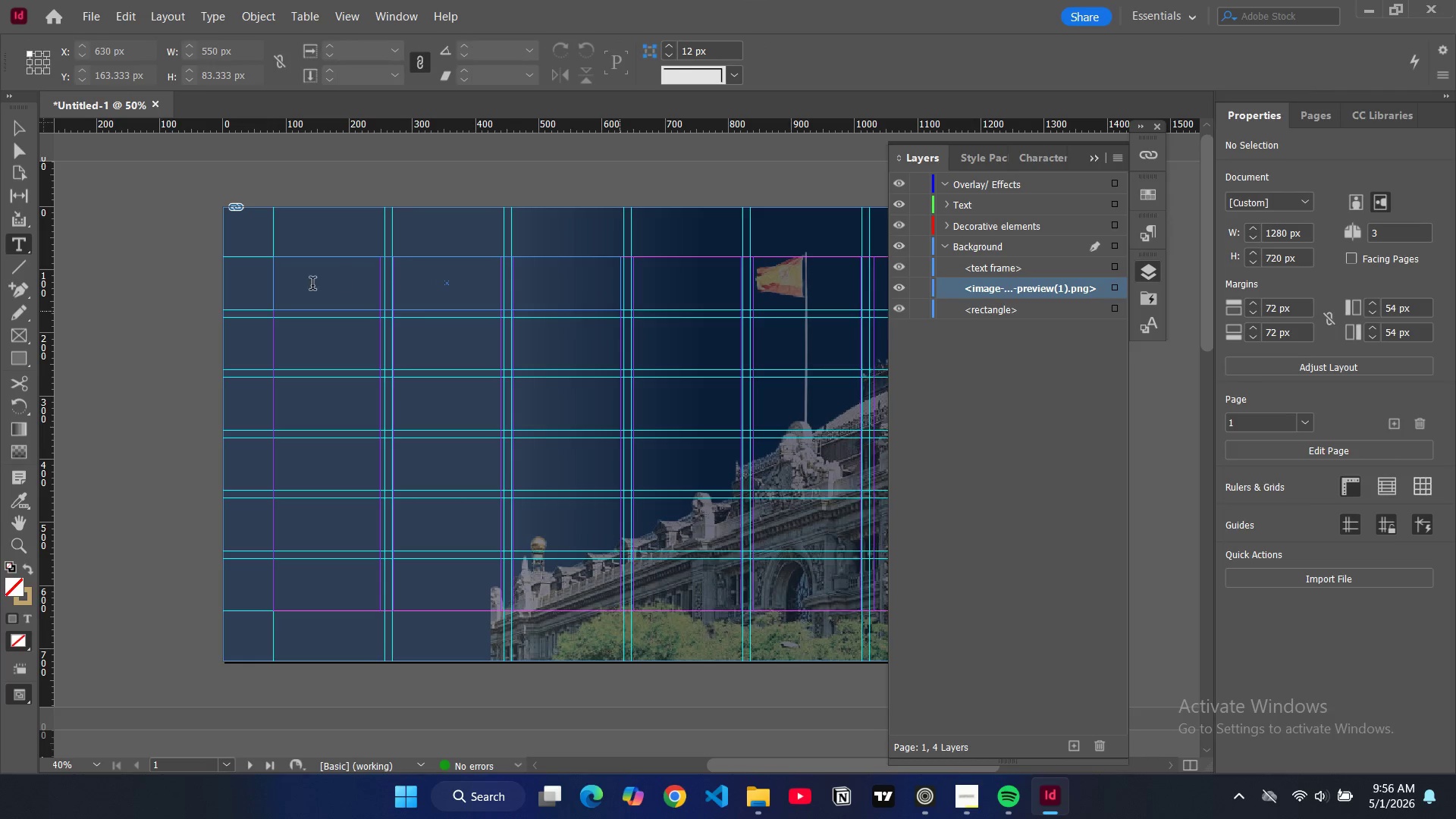 
left_click([309, 278])
 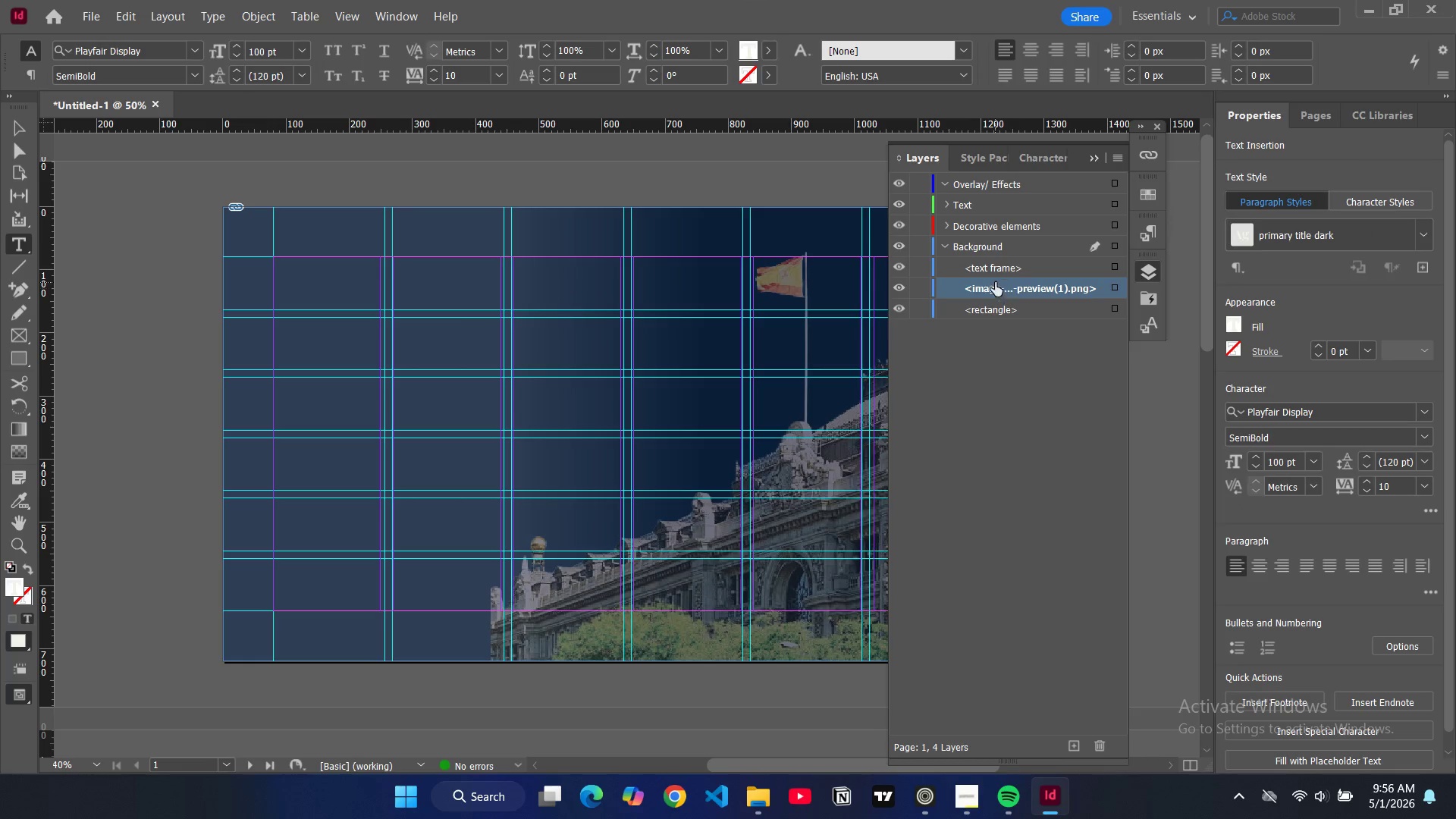 
left_click_drag(start_coordinate=[991, 268], to_coordinate=[978, 212])
 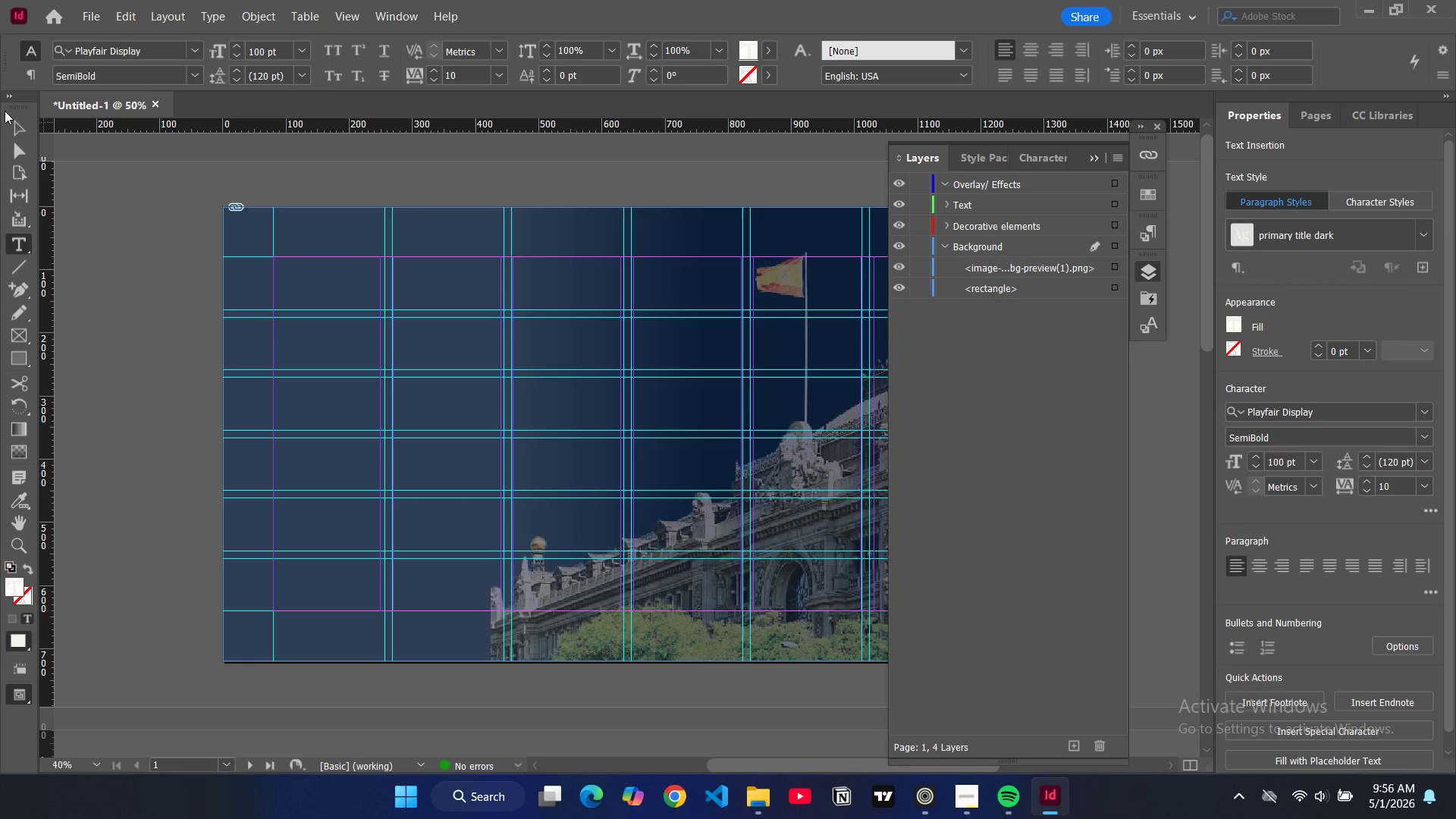 
left_click([13, 129])
 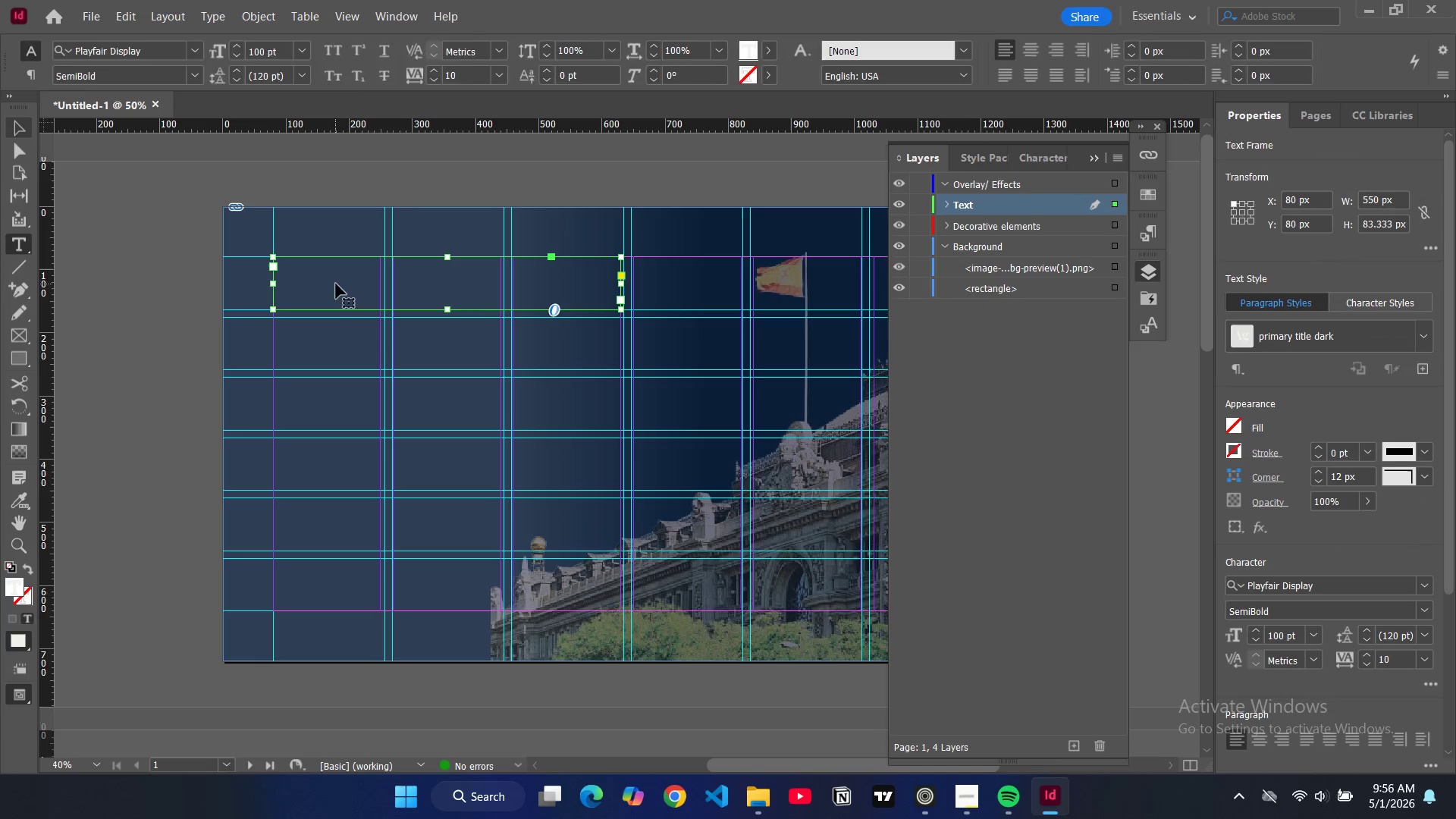 
double_click([316, 273])
 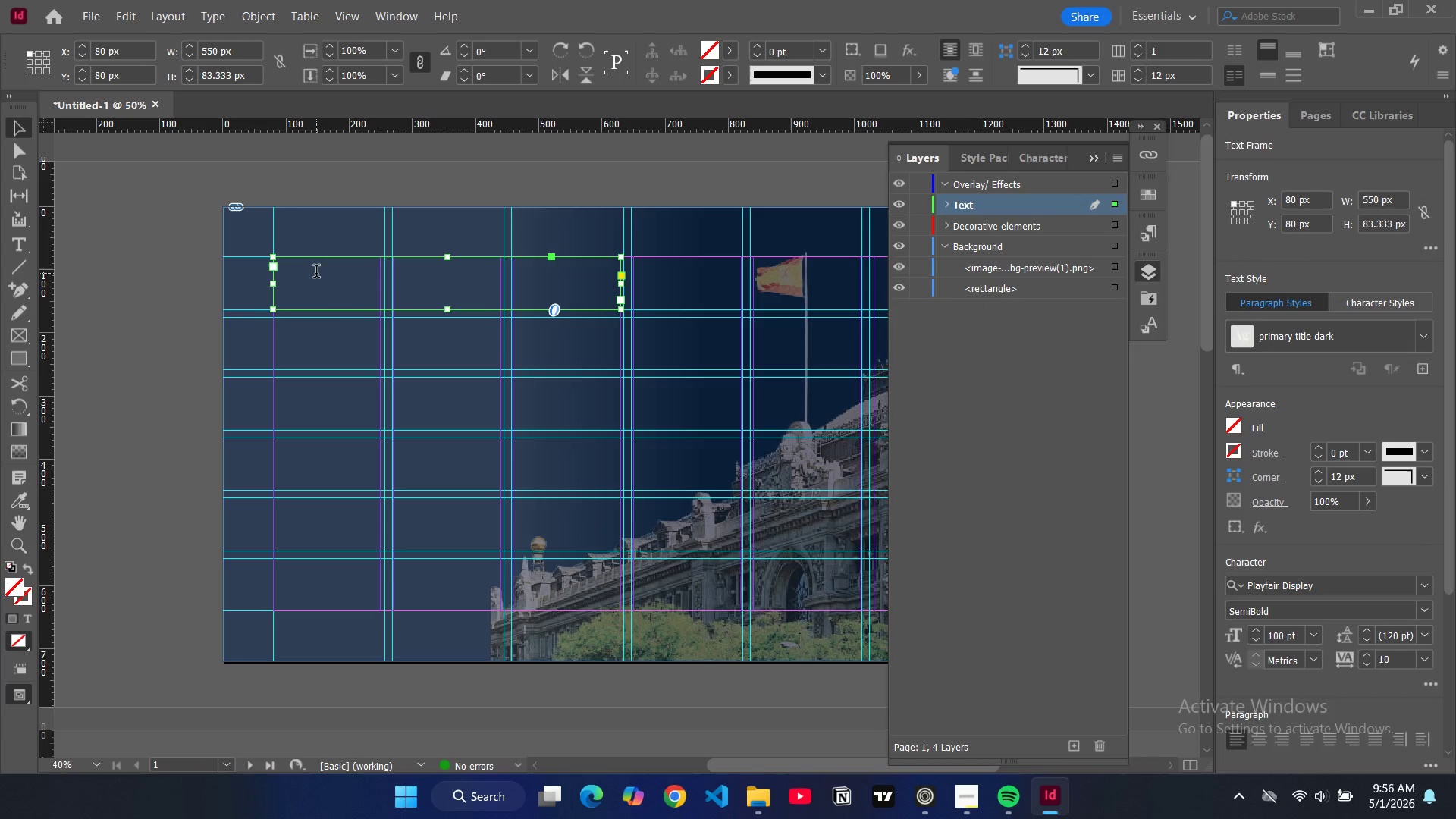 
triple_click([316, 273])
 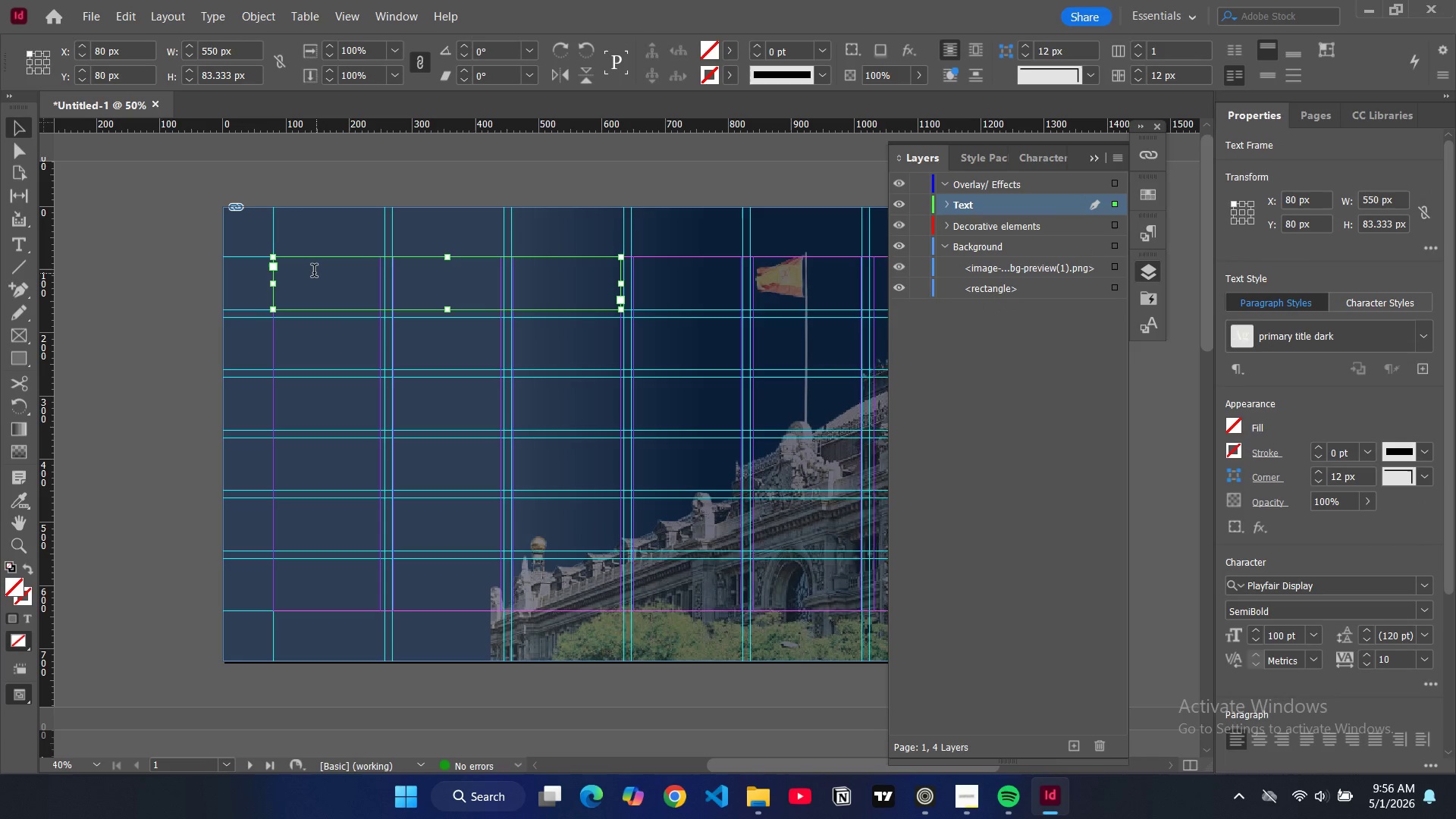 
triple_click([314, 272])
 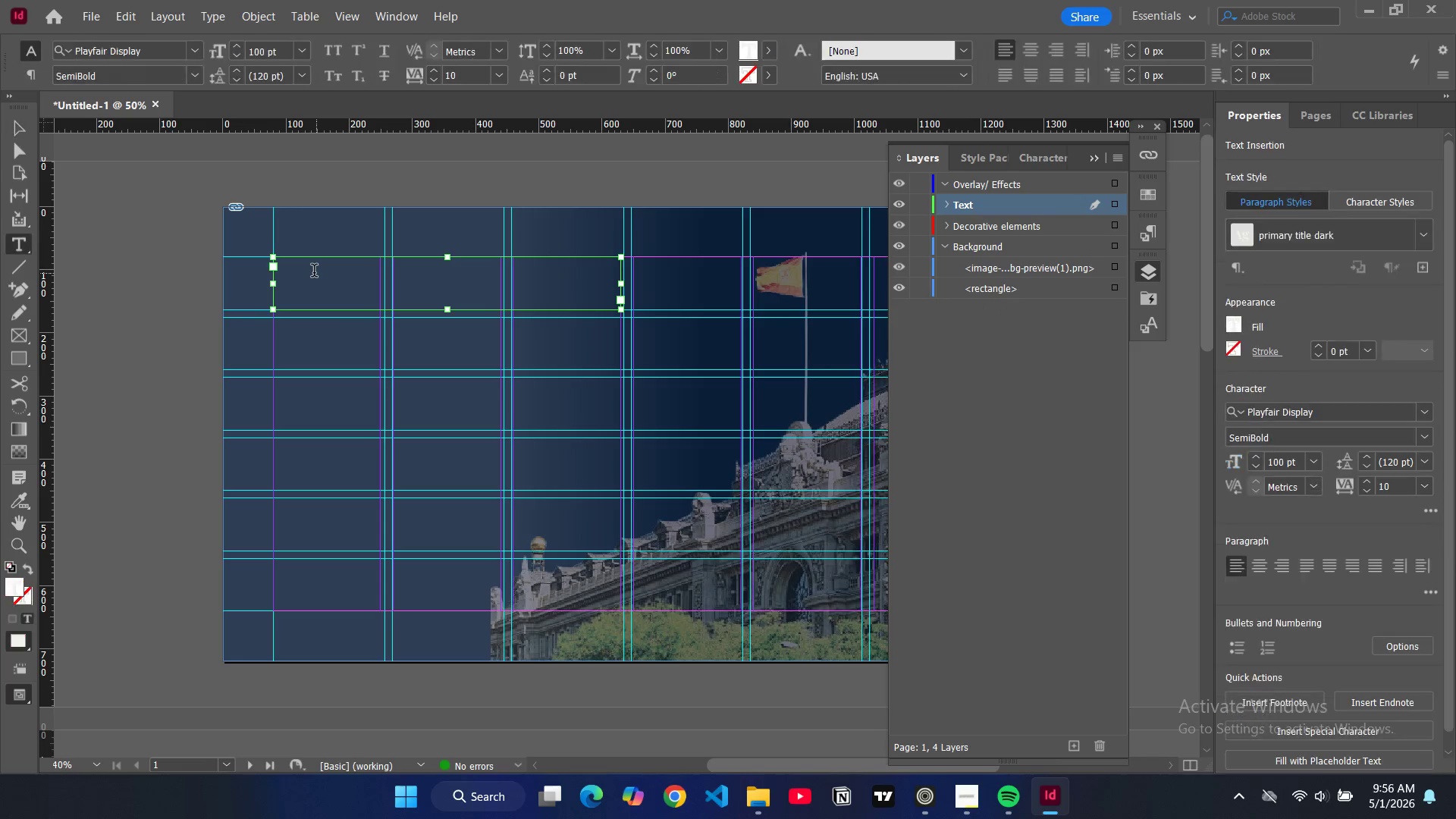 
triple_click([314, 272])
 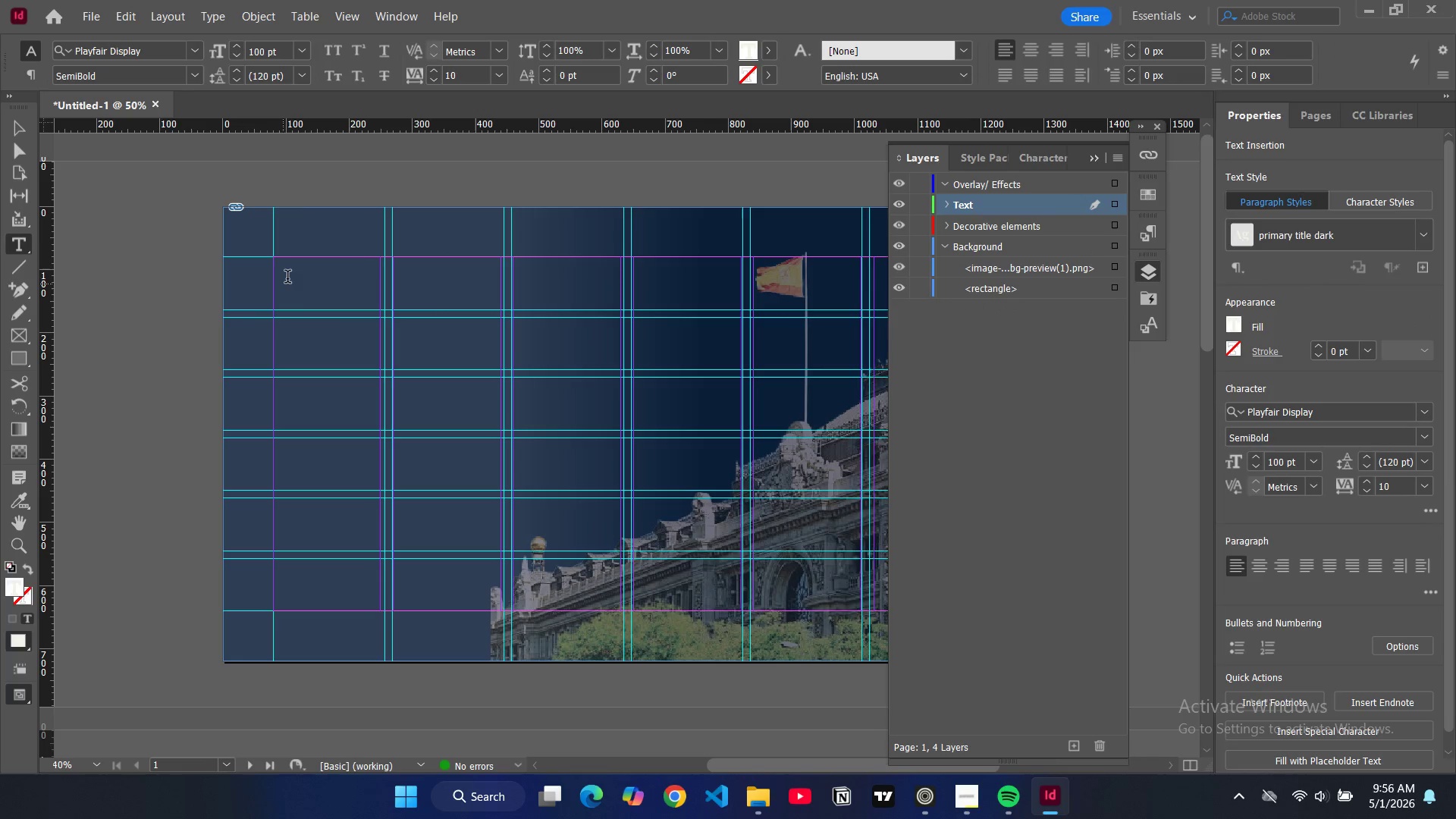 
left_click([292, 275])
 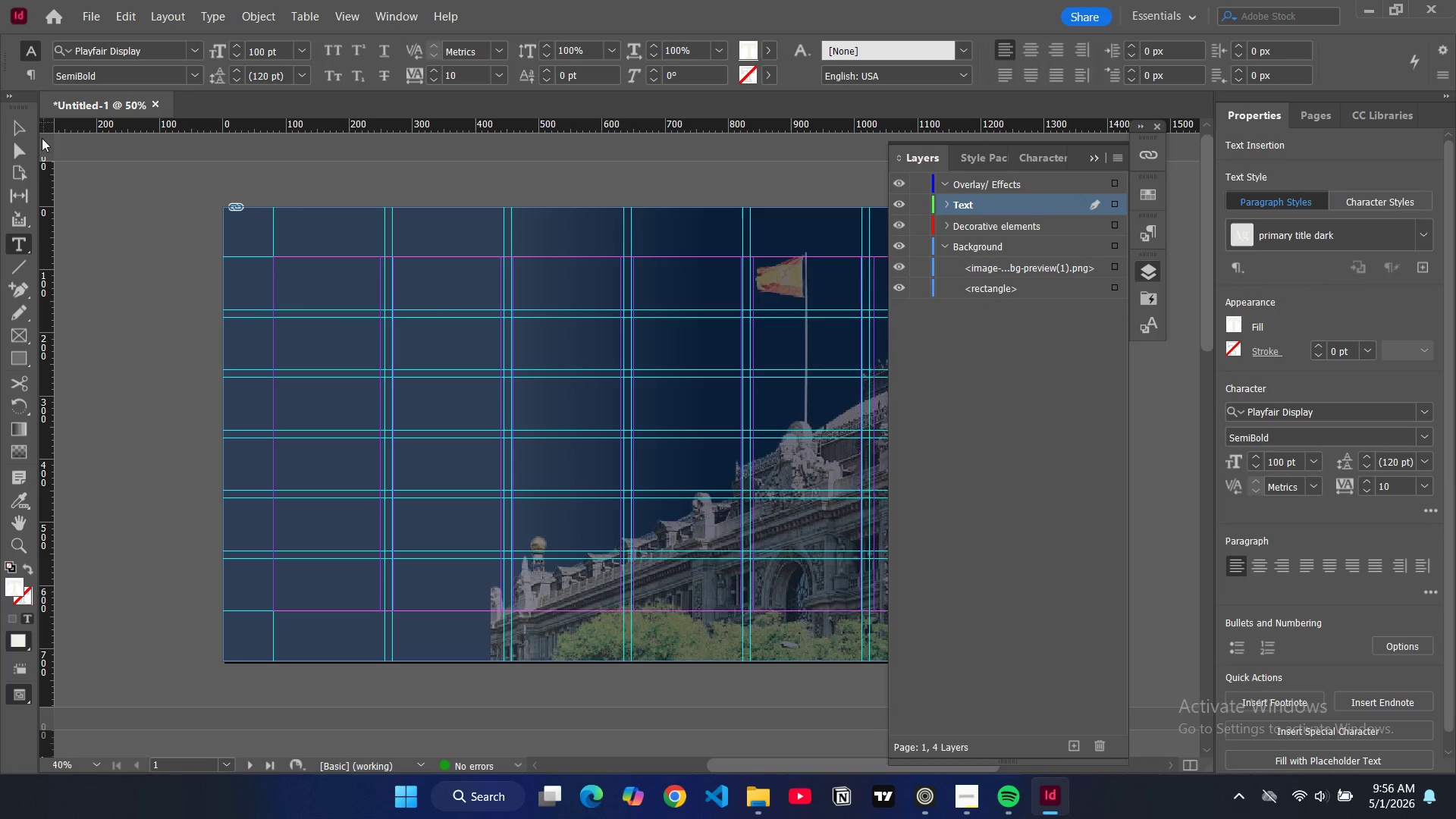 
left_click([24, 129])
 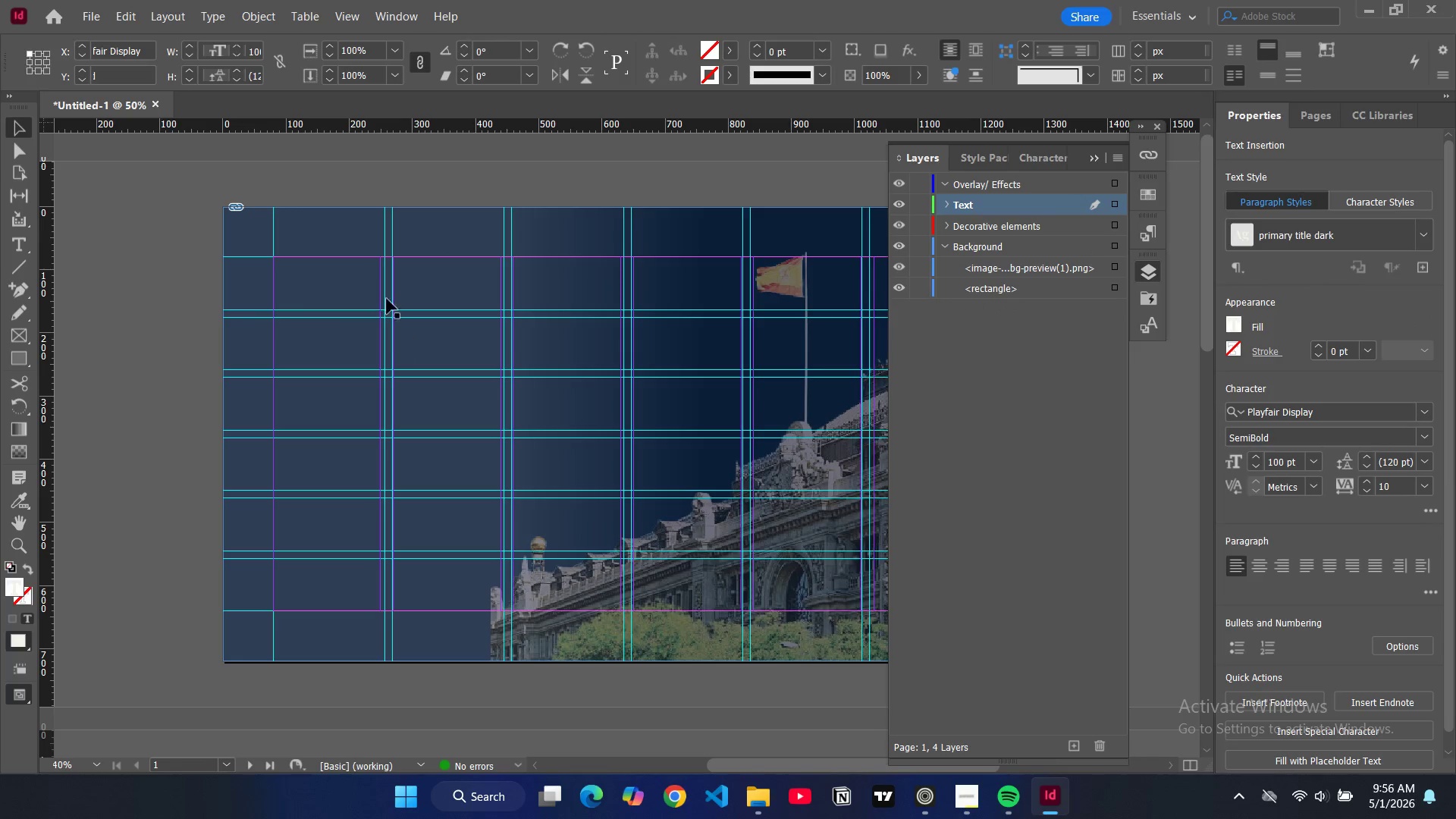 
left_click([372, 284])
 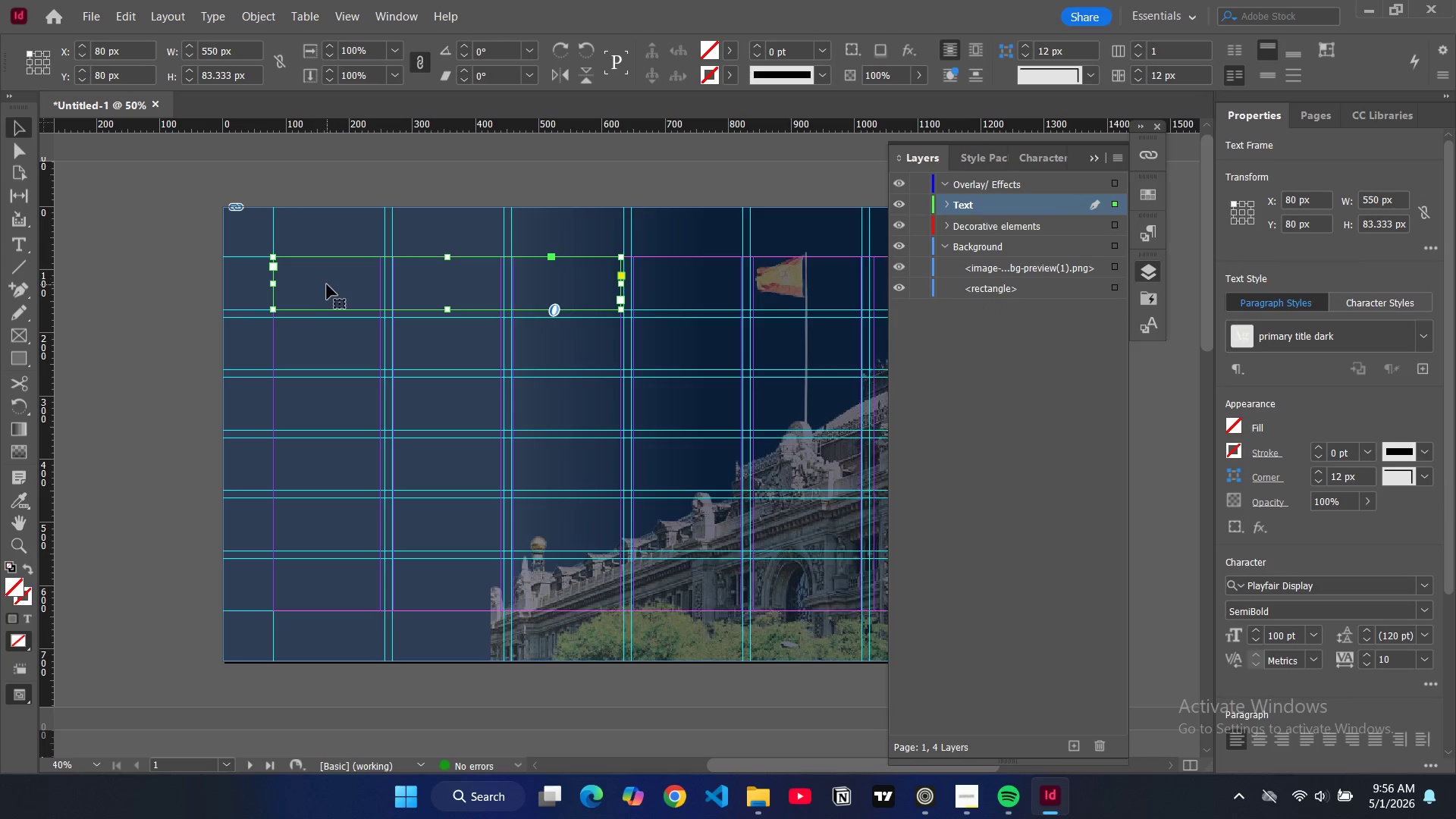 
double_click([327, 284])
 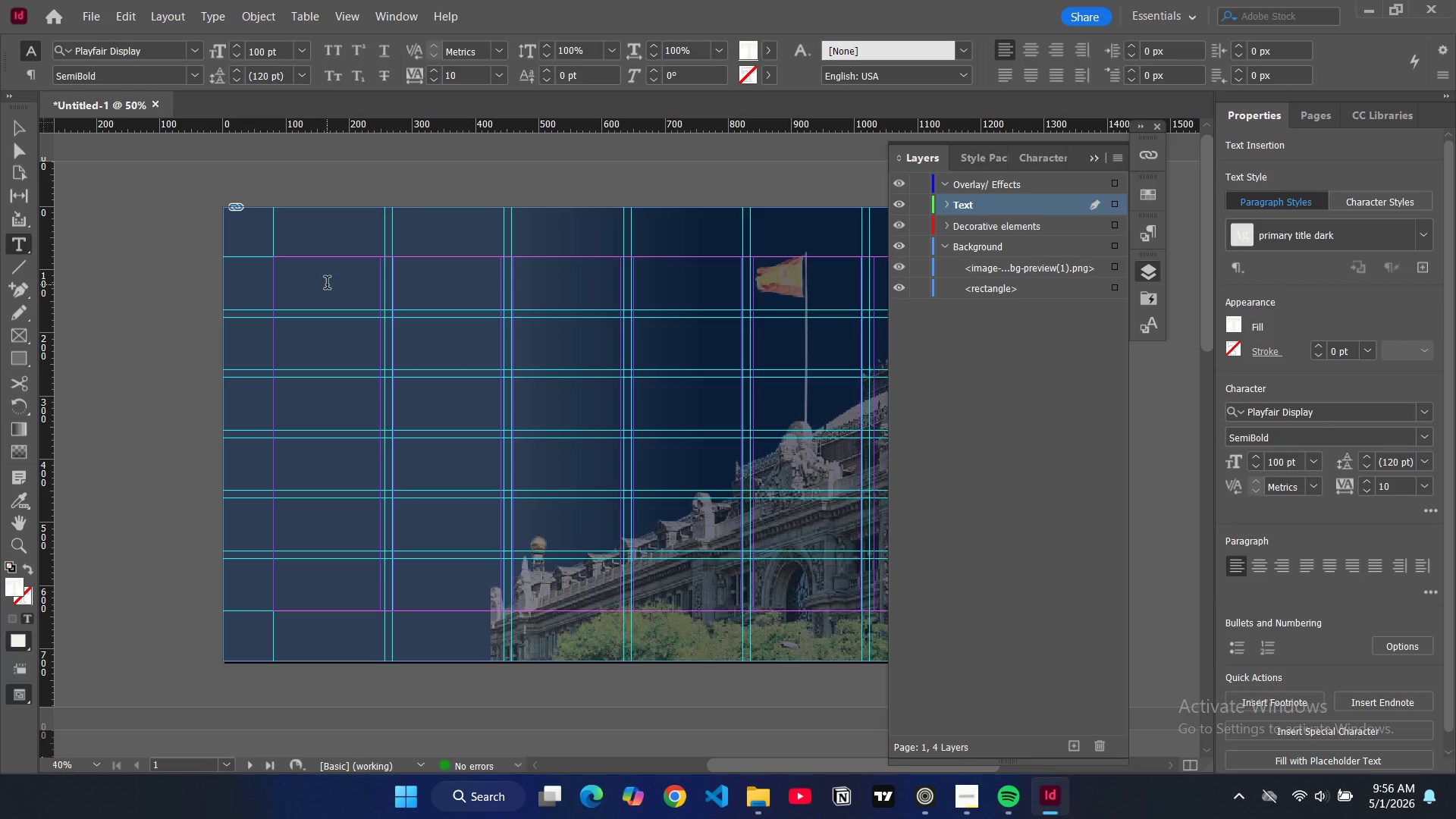 
type(gffg)
 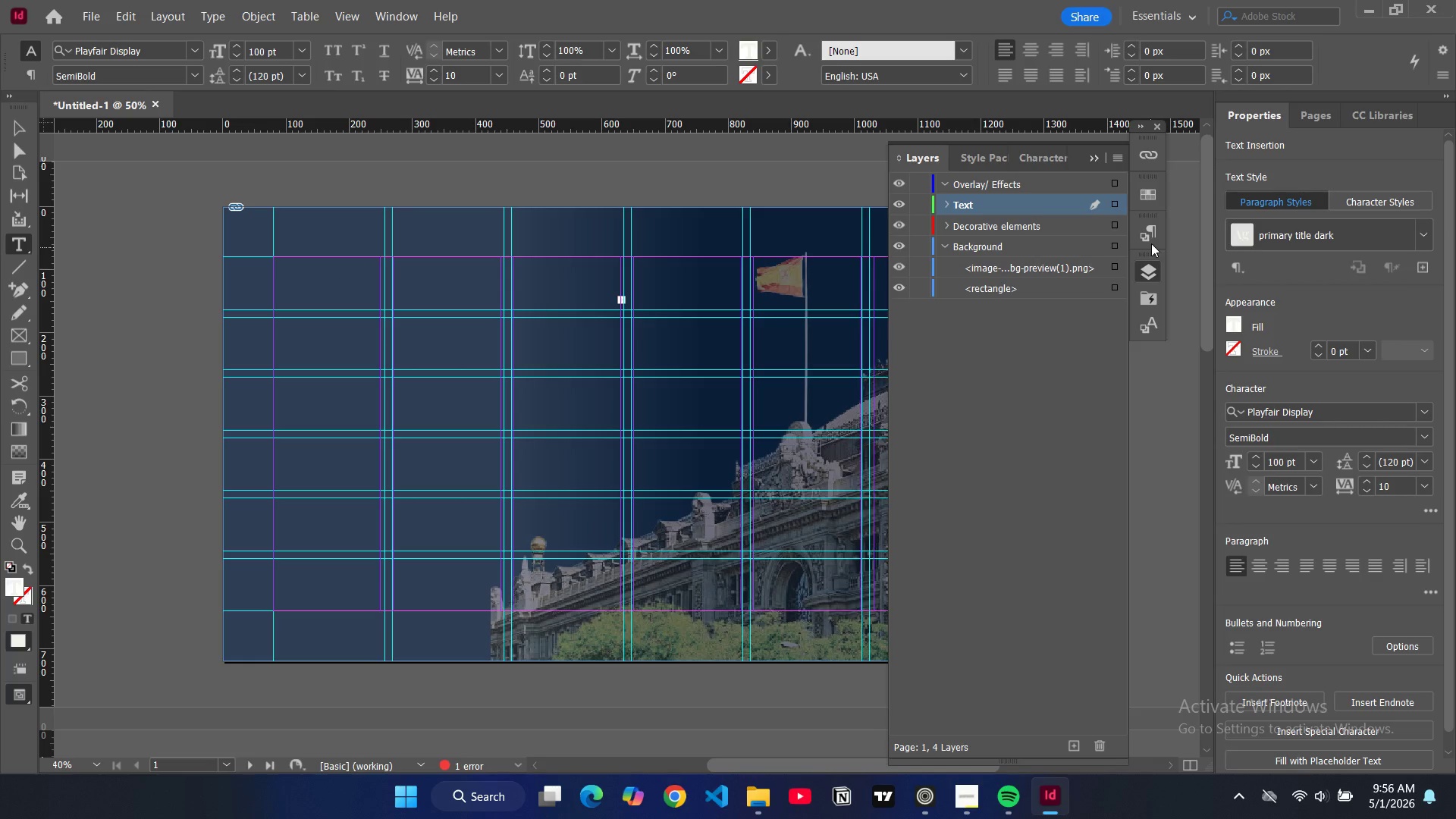 
left_click([1150, 233])
 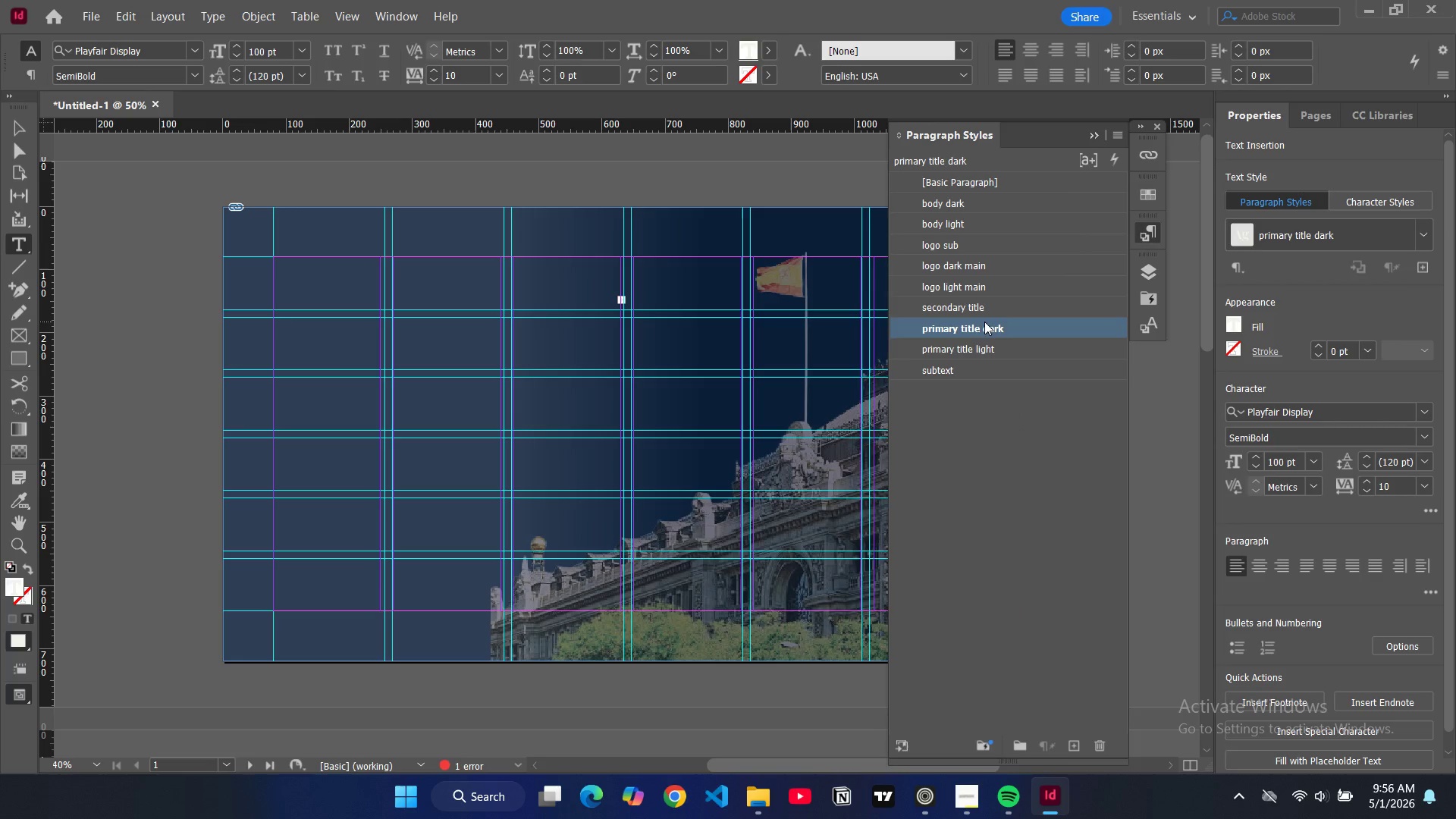 
left_click([980, 309])
 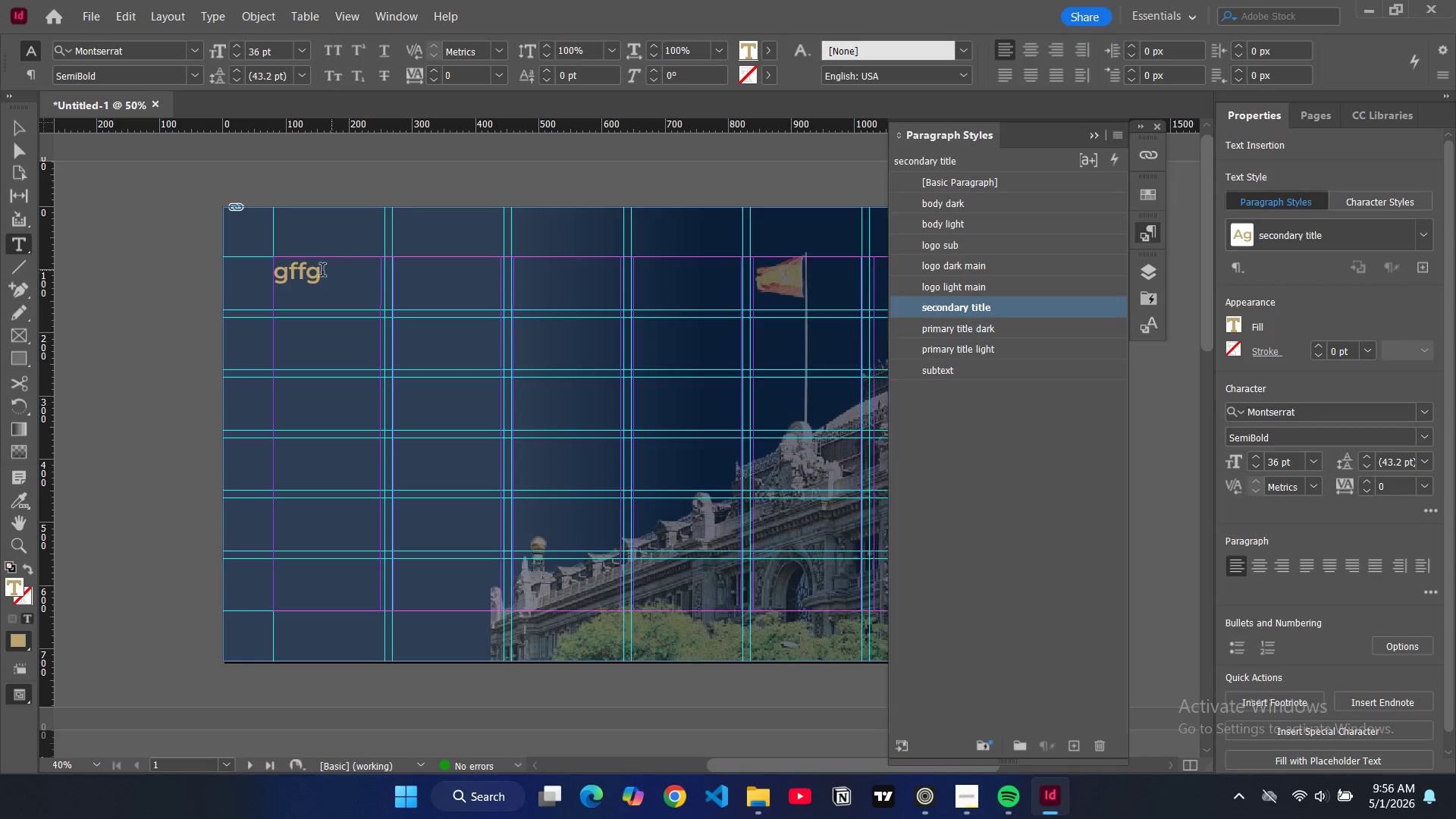 
double_click([301, 271])
 